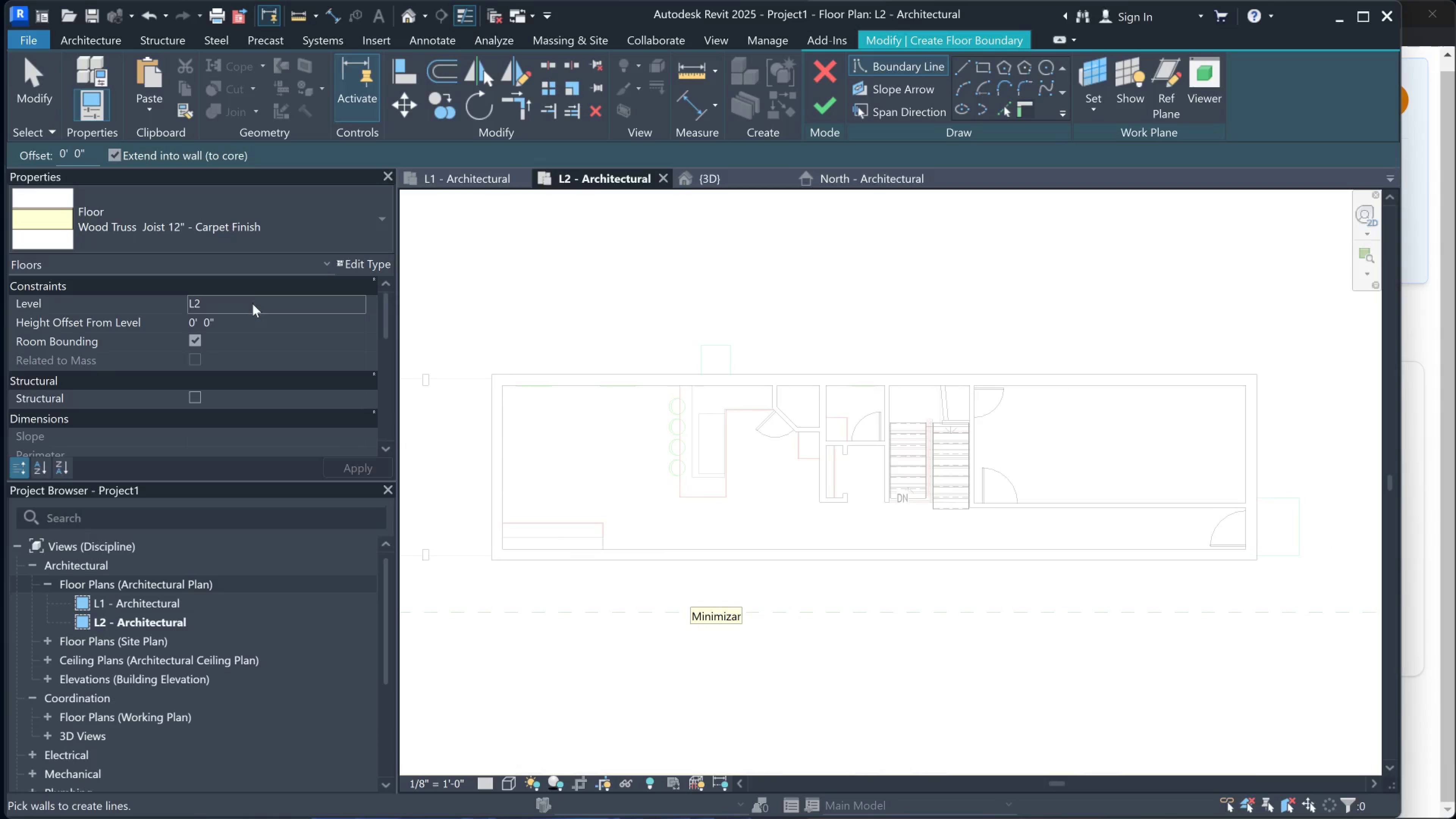 
left_click([373, 224])
 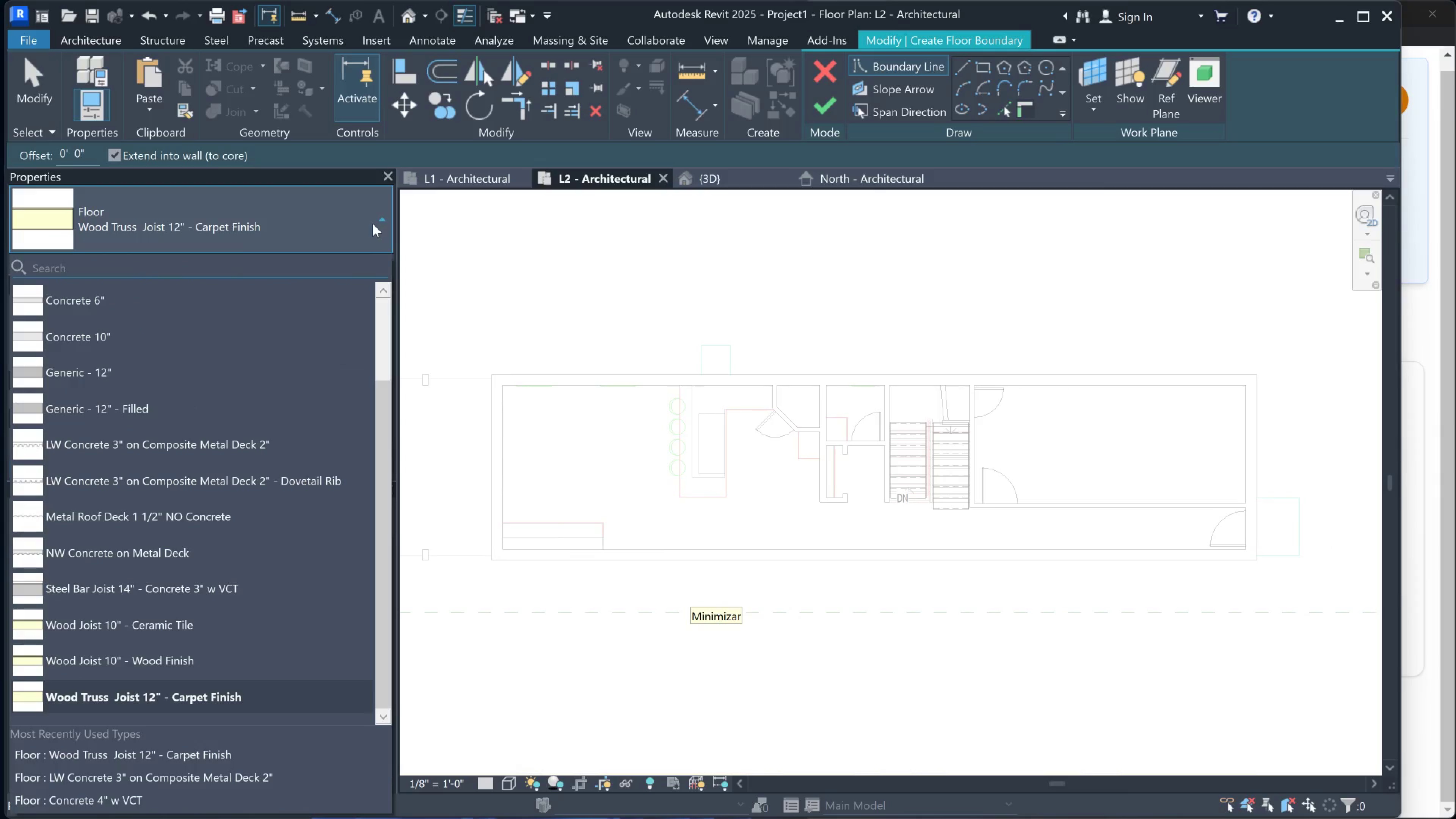 
scroll: coordinate [325, 469], scroll_direction: down, amount: 2.0
 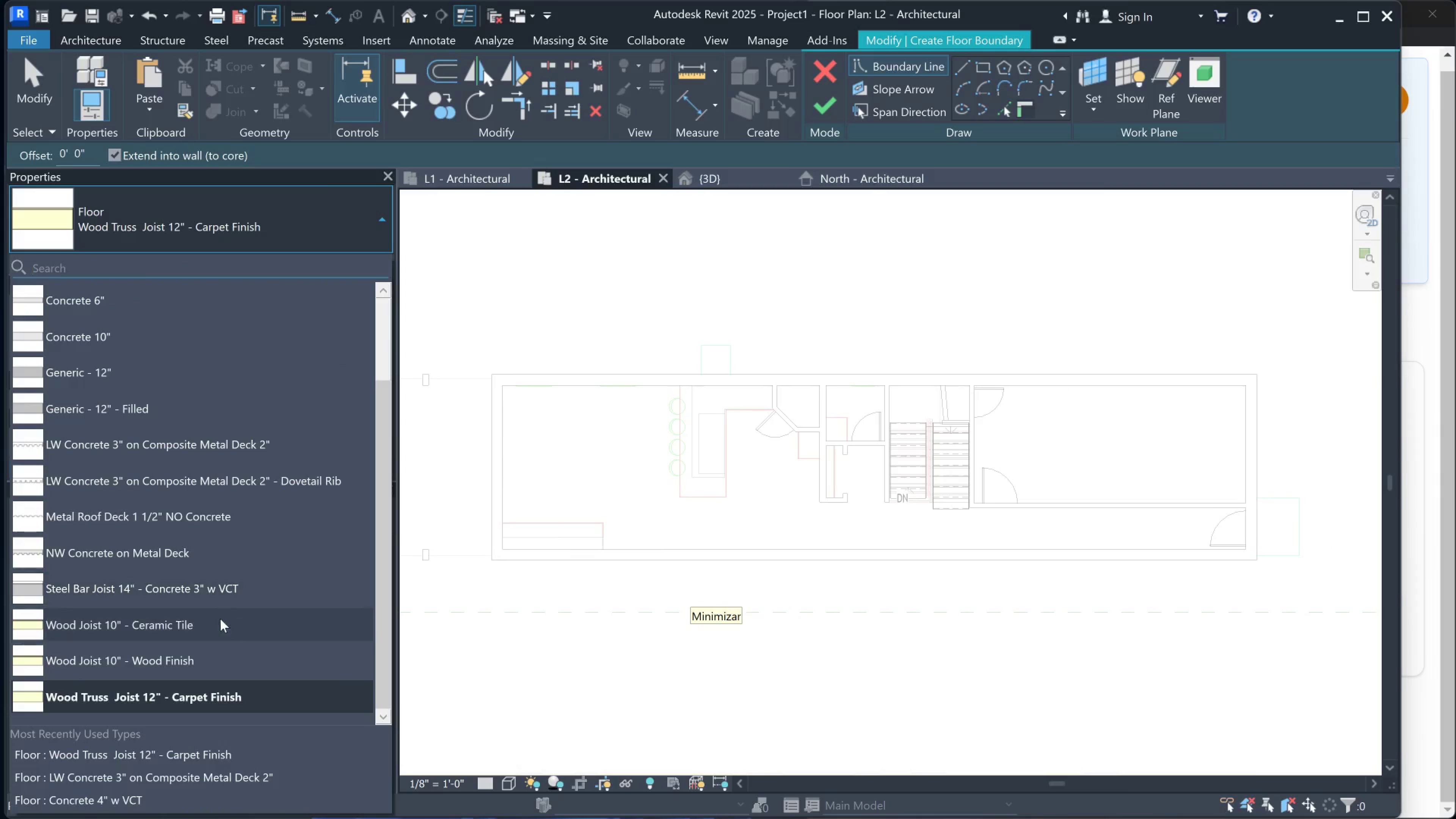 
scroll: coordinate [175, 398], scroll_direction: up, amount: 7.0
 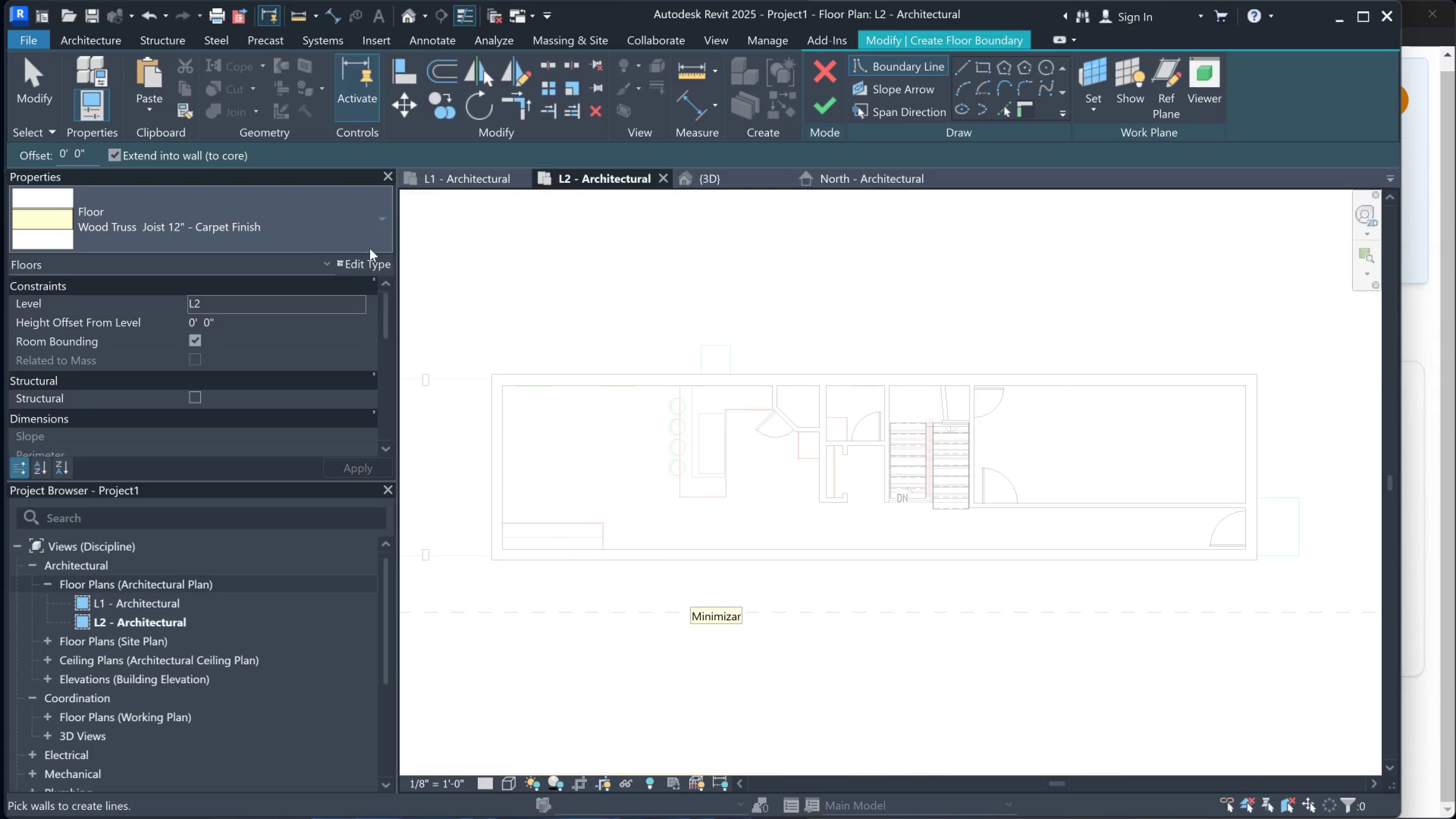 
left_click([371, 262])
 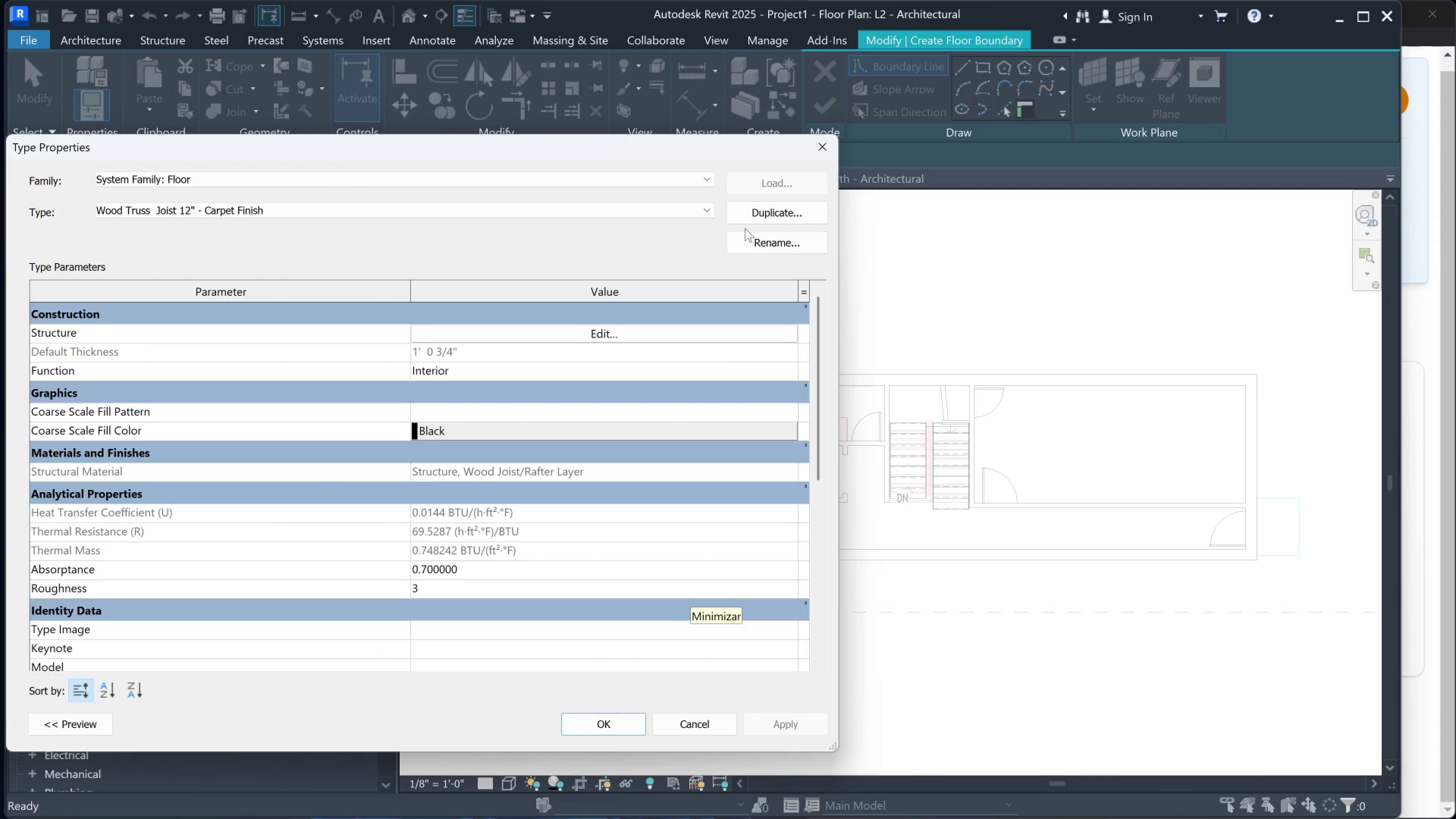 
left_click([762, 217])
 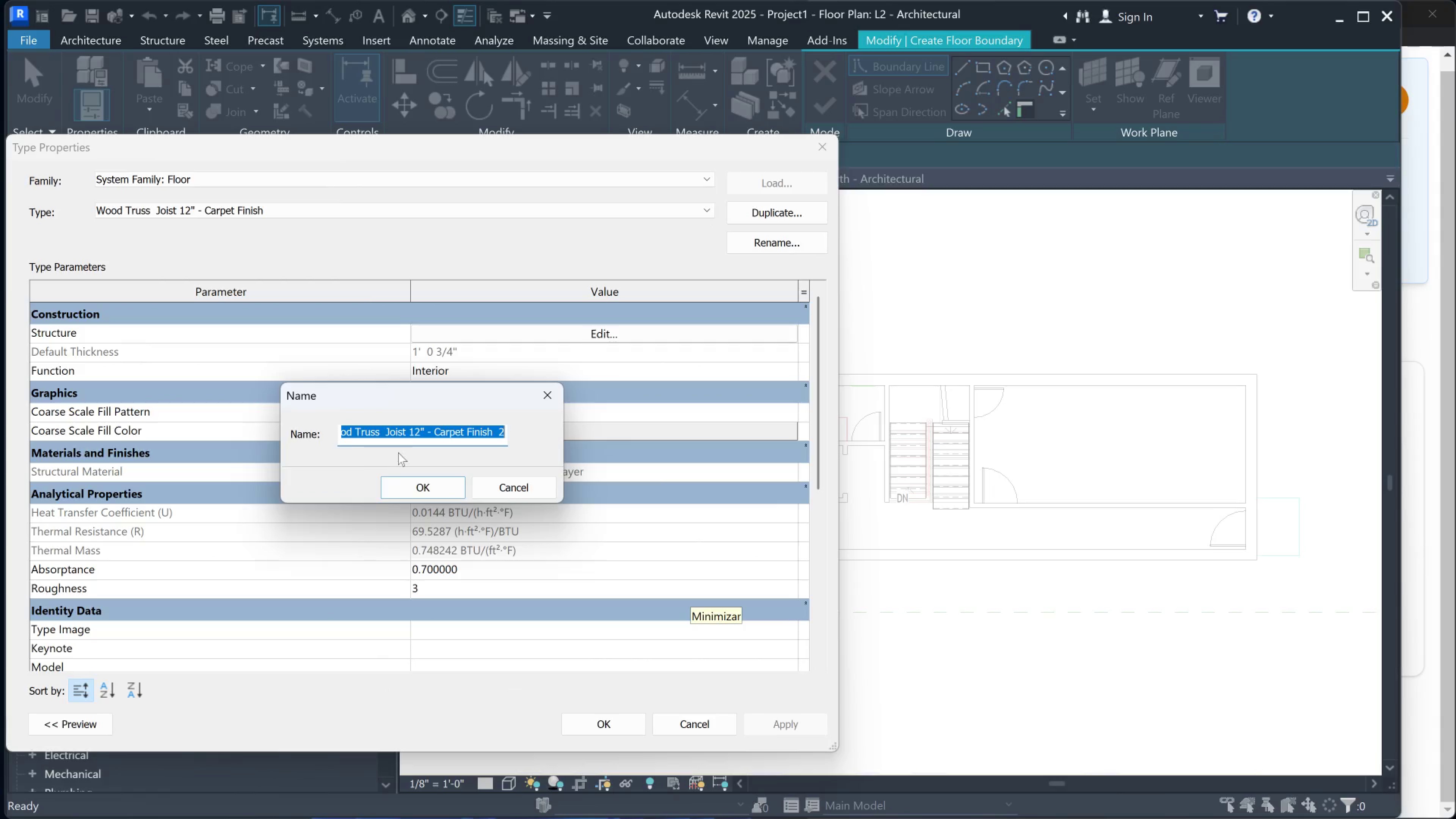 
left_click([430, 433])
 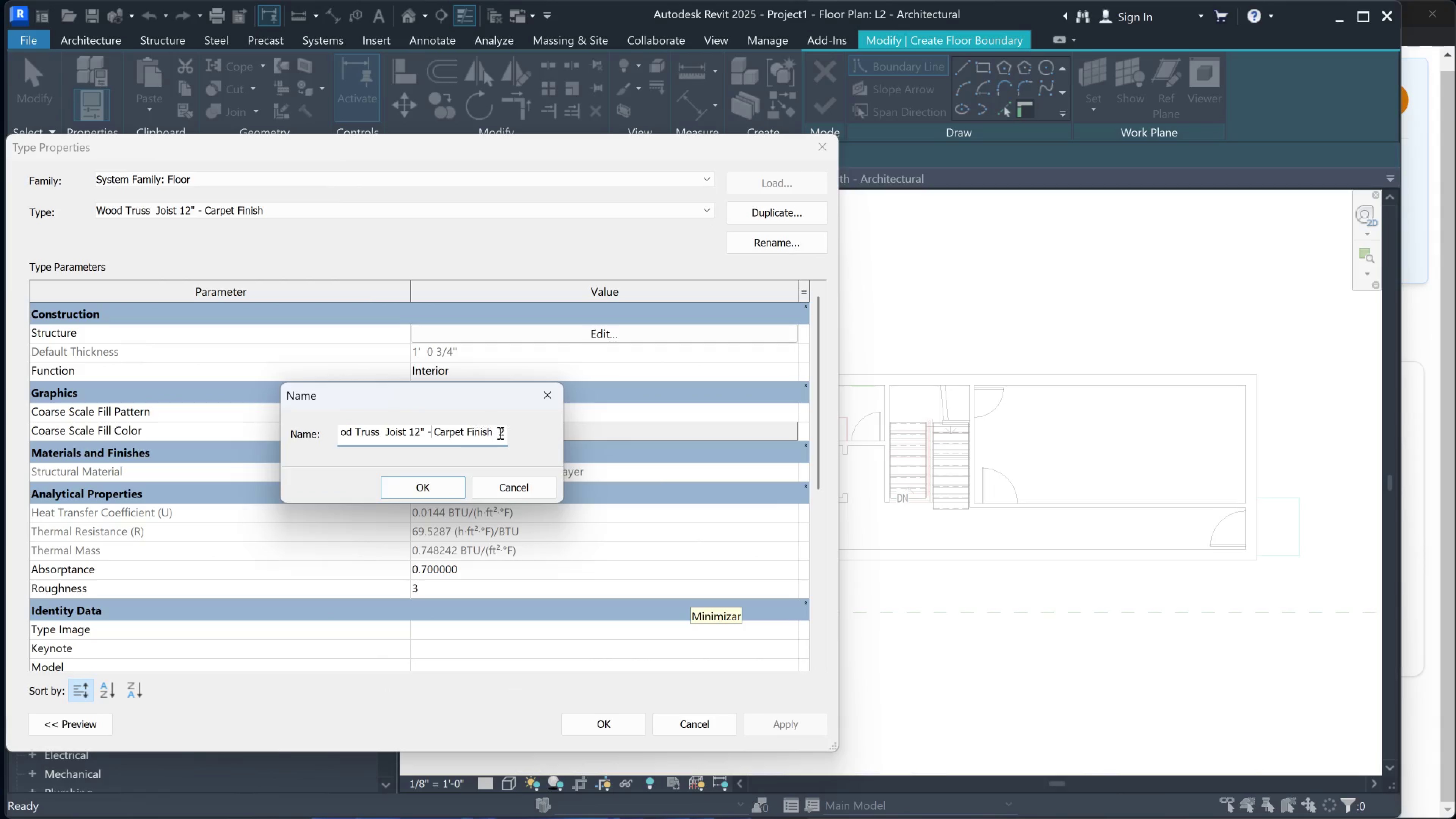 
left_click_drag(start_coordinate=[499, 433], to_coordinate=[515, 433])
 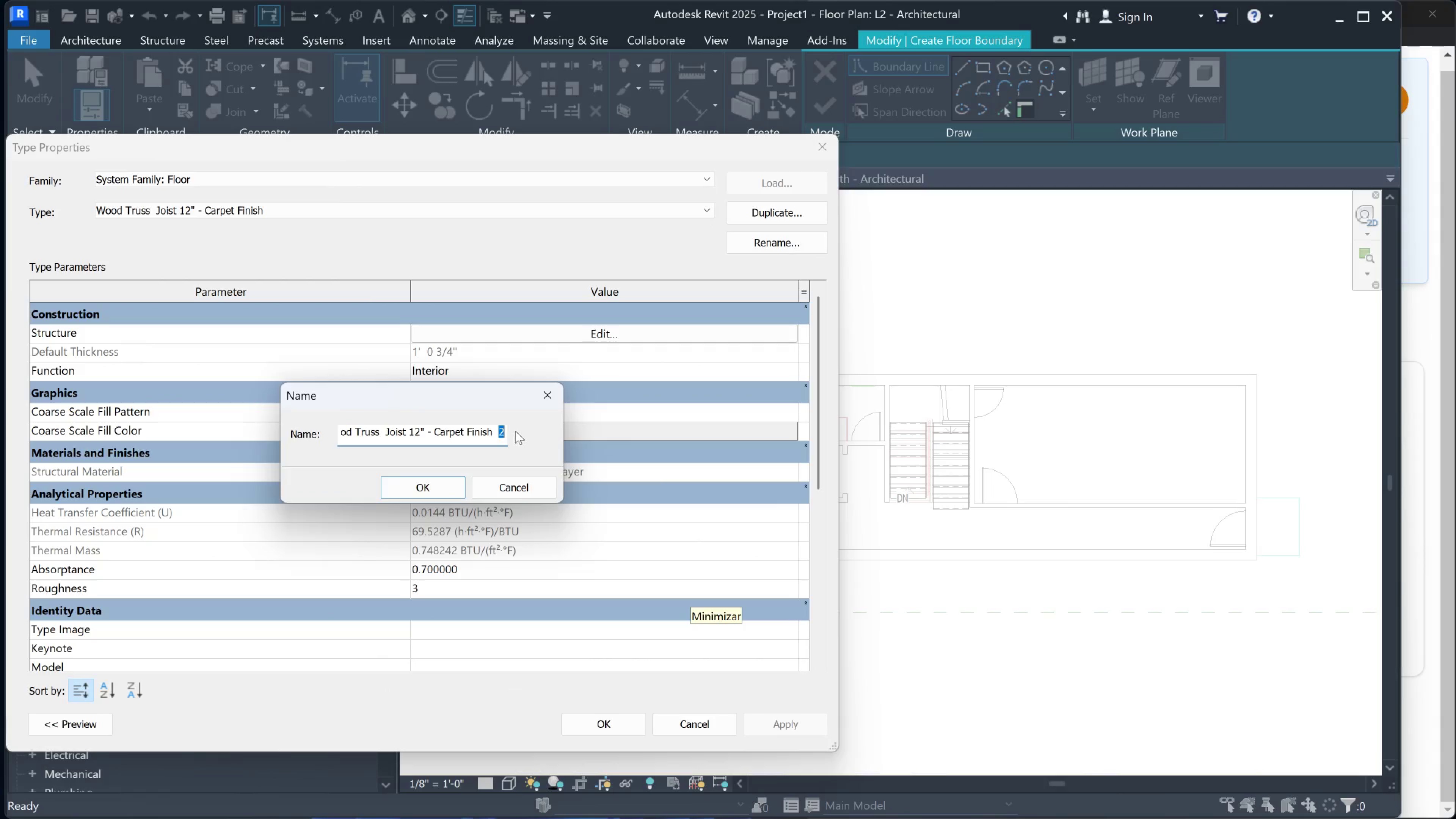 
key(Backspace)
 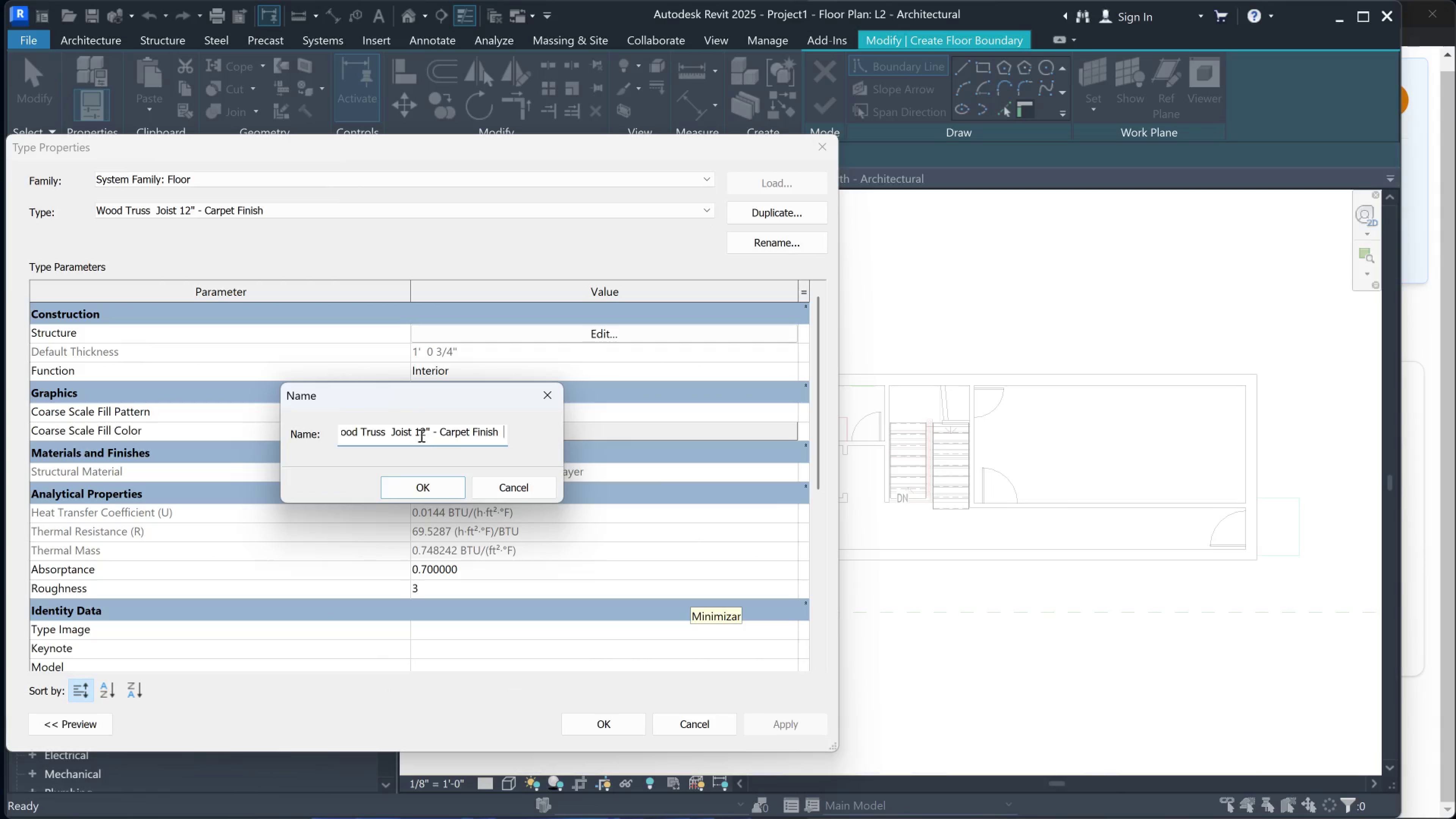 
left_click([426, 432])
 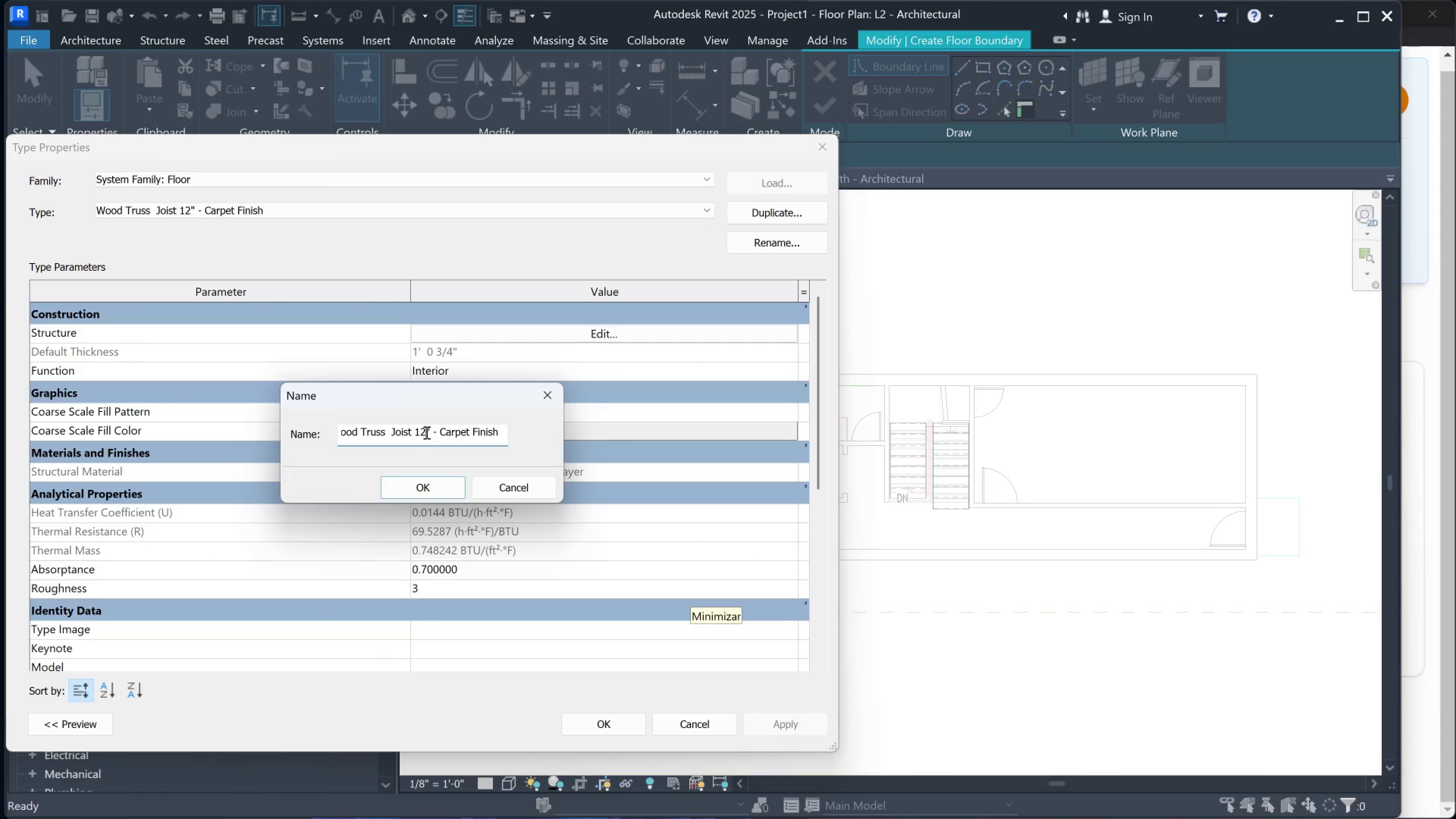 
key(Backspace)
key(Backspace)
type(24)
 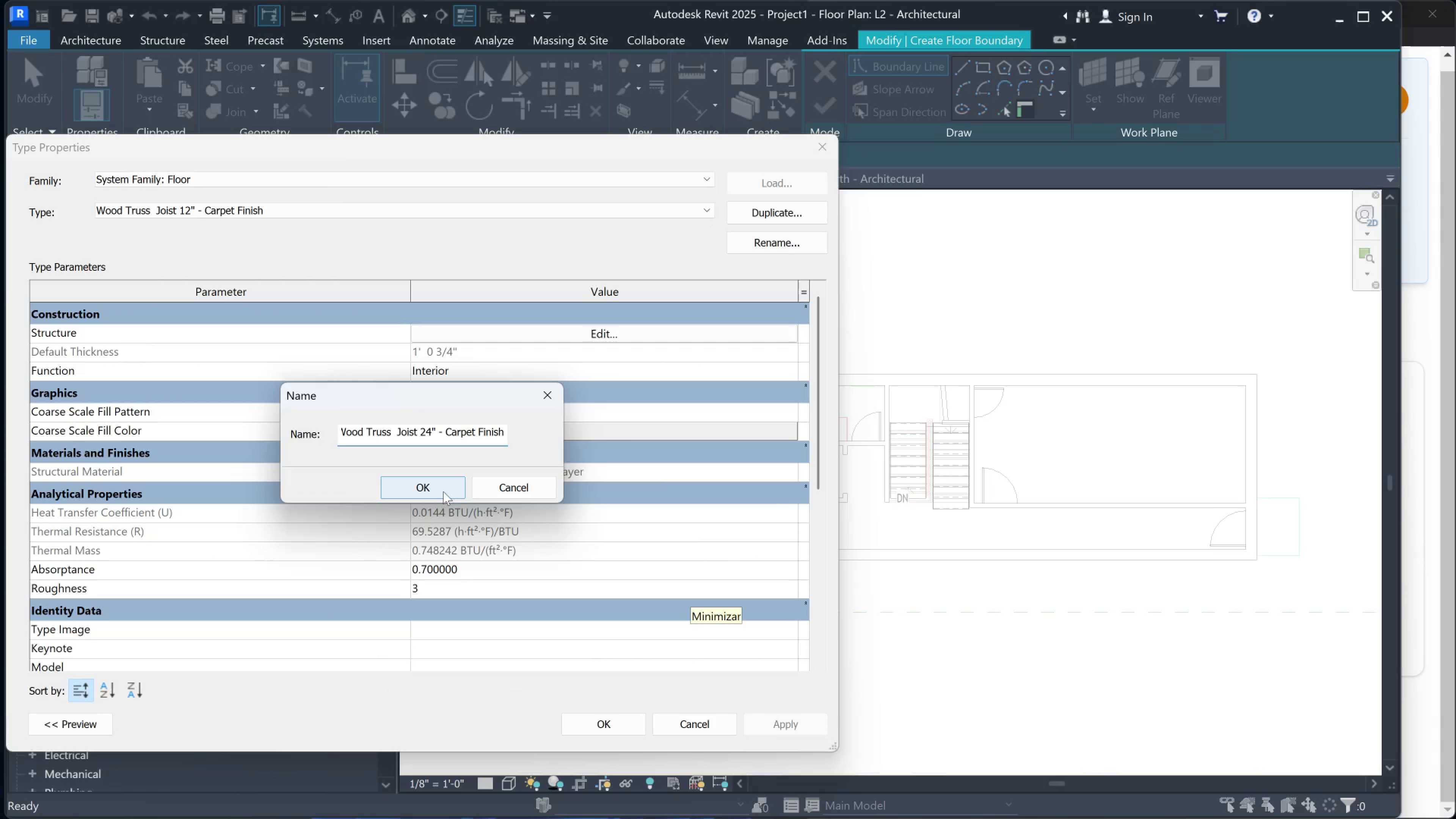 
left_click([443, 487])
 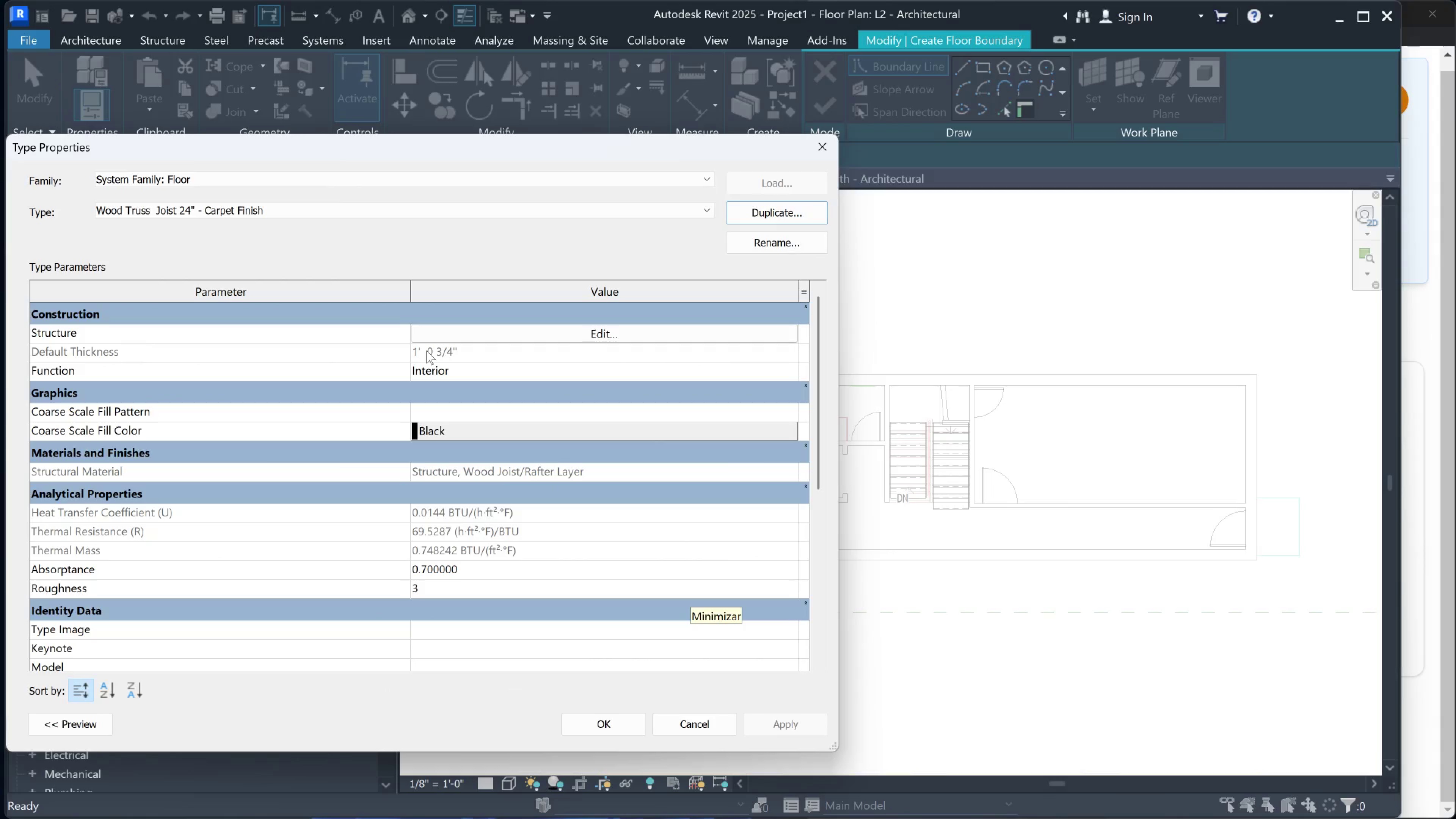 
left_click([427, 351])
 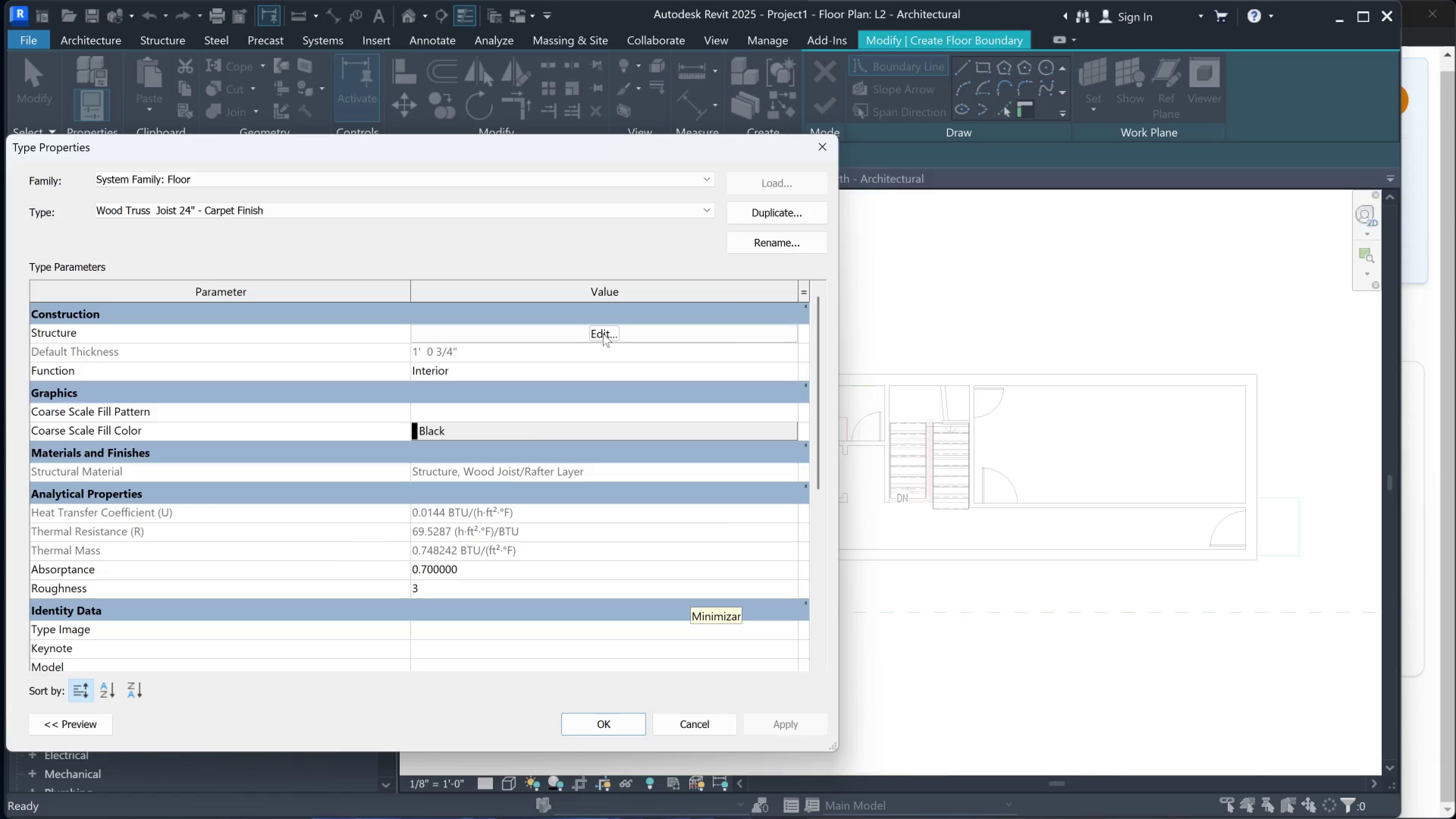 
left_click([454, 530])
 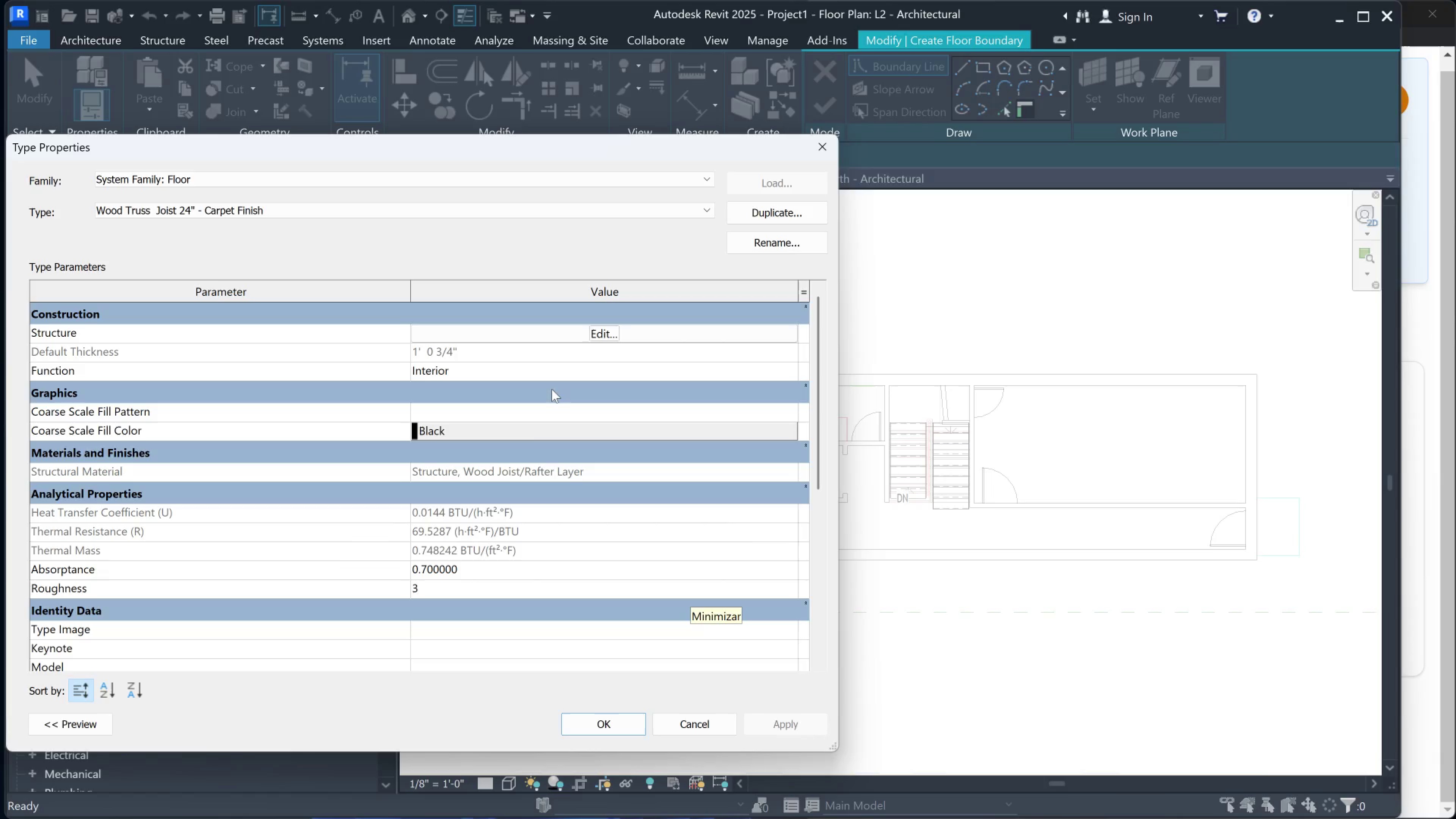 
left_click([606, 336])
 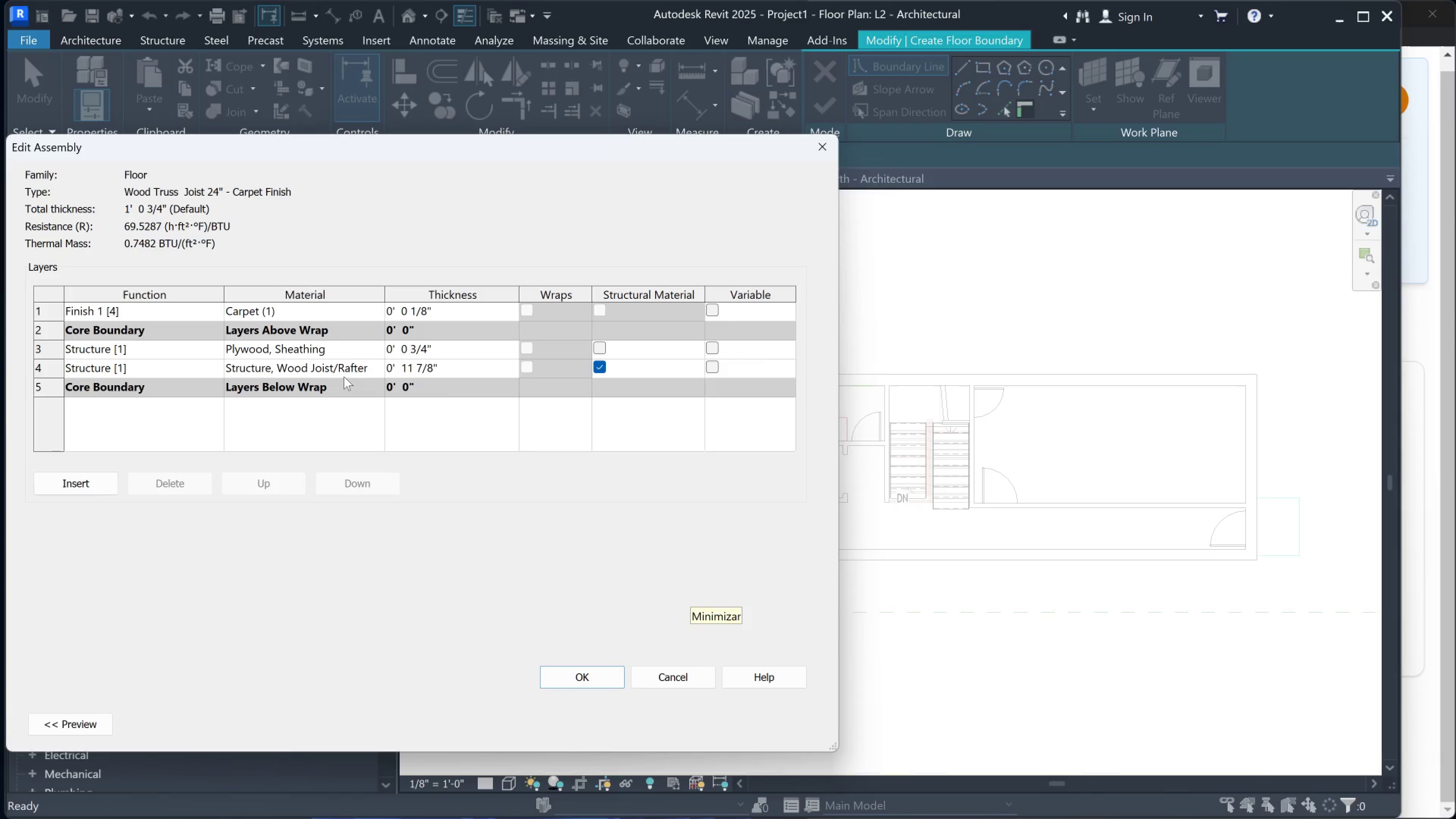 
wait(7.8)
 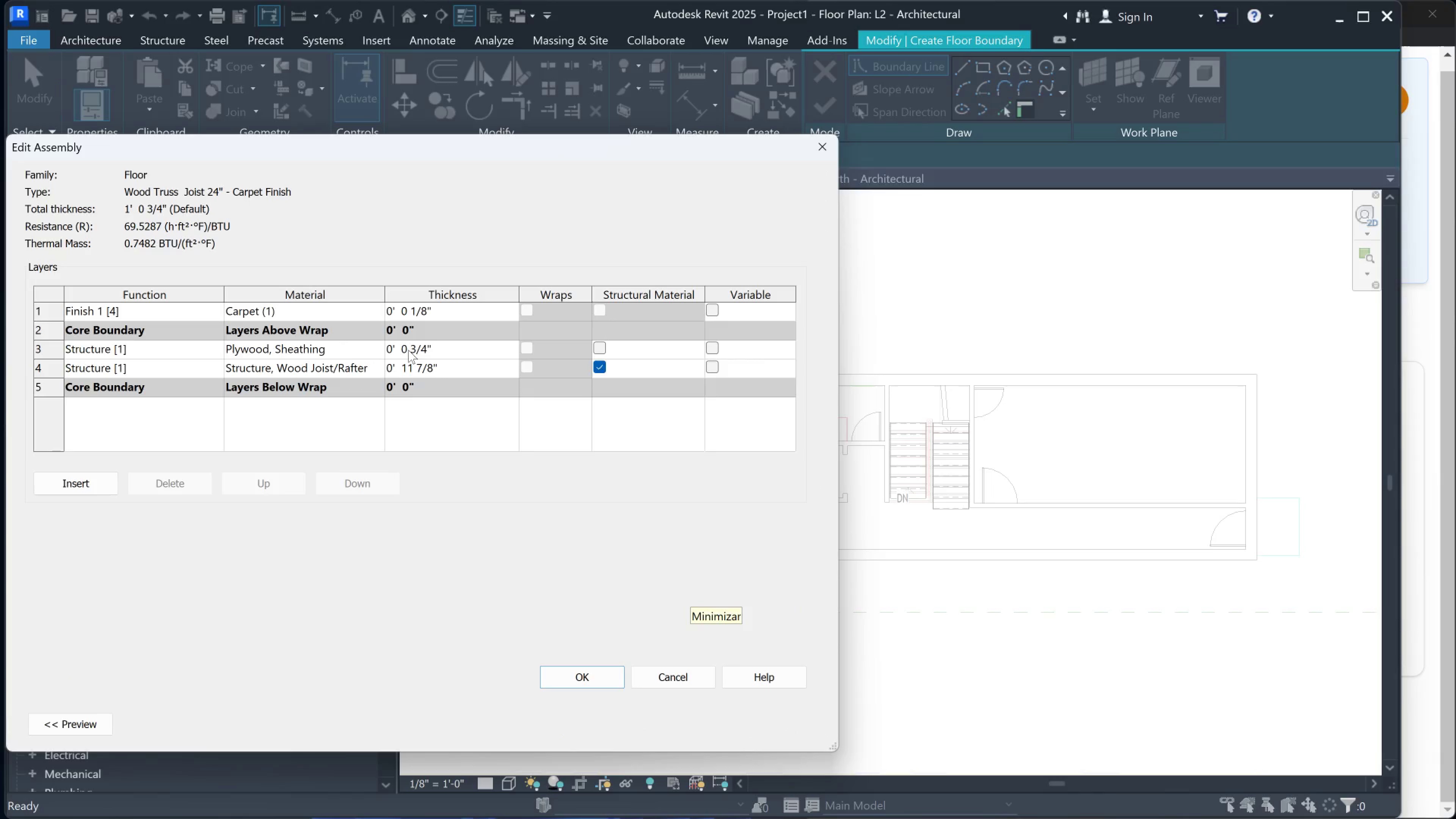 
left_click([410, 367])
 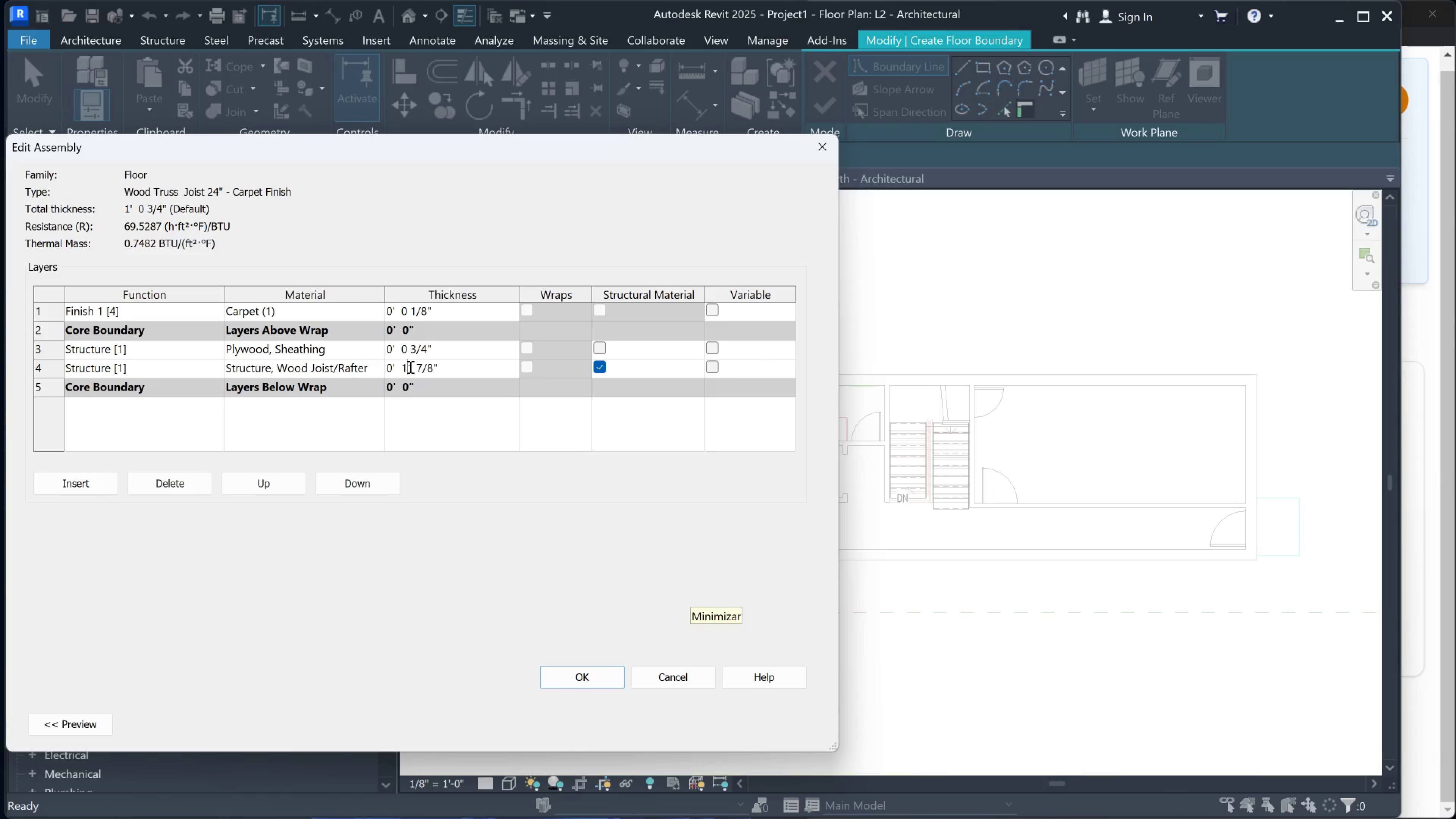 
scroll: coordinate [412, 371], scroll_direction: up, amount: 5.0
 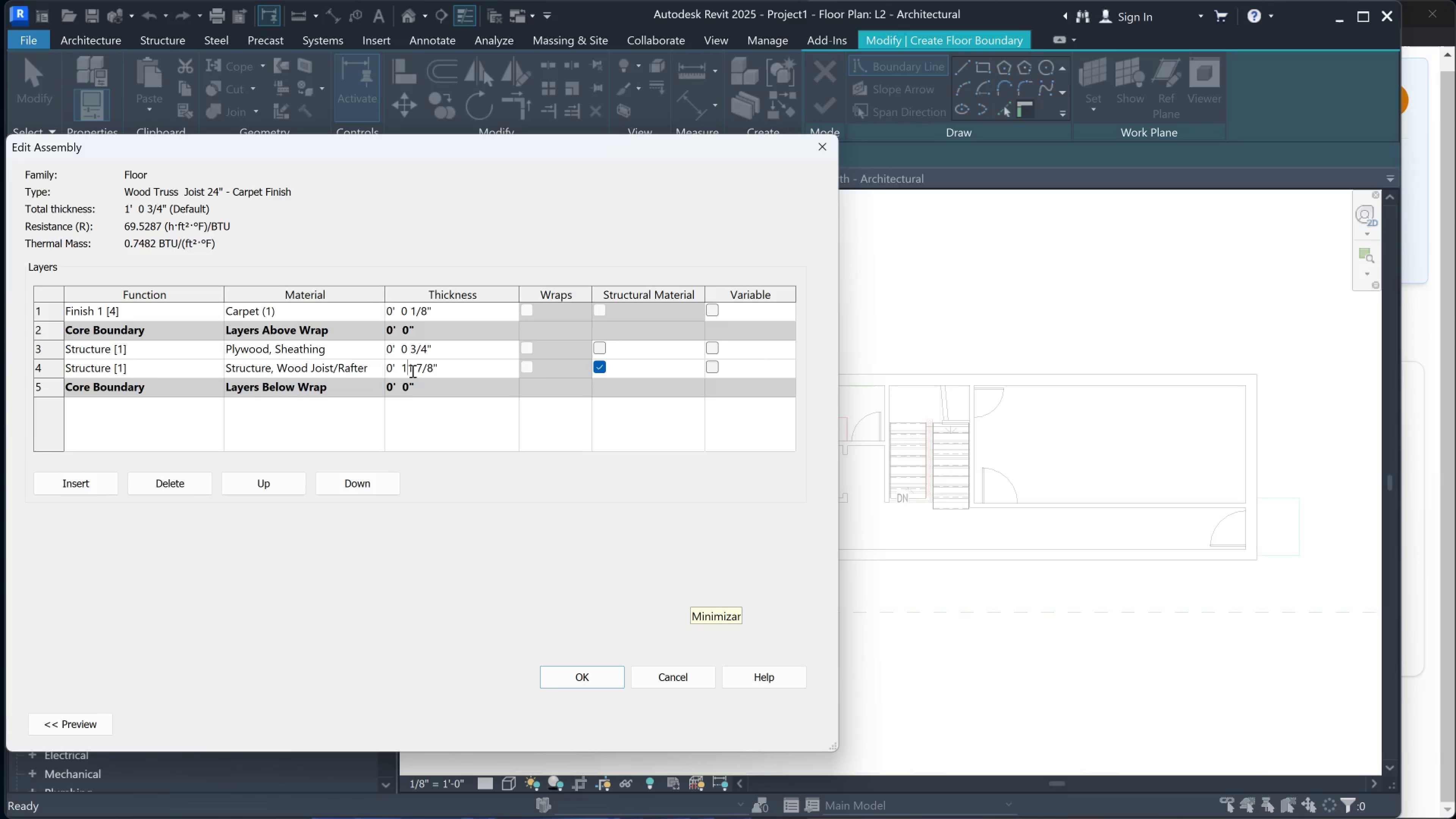 
left_click_drag(start_coordinate=[412, 371], to_coordinate=[402, 371])
 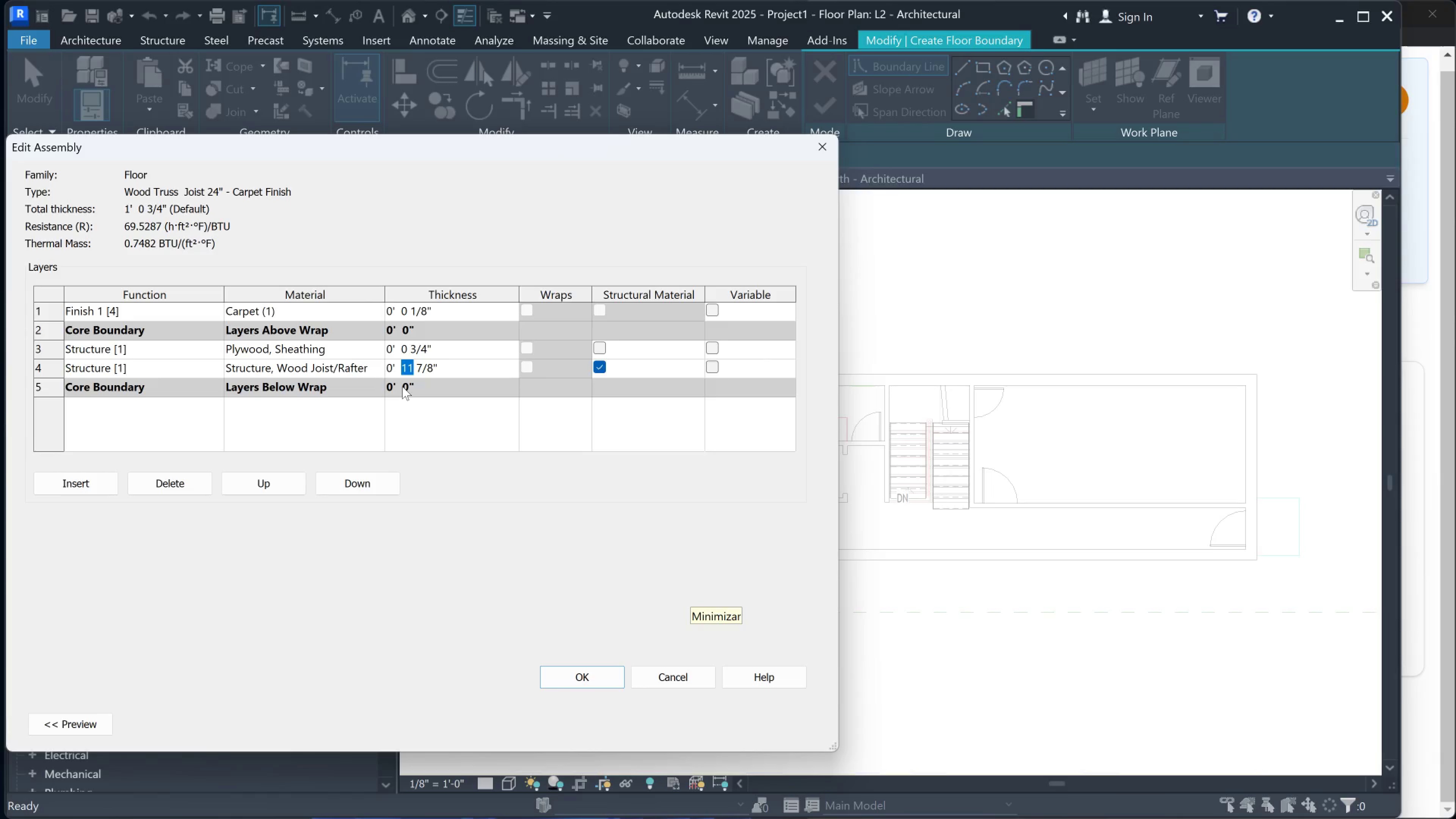 
type(23)
 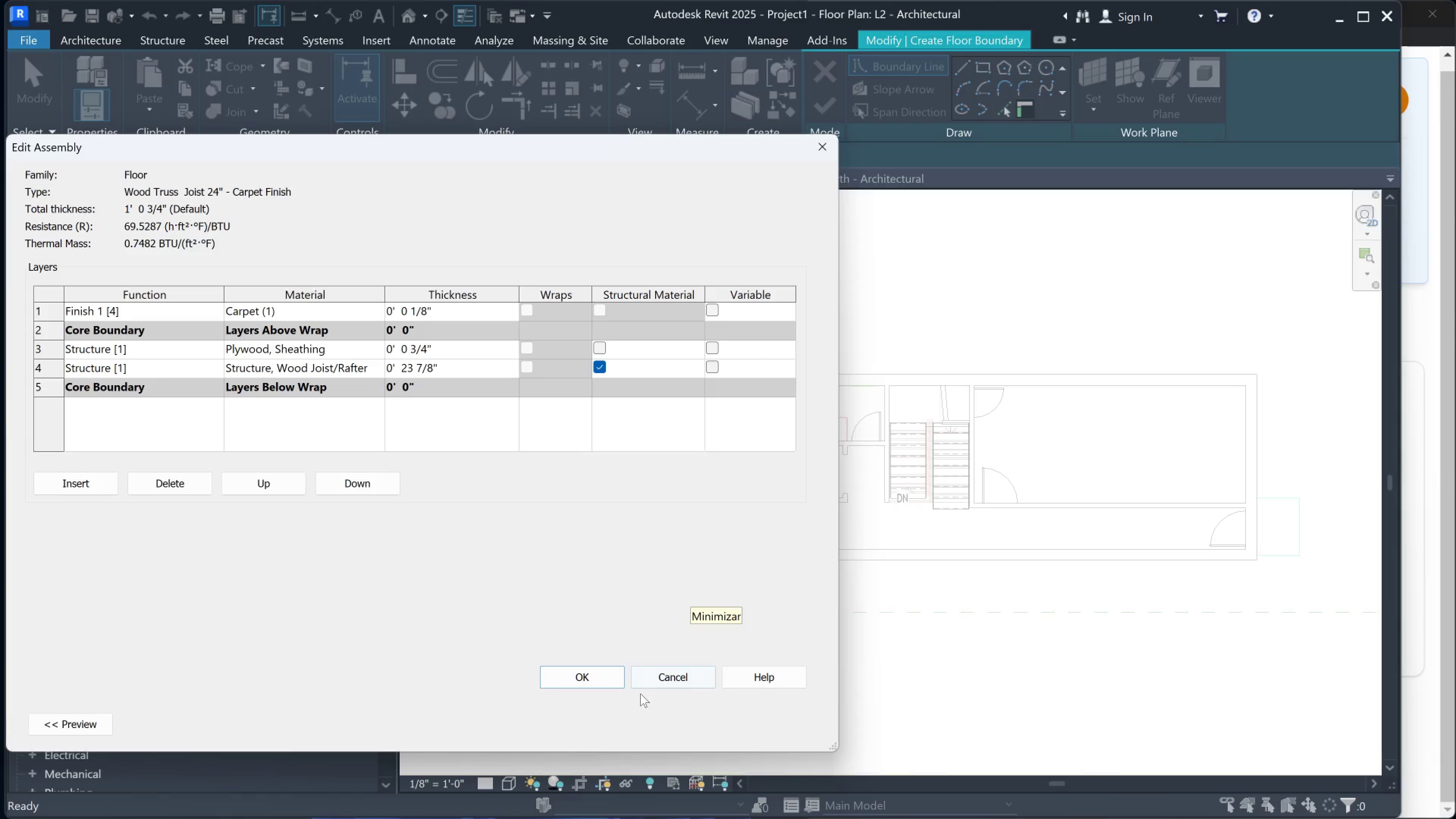 
left_click([611, 683])
 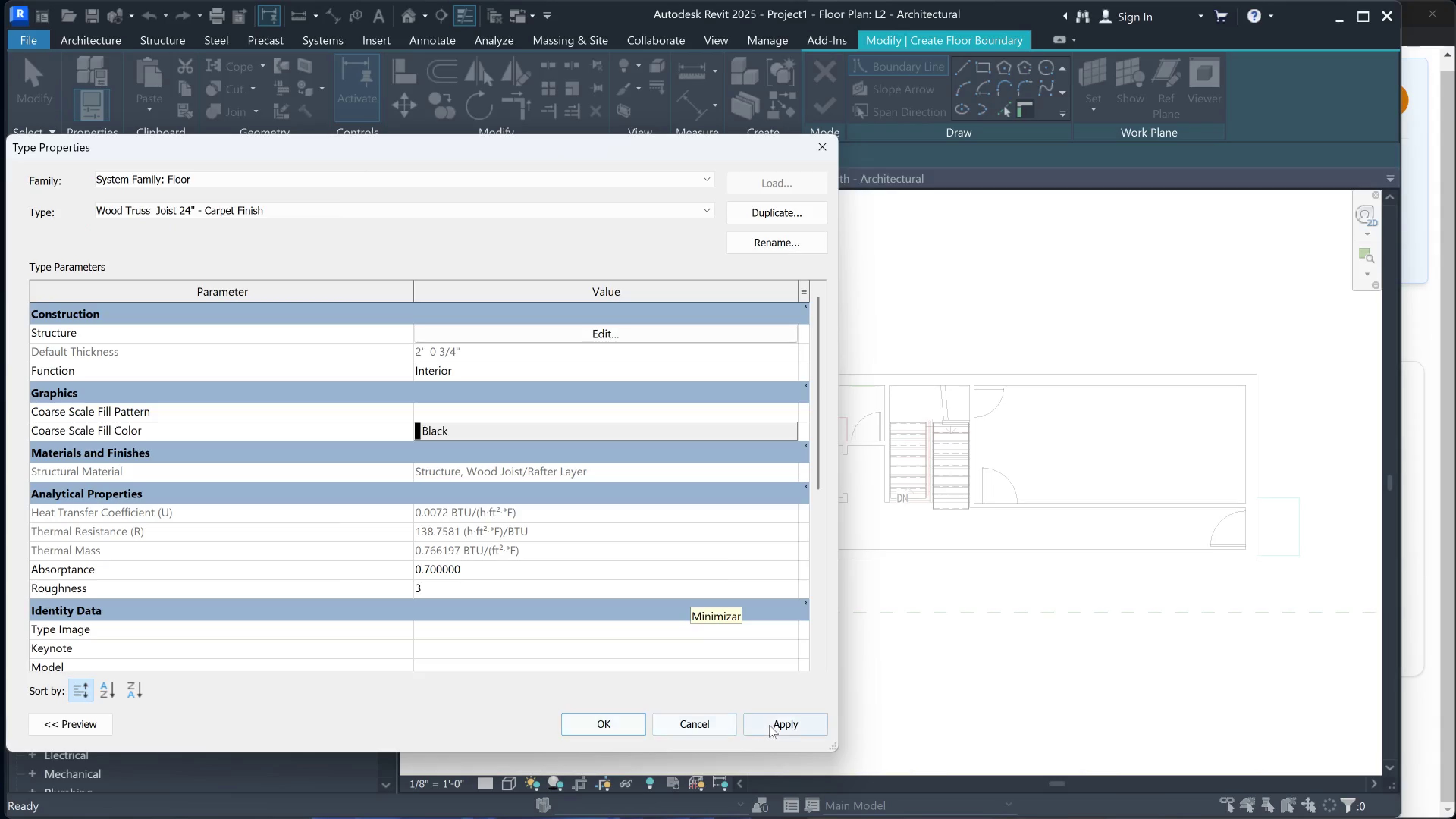 
double_click([617, 725])
 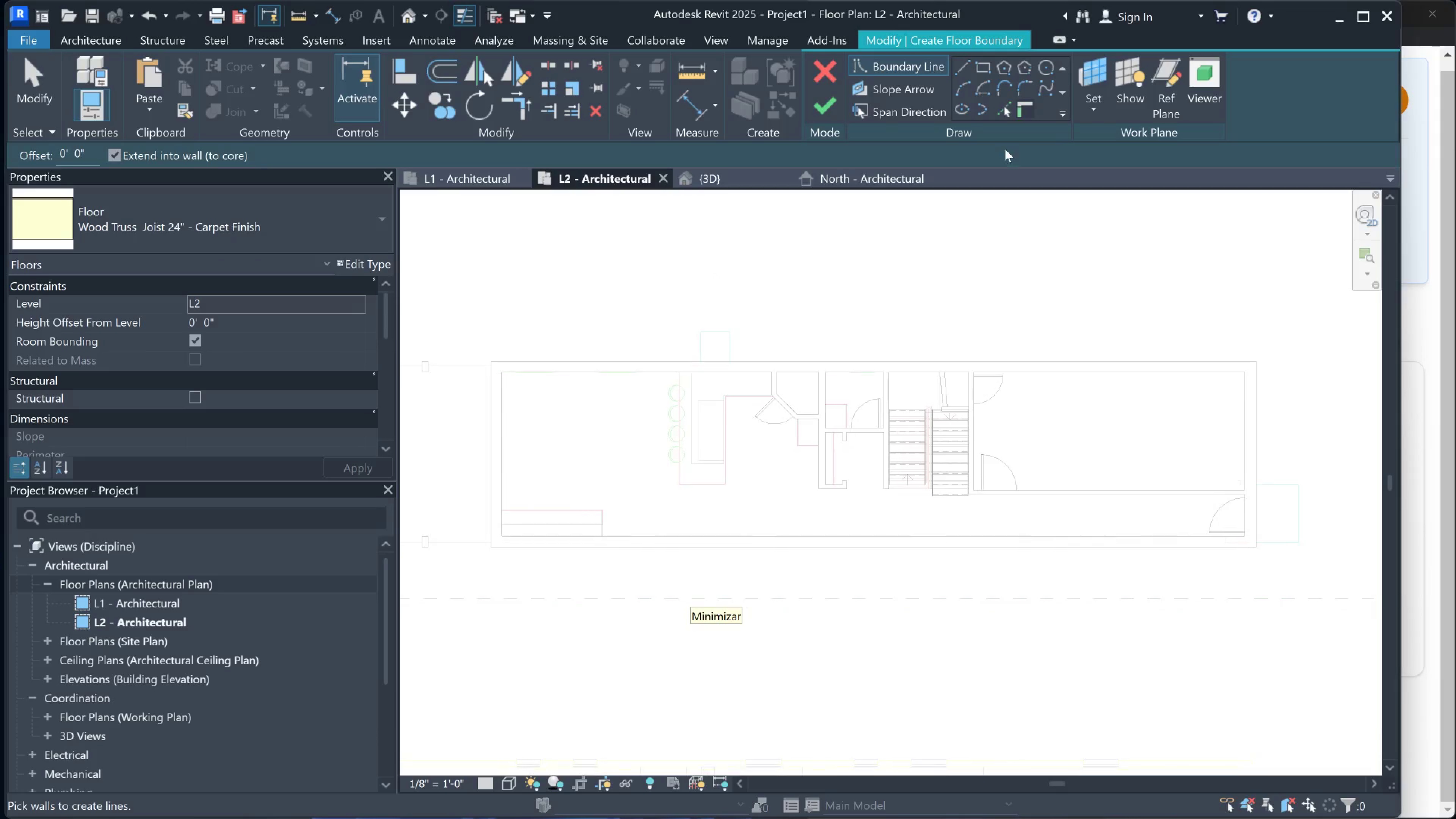 
left_click([987, 72])
 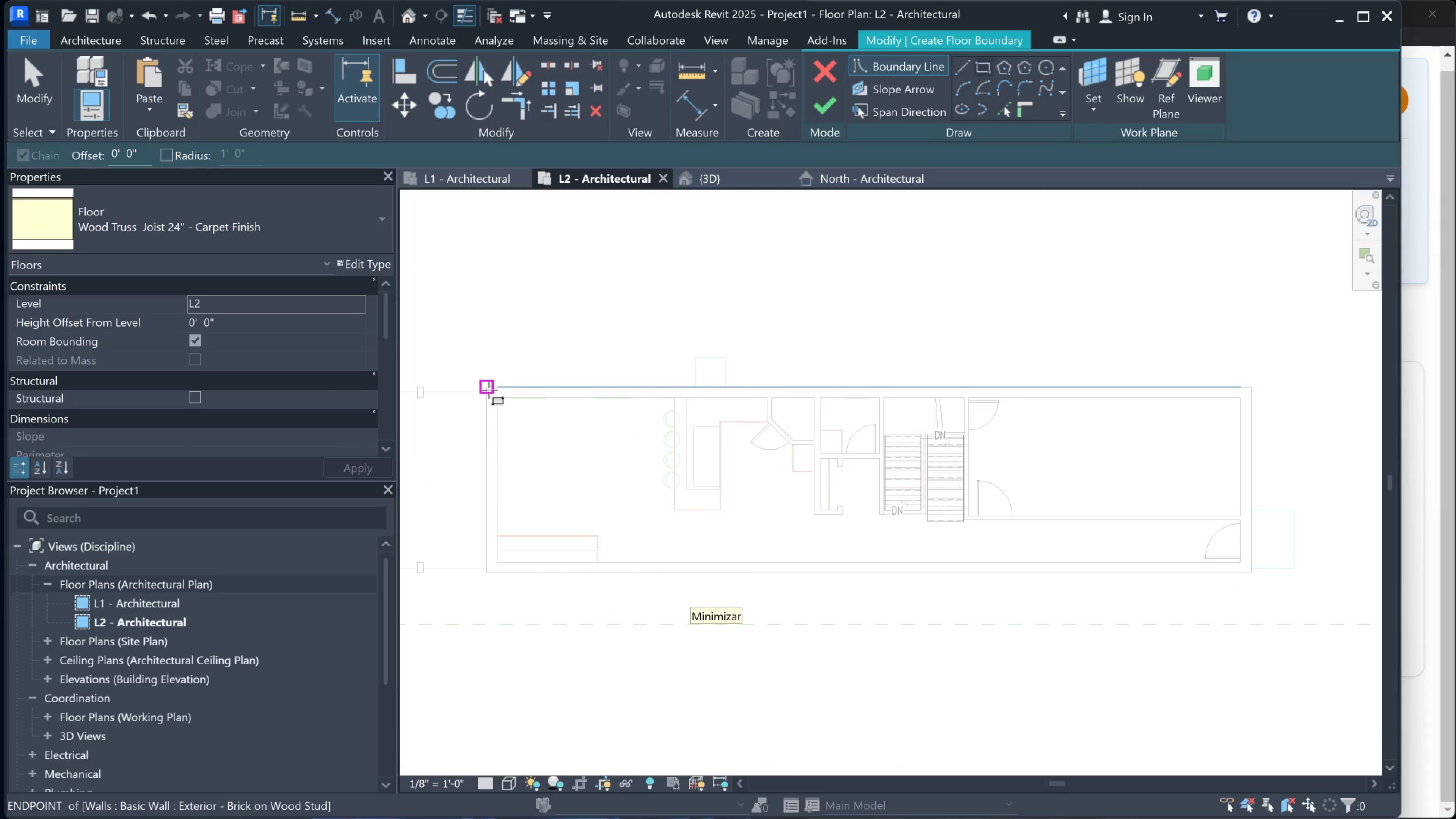 
scroll: coordinate [523, 392], scroll_direction: down, amount: 1.0
 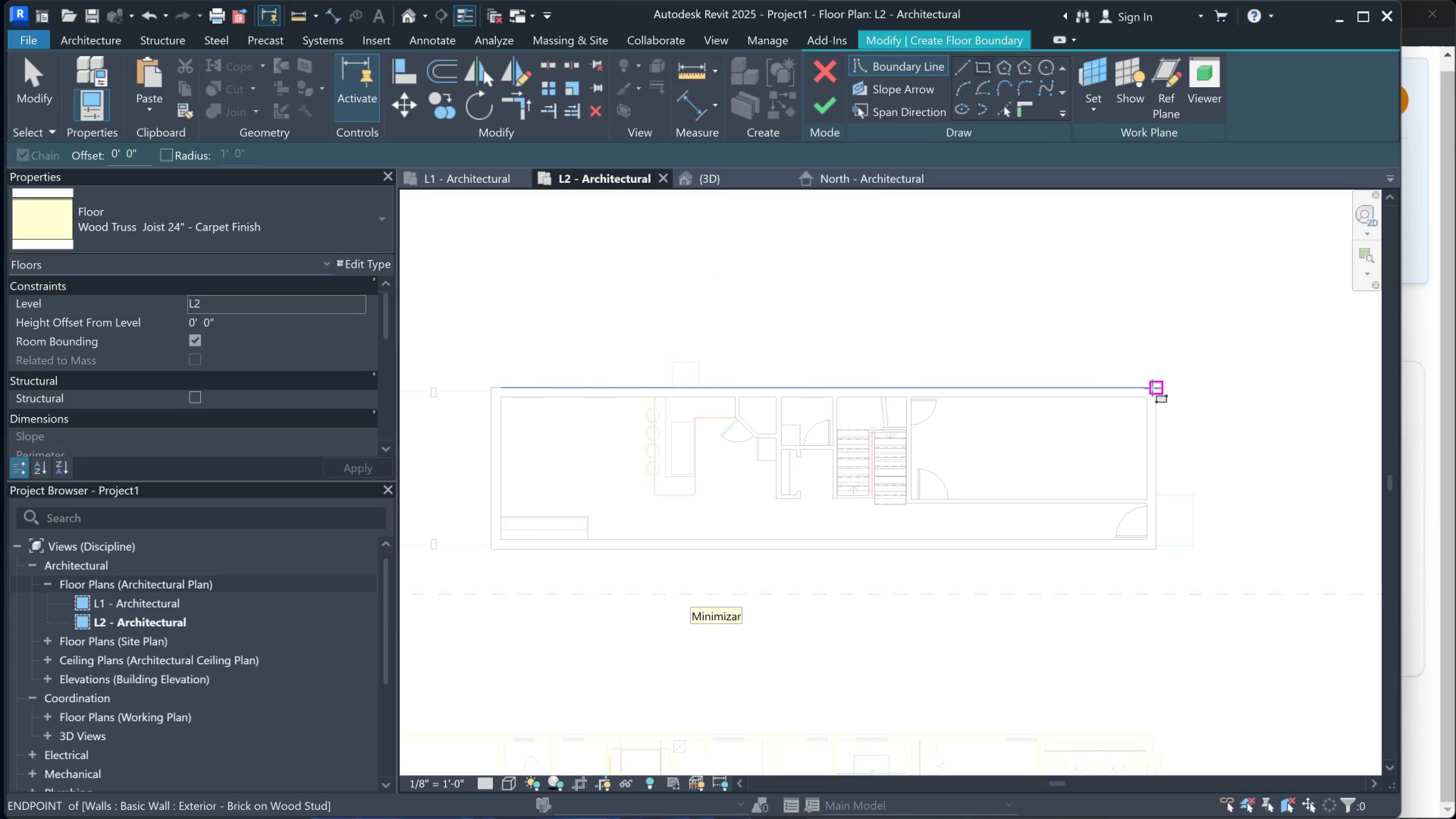 
left_click([1152, 388])
 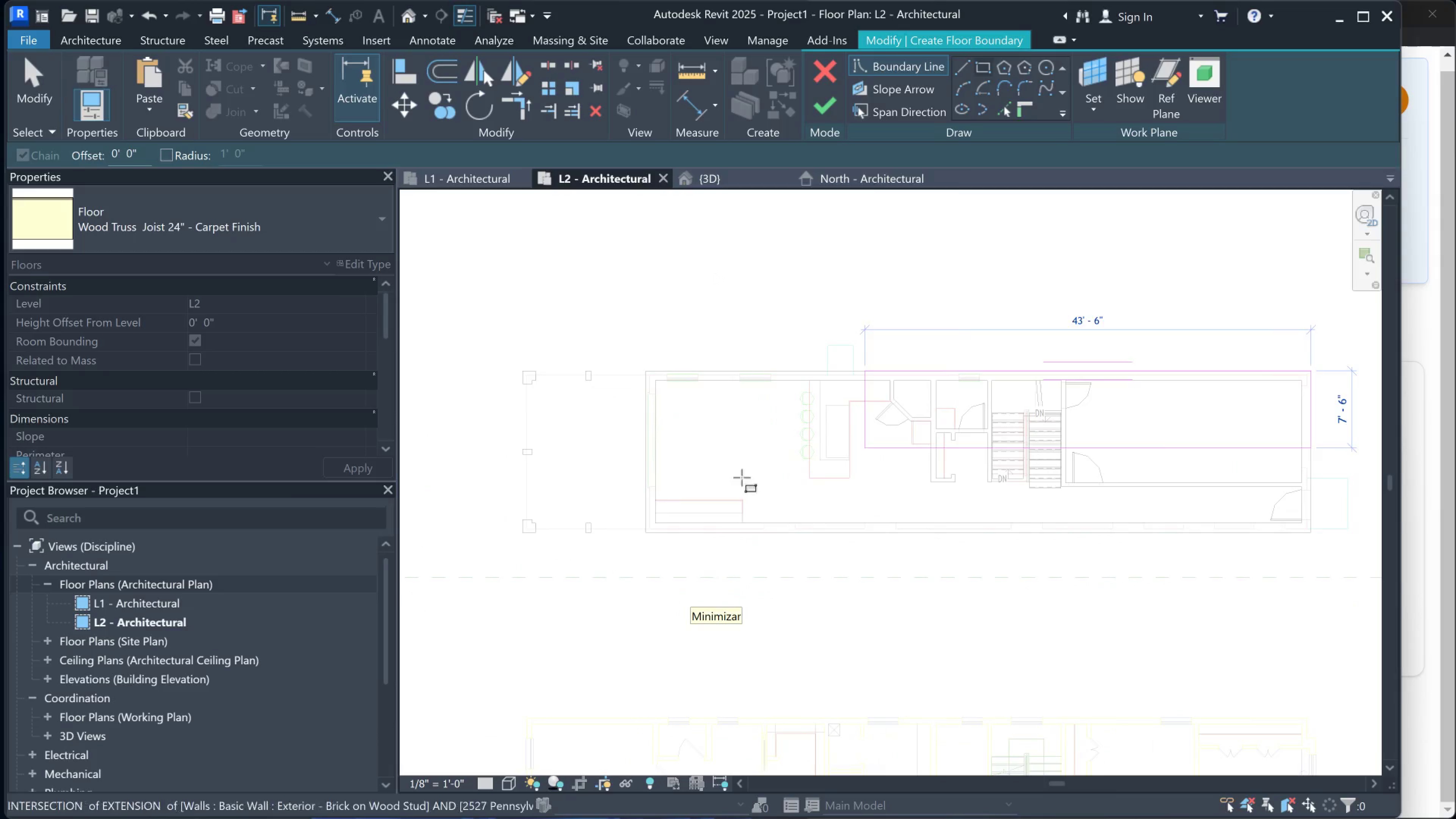 
scroll: coordinate [615, 516], scroll_direction: up, amount: 1.0
 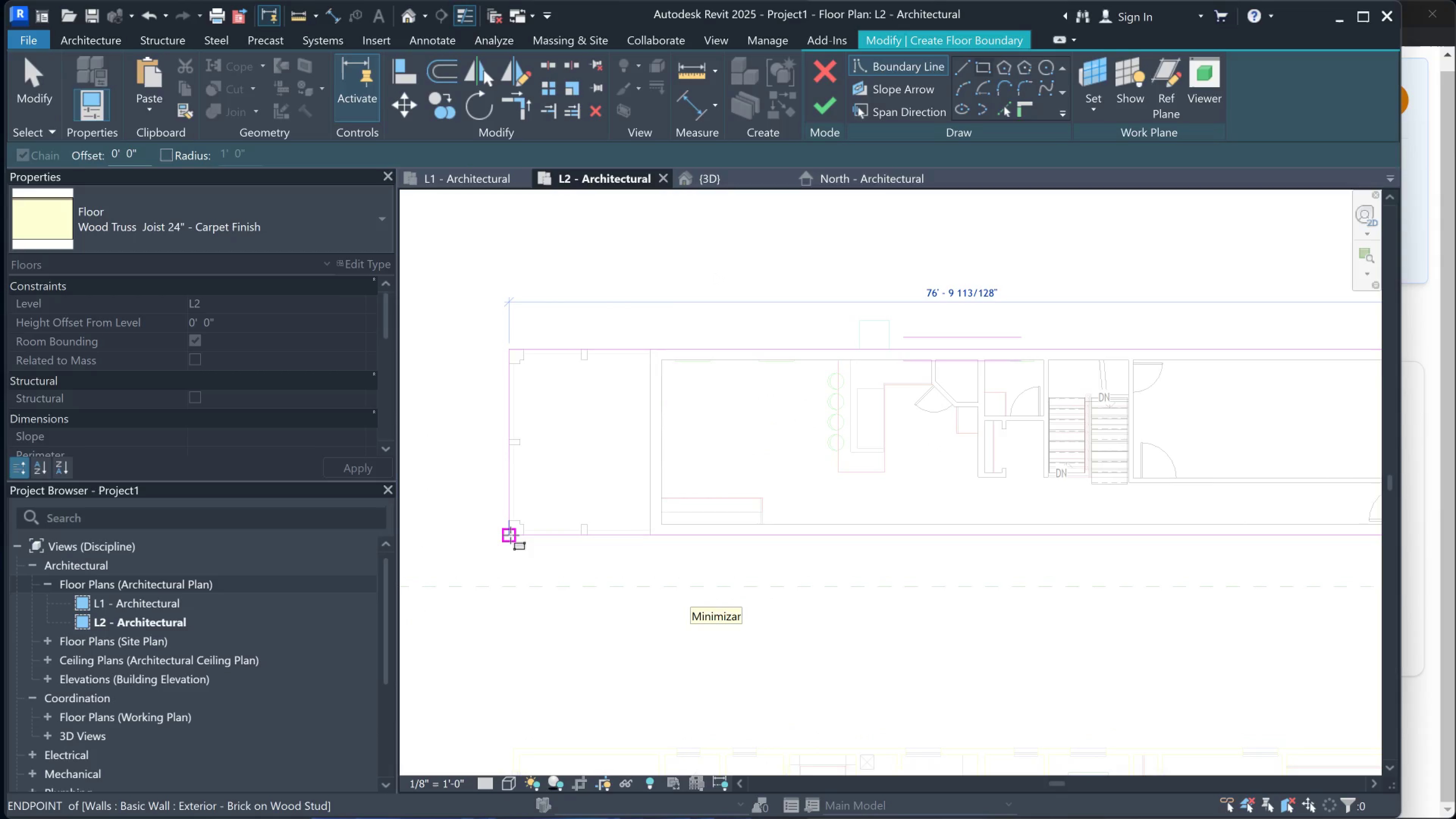 
left_click([510, 535])
 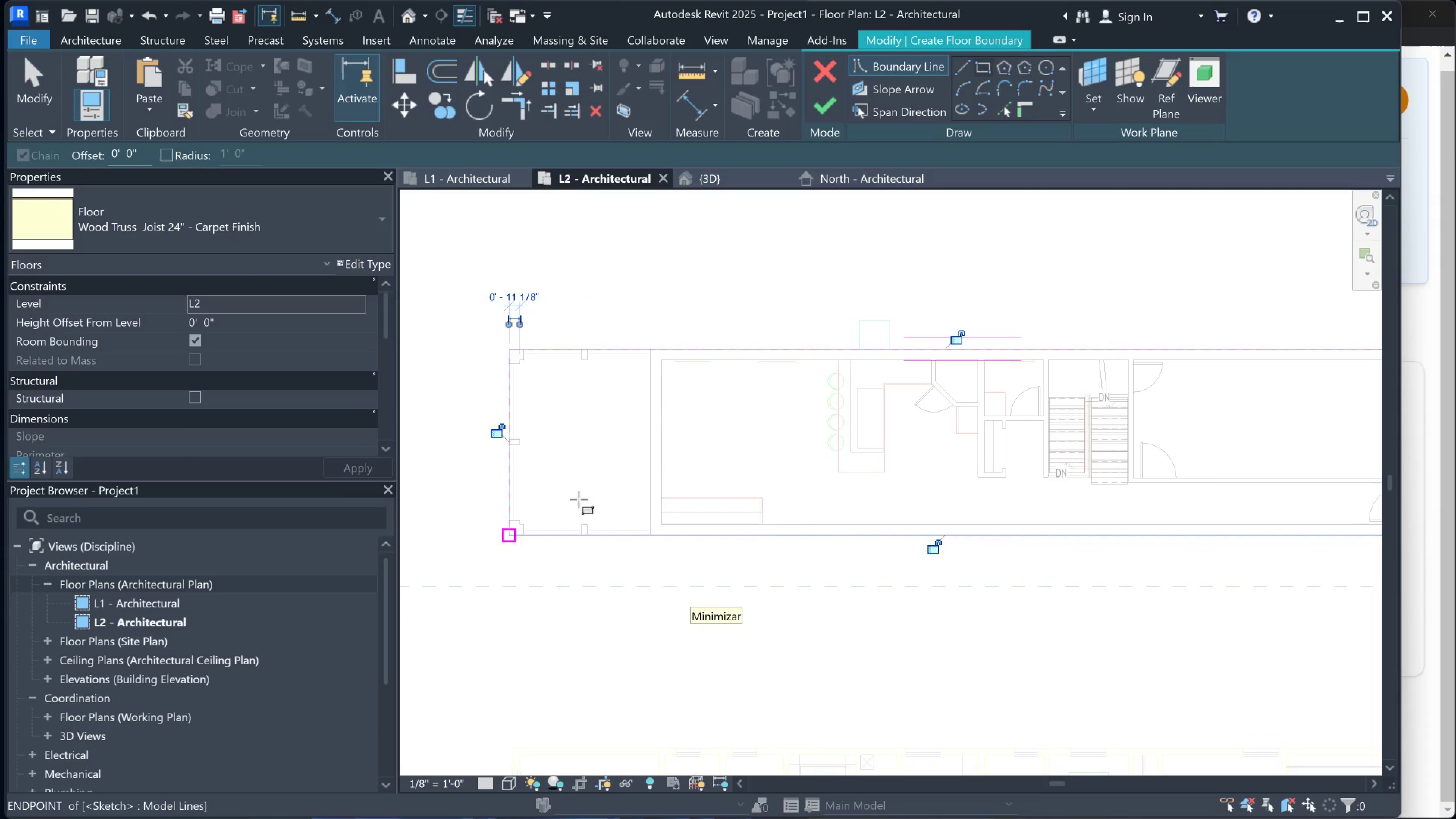 
scroll: coordinate [665, 465], scroll_direction: down, amount: 2.0
 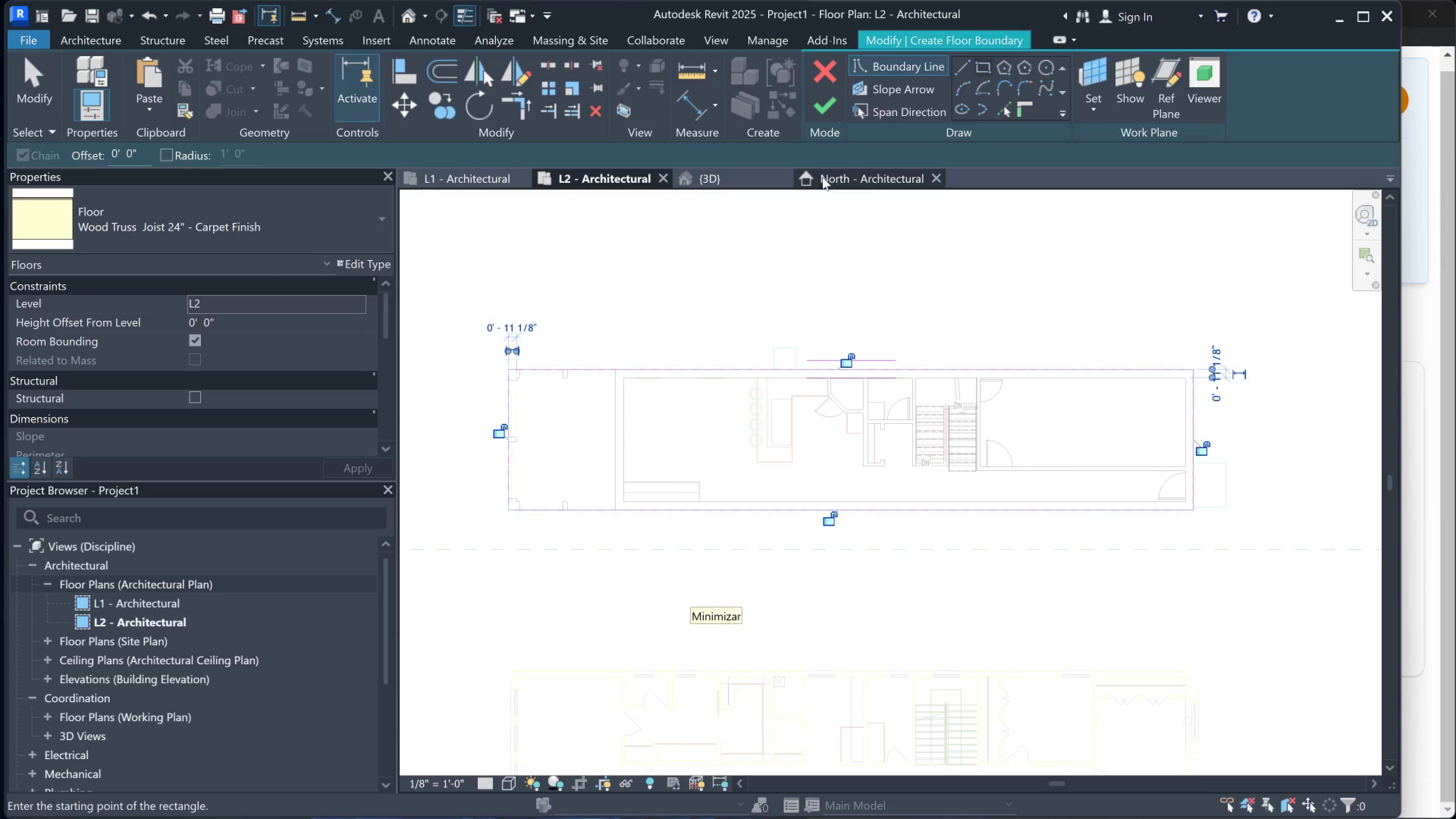 
left_click([829, 105])
 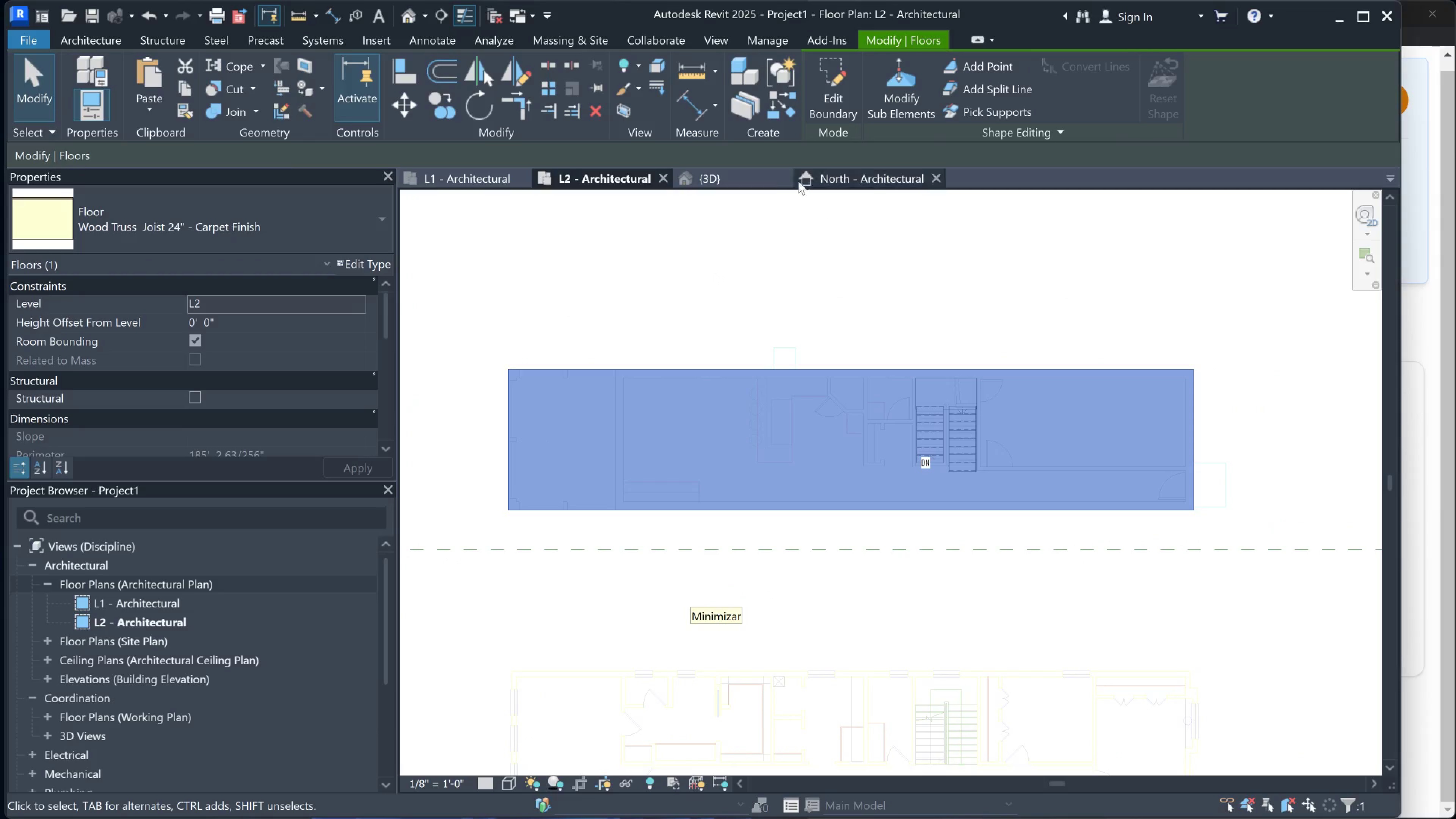 
left_click([739, 177])
 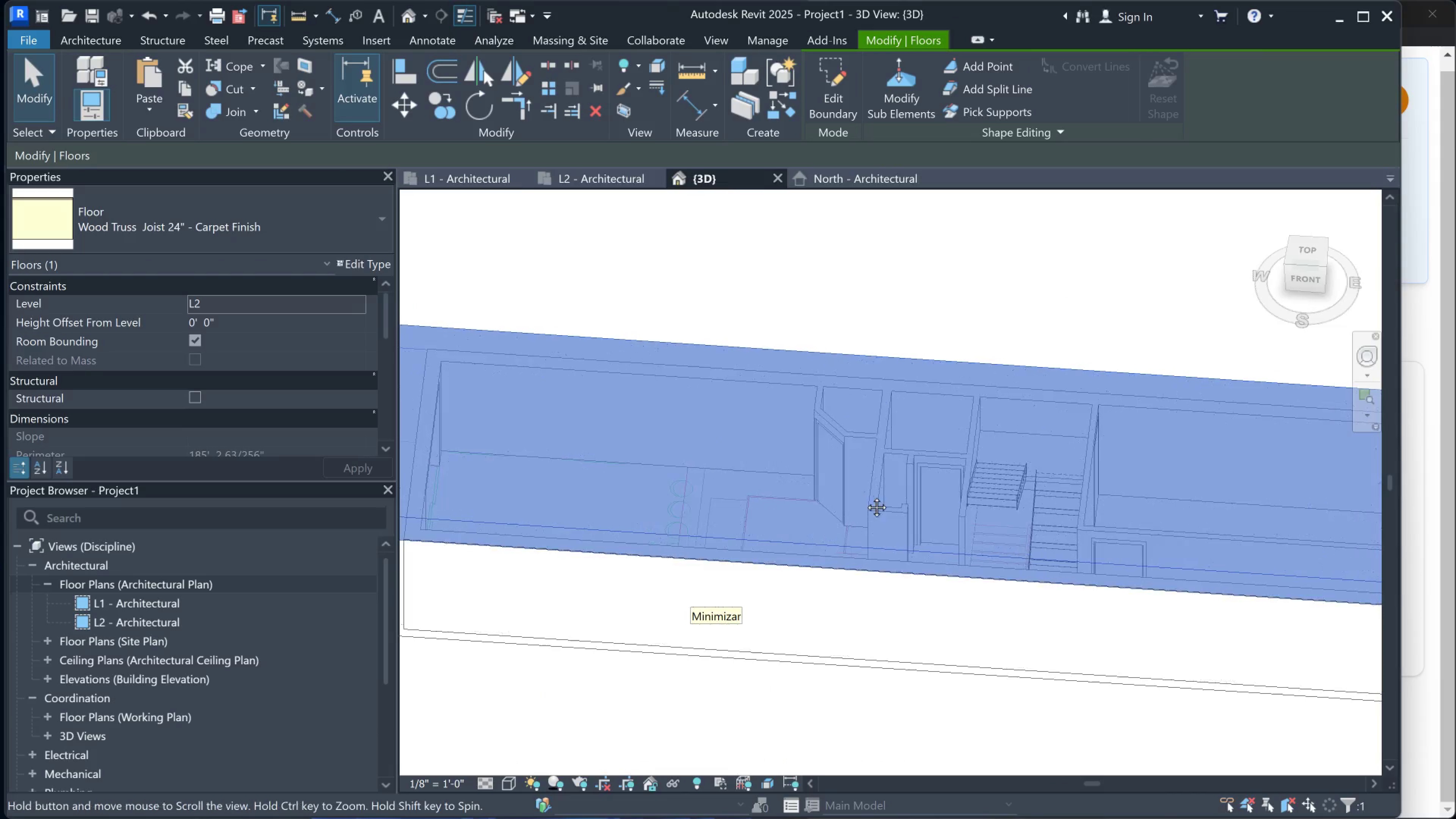 
hold_key(key=ShiftLeft, duration=0.57)
 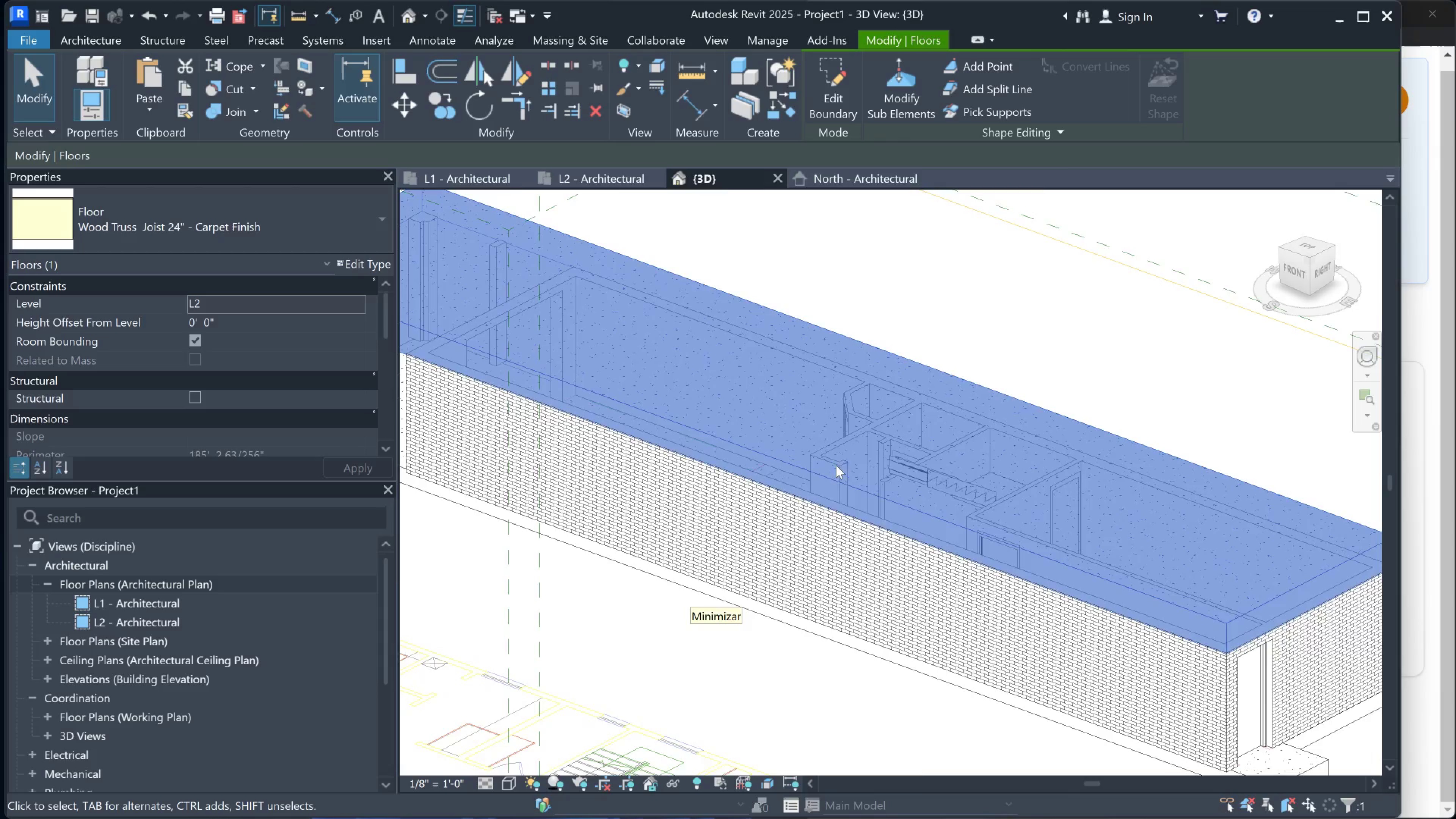 
hold_key(key=ShiftLeft, duration=0.83)
 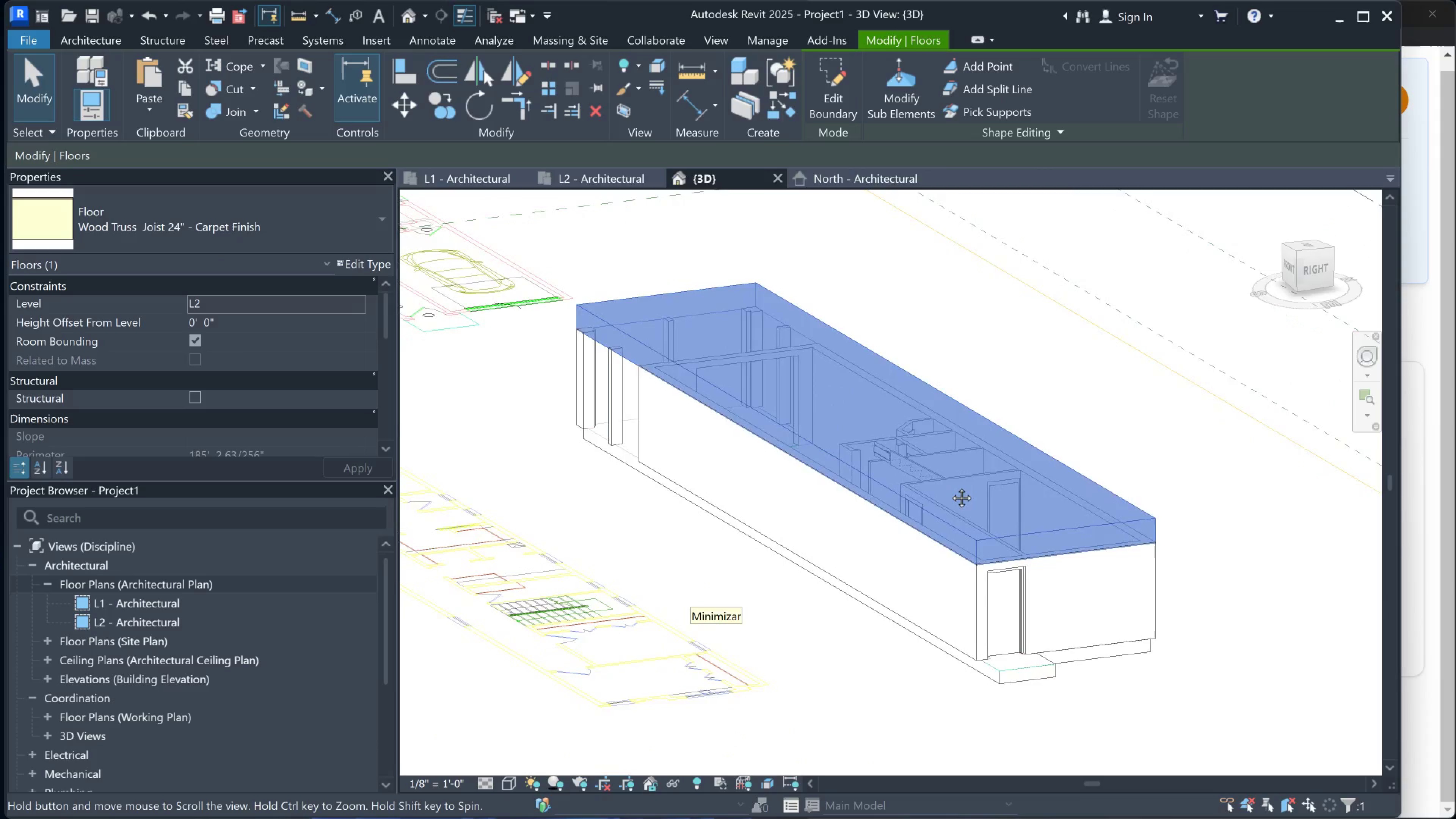 
scroll: coordinate [907, 493], scroll_direction: down, amount: 2.0
 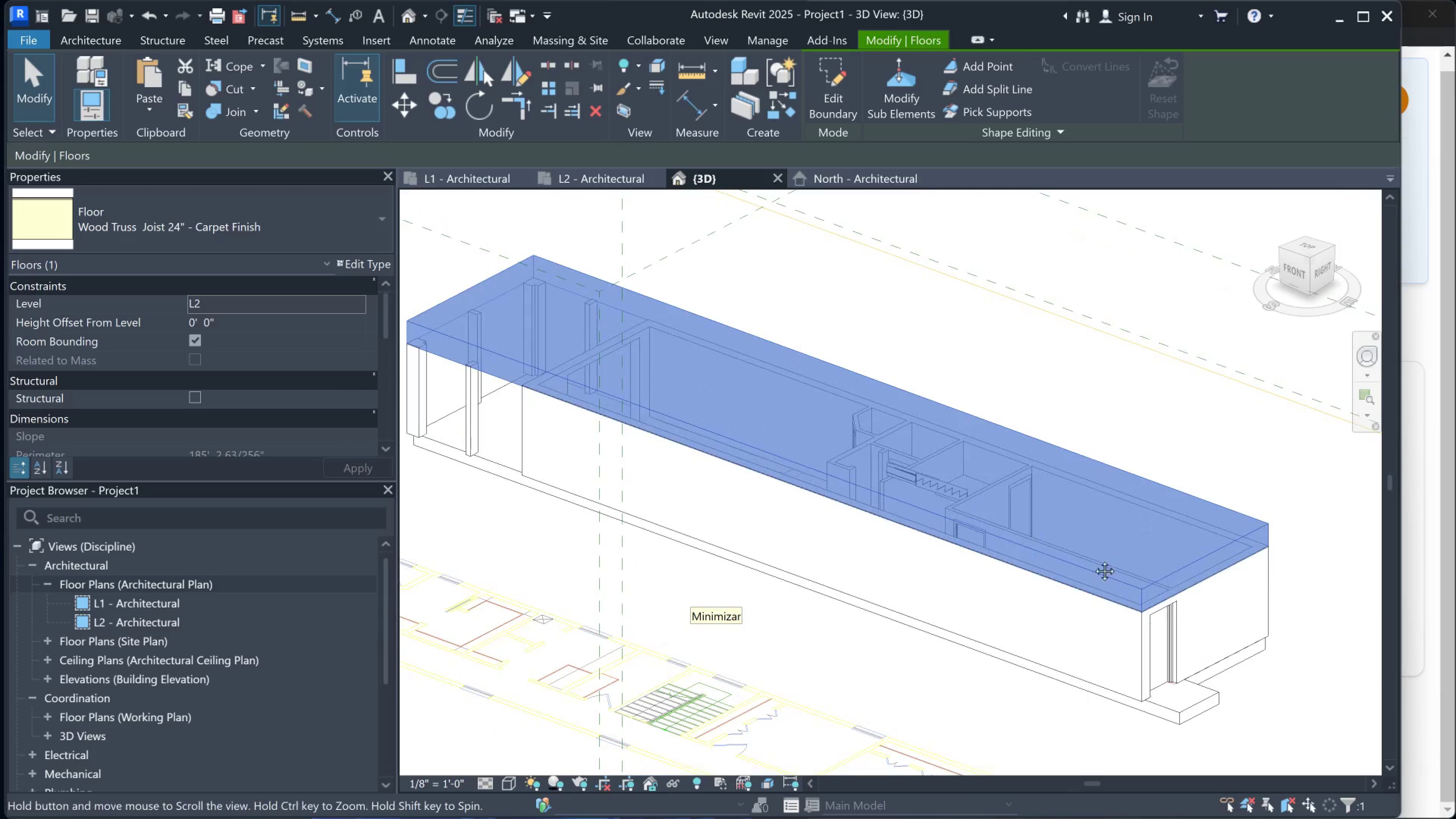 
hold_key(key=ShiftLeft, duration=0.48)
 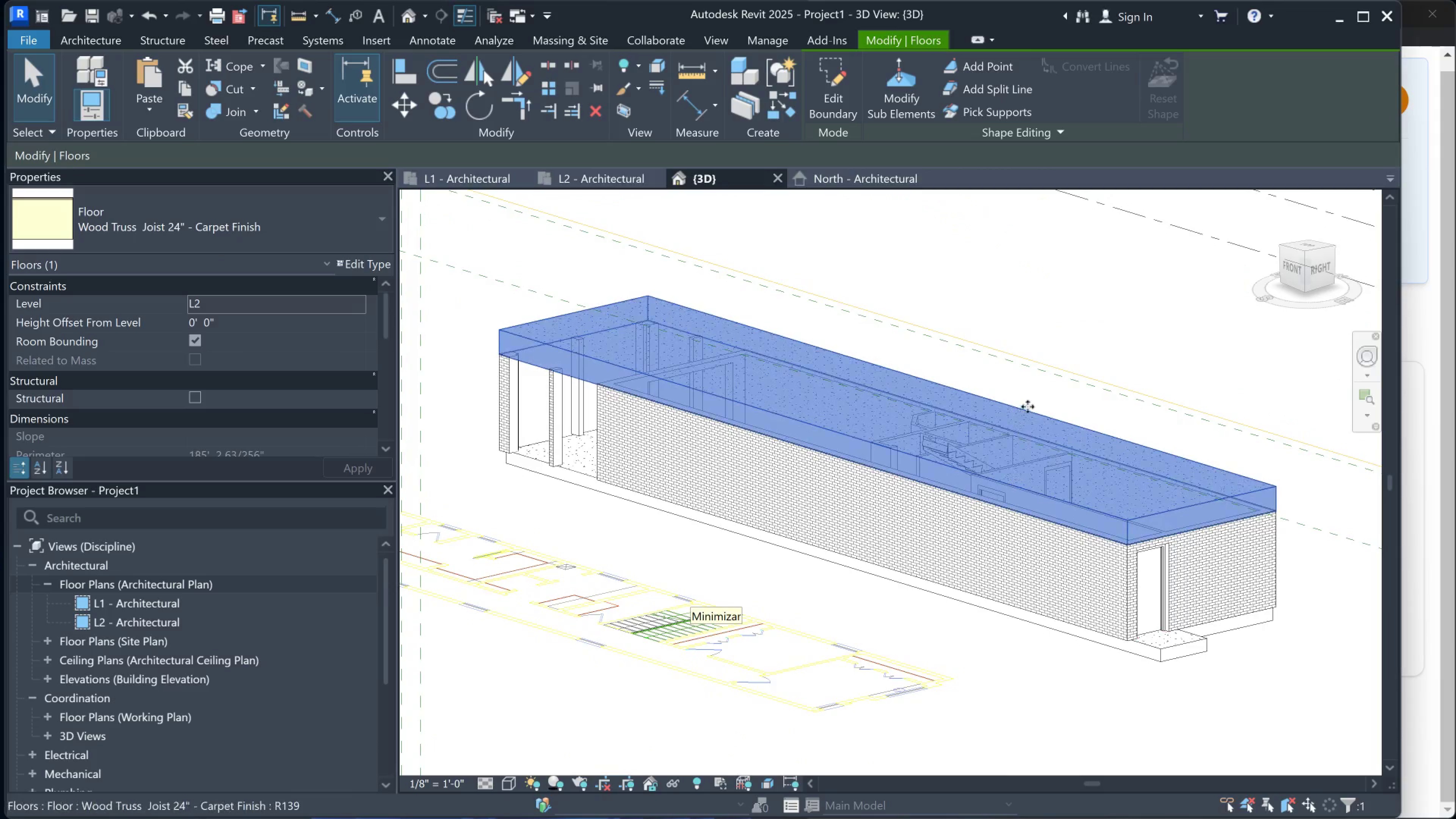 
left_click_drag(start_coordinate=[1033, 396], to_coordinate=[806, 657])
 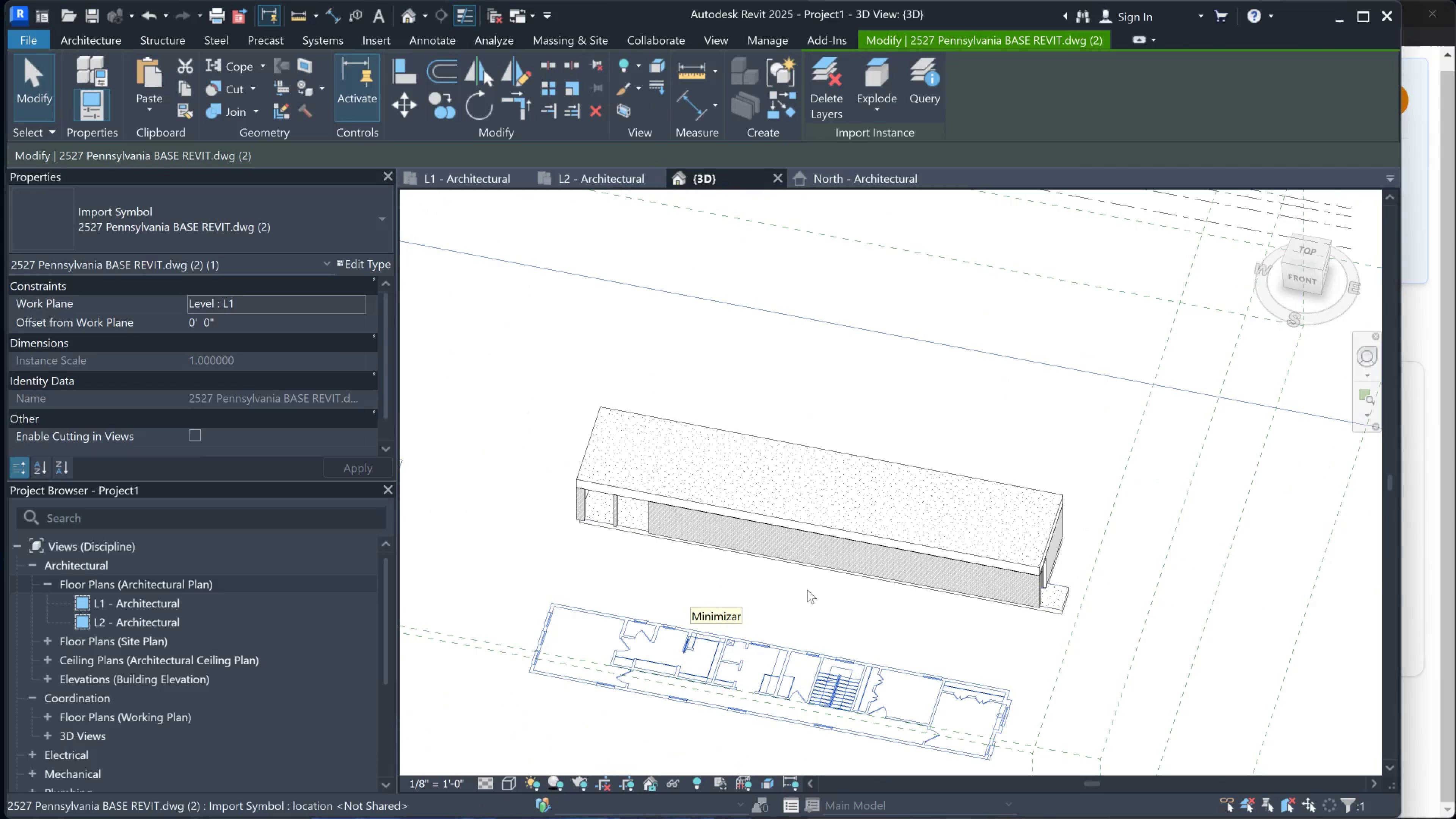 
hold_key(key=ShiftLeft, duration=1.23)
 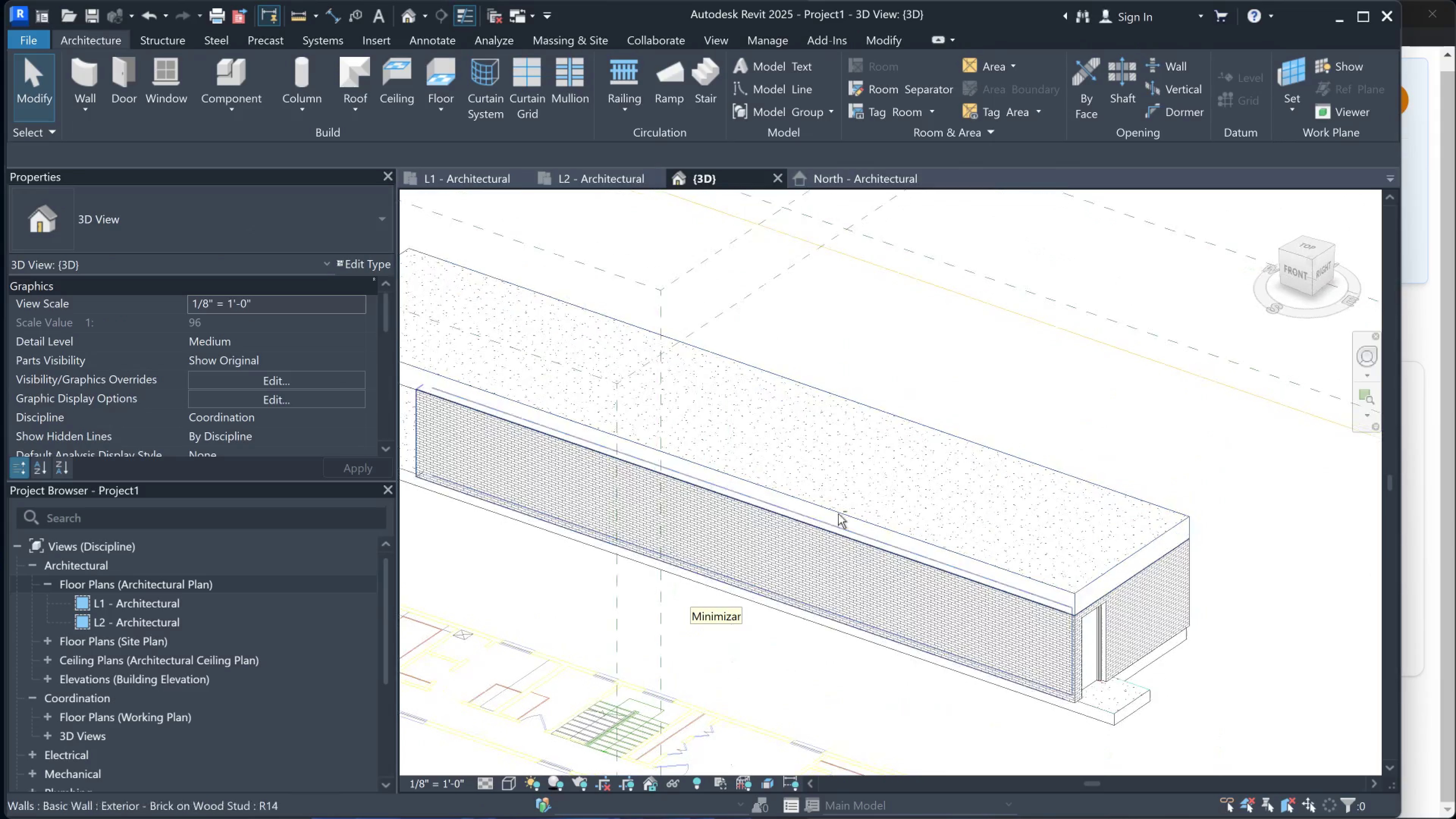 
hold_key(key=ShiftLeft, duration=0.78)
 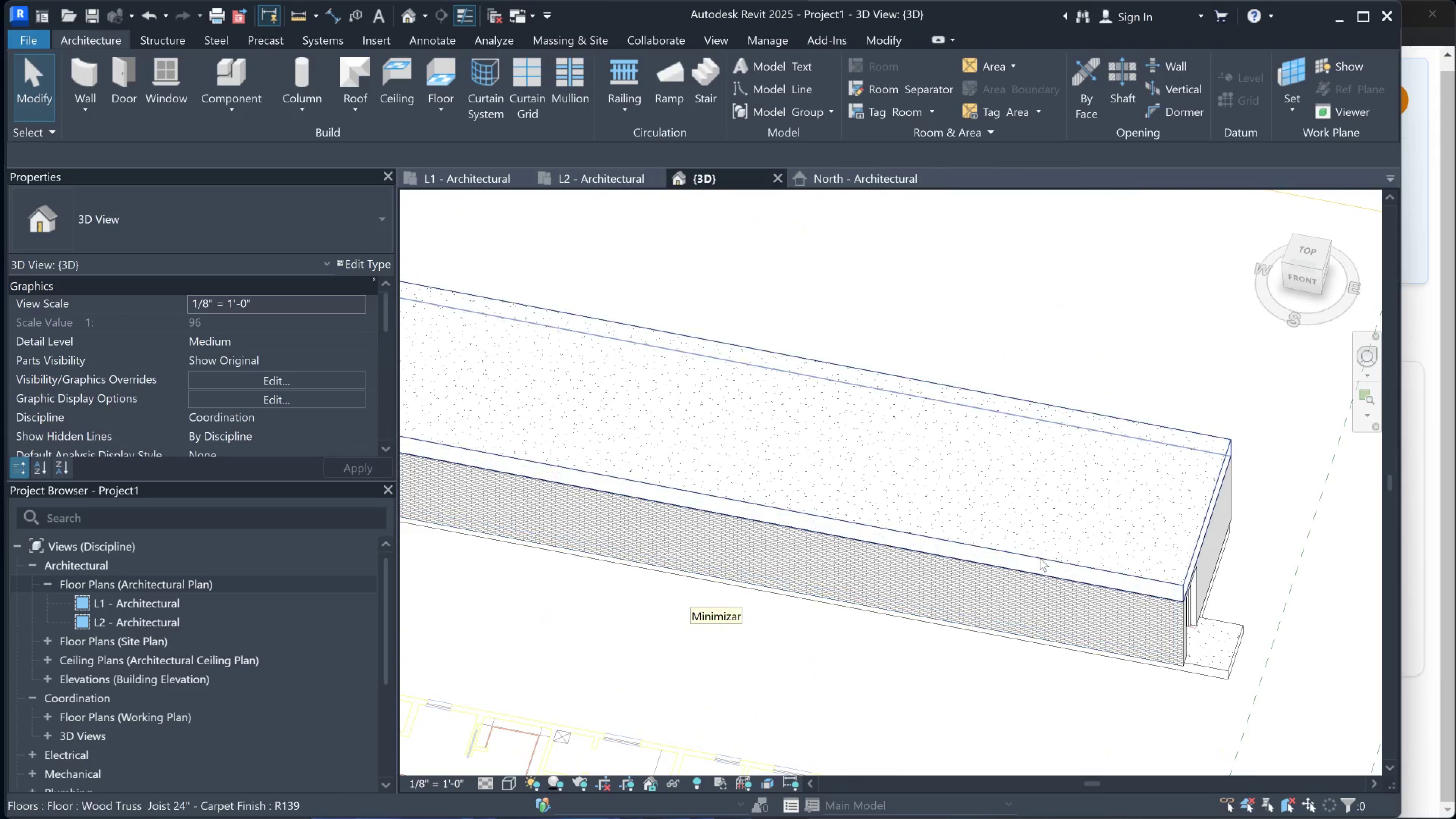 
scroll: coordinate [806, 564], scroll_direction: down, amount: 5.0
 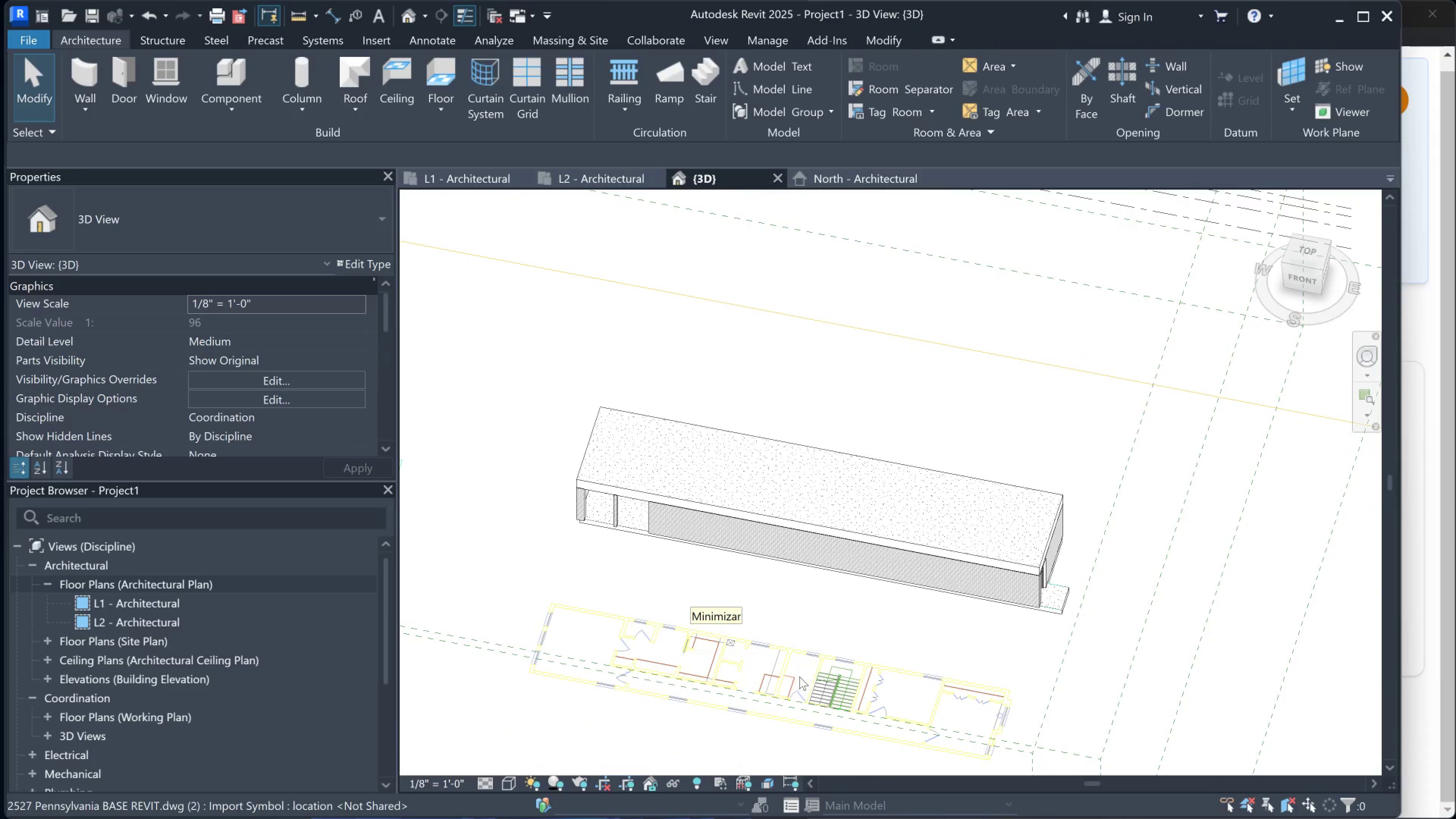 
left_click([806, 657])
 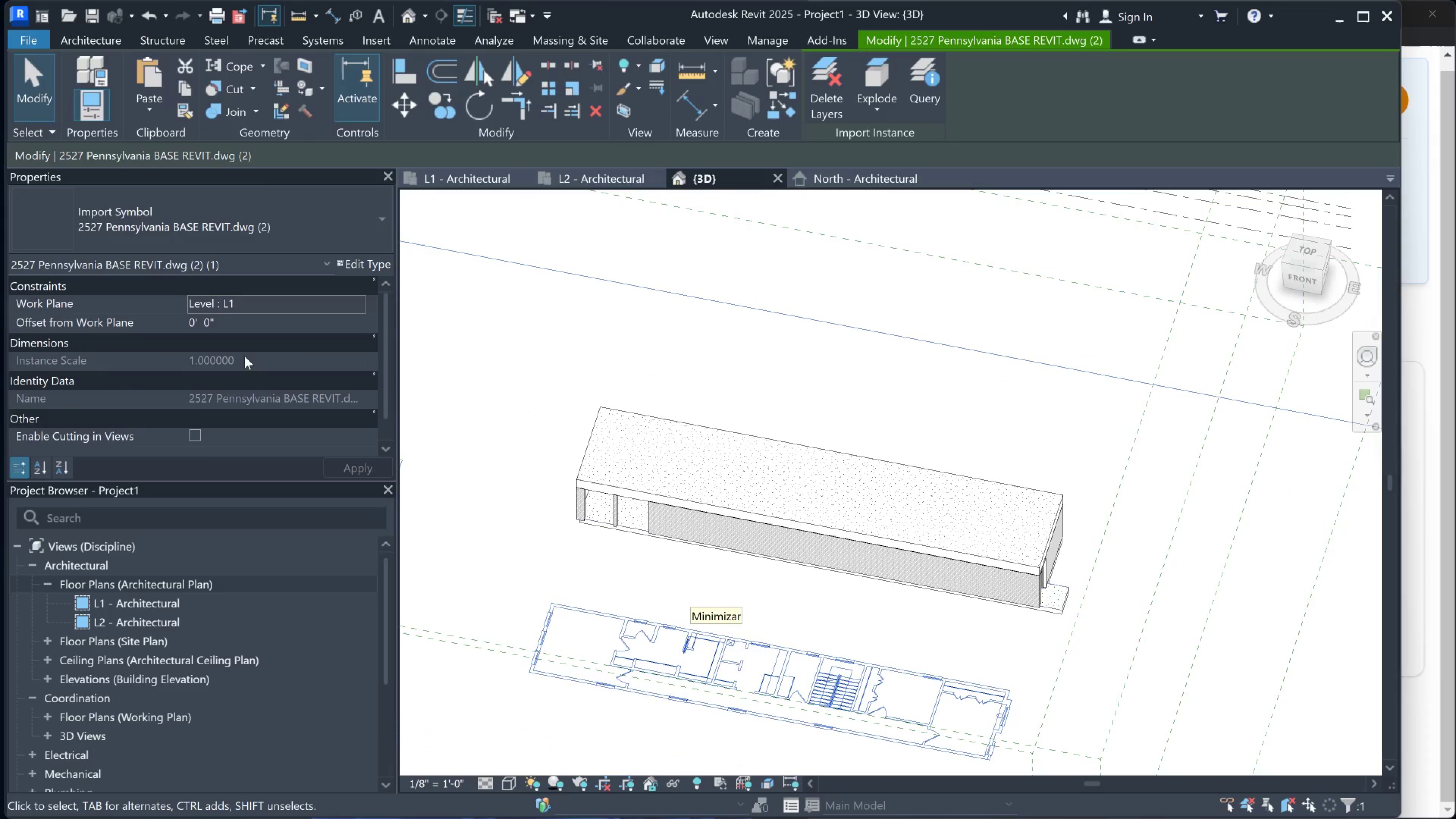 
left_click([290, 305])
 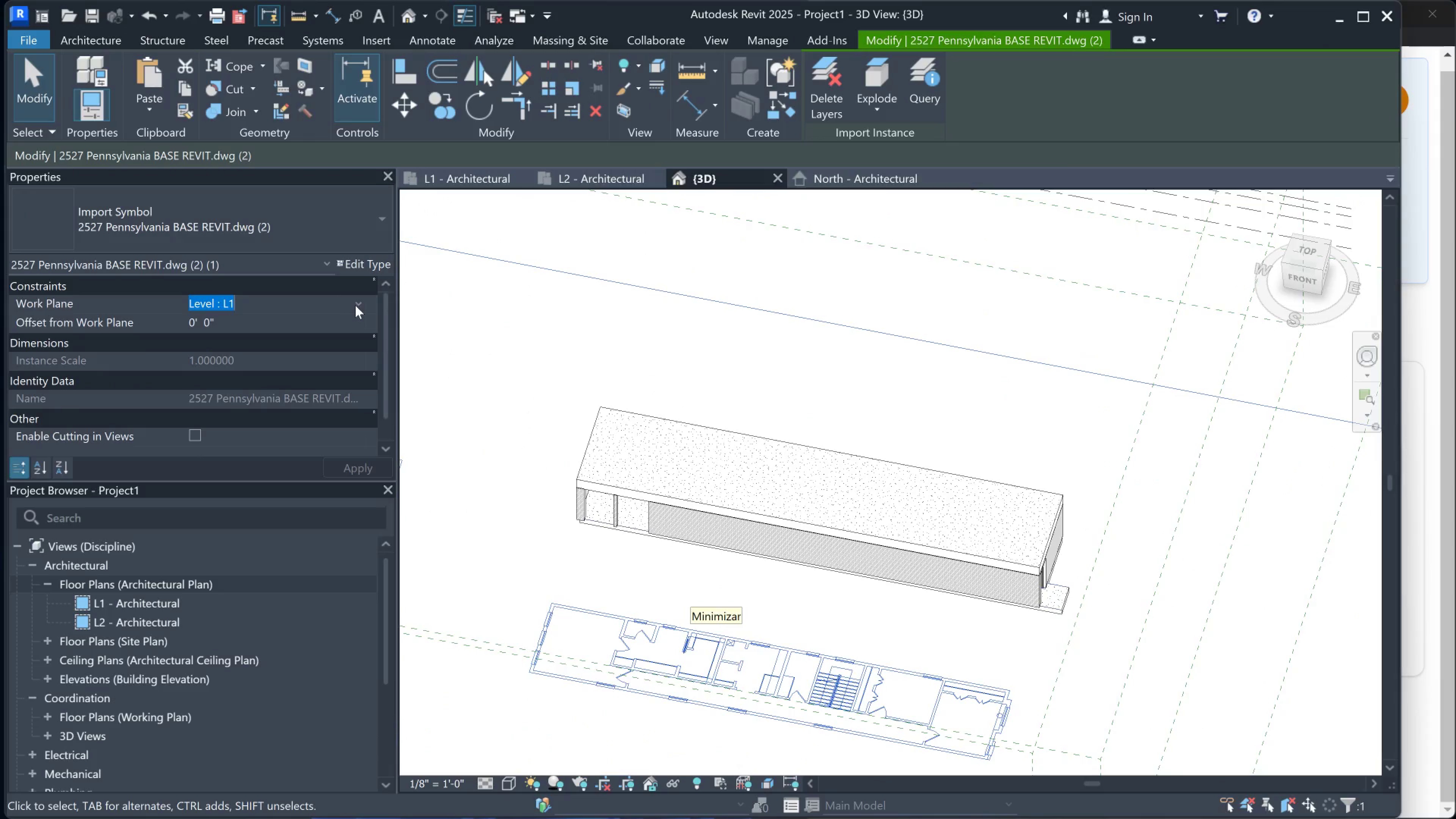 
left_click([355, 305])
 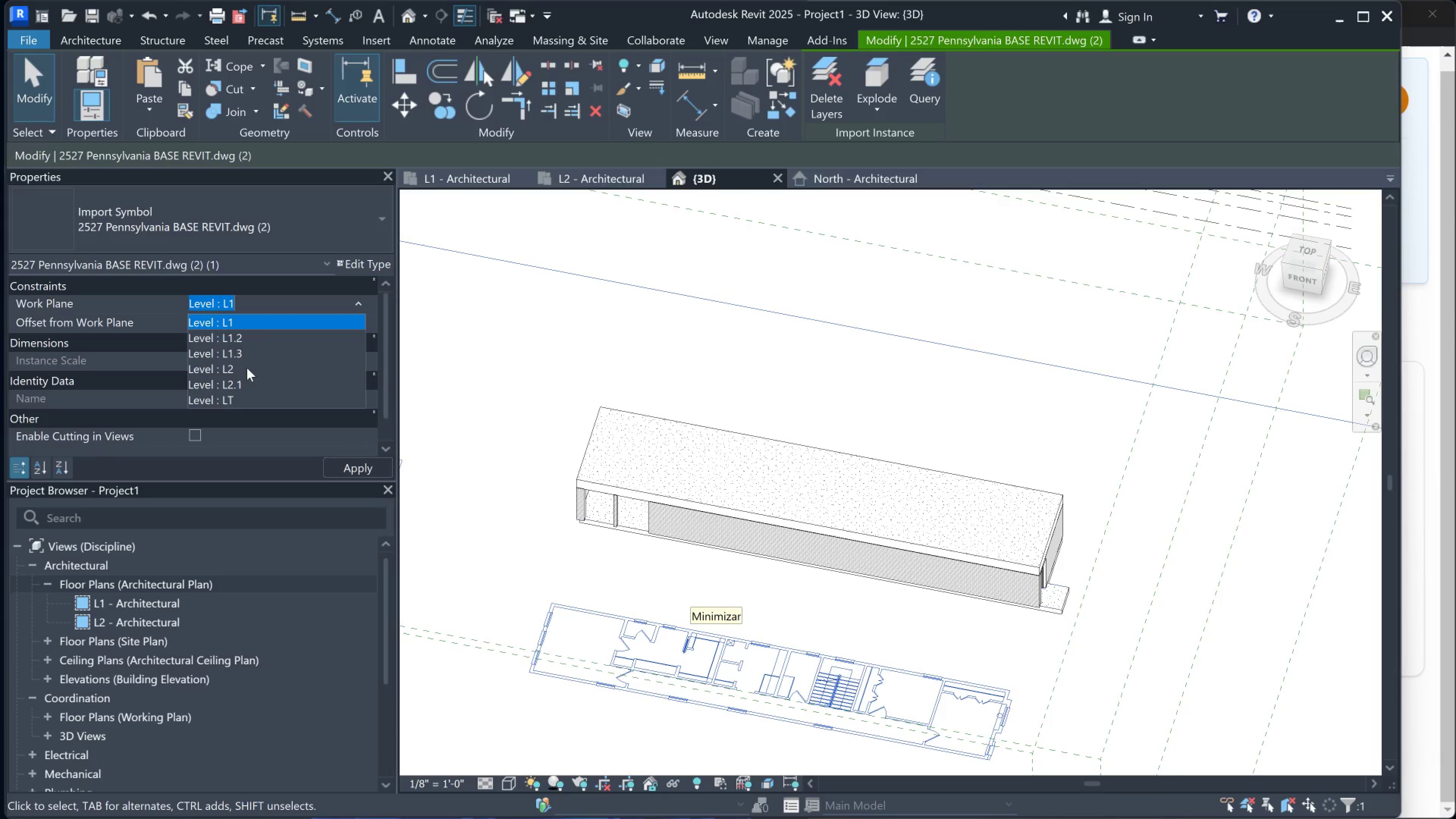 
left_click([228, 369])
 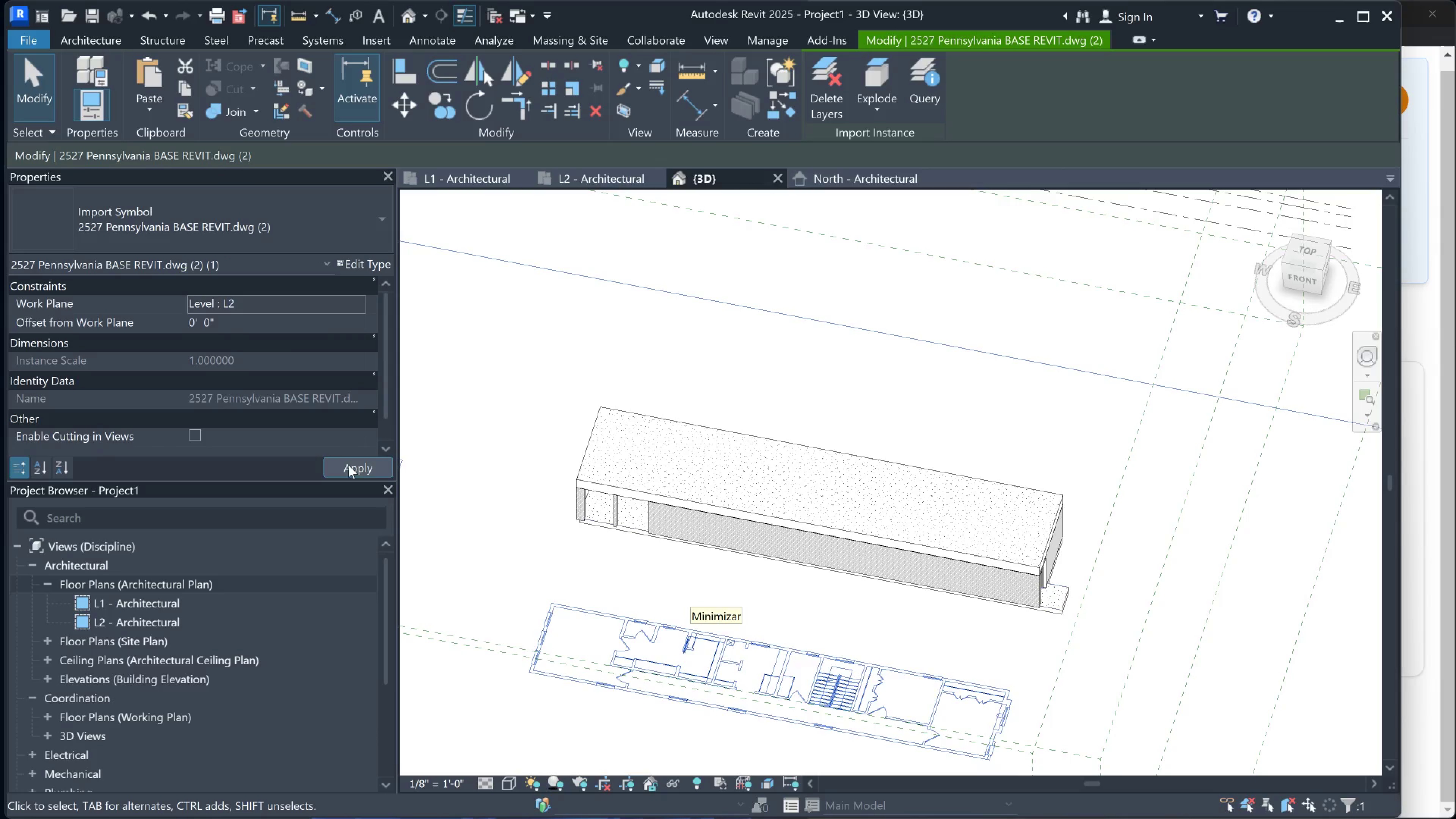 
scroll: coordinate [673, 432], scroll_direction: down, amount: 1.0
 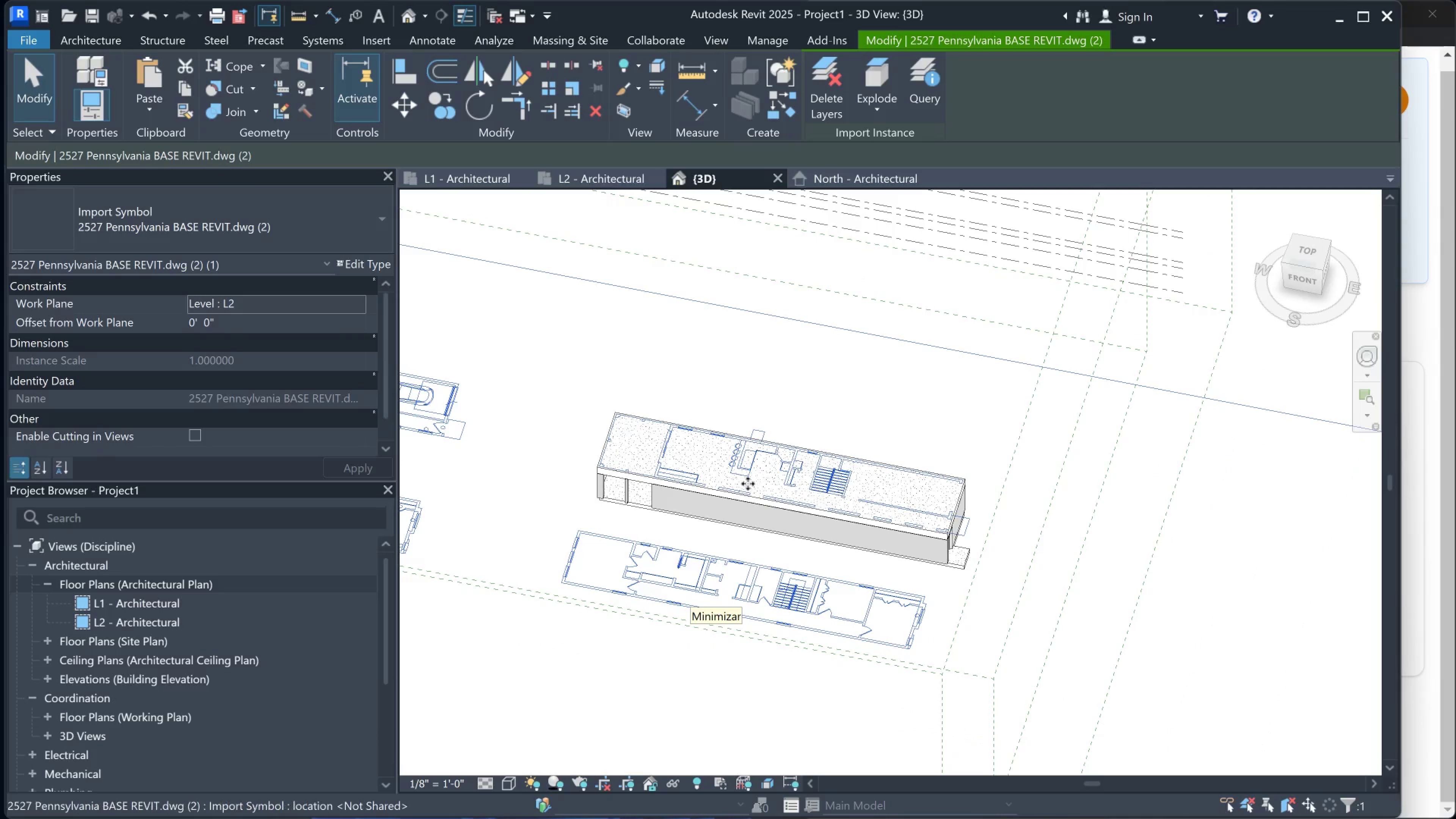 
hold_key(key=ShiftLeft, duration=0.59)
 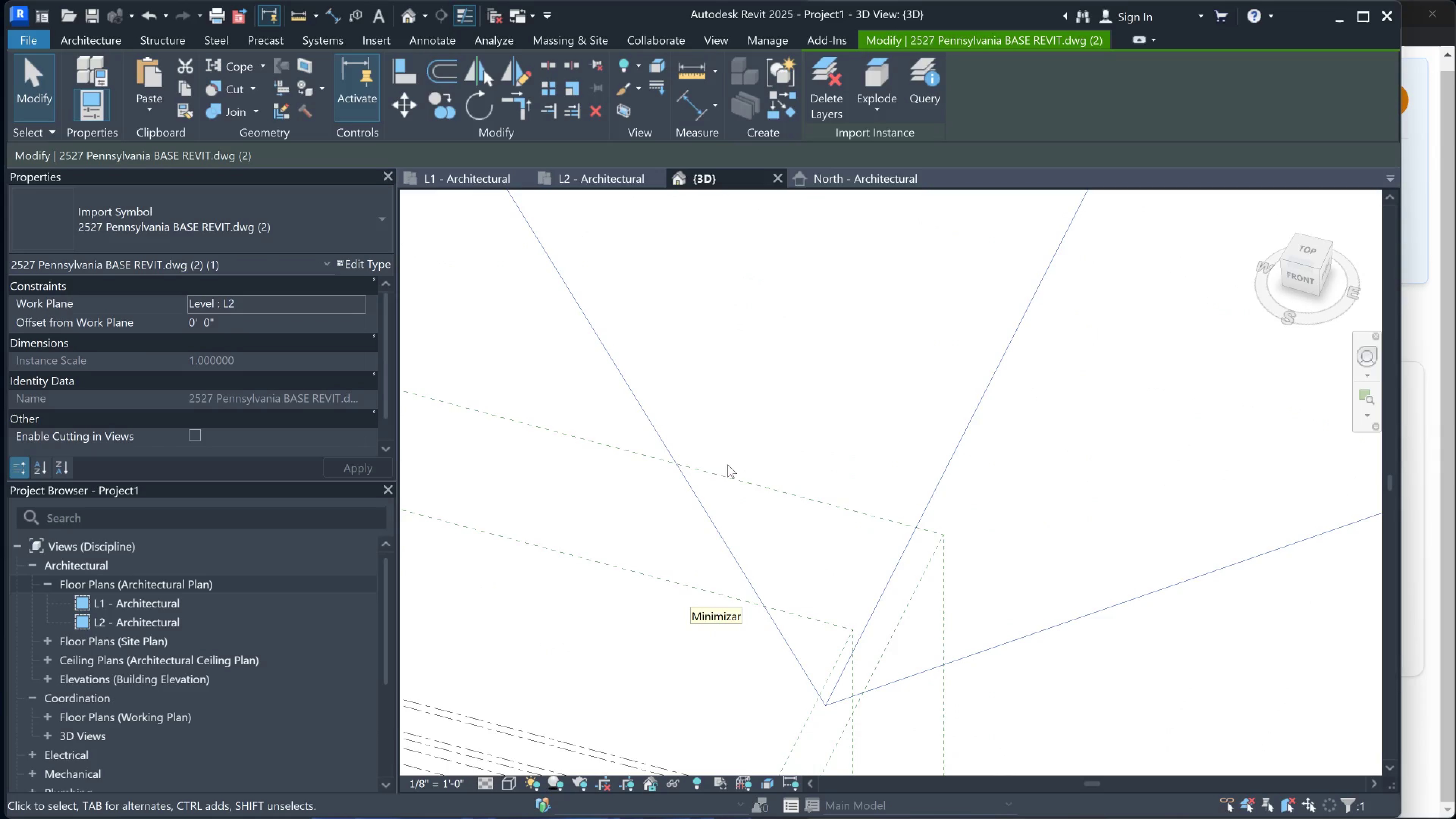 
scroll: coordinate [668, 577], scroll_direction: down, amount: 5.0
 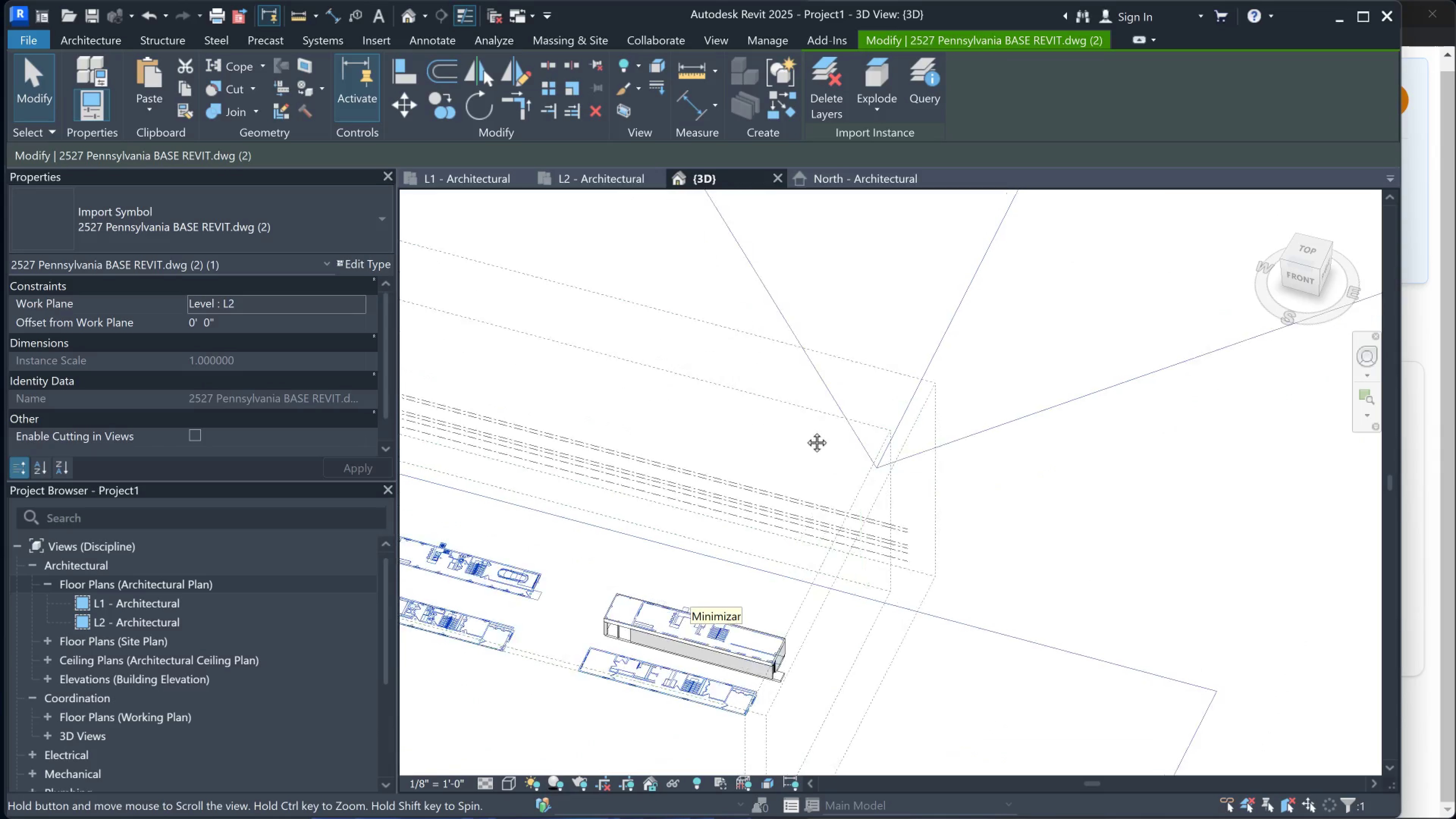 
scroll: coordinate [746, 691], scroll_direction: up, amount: 13.0
 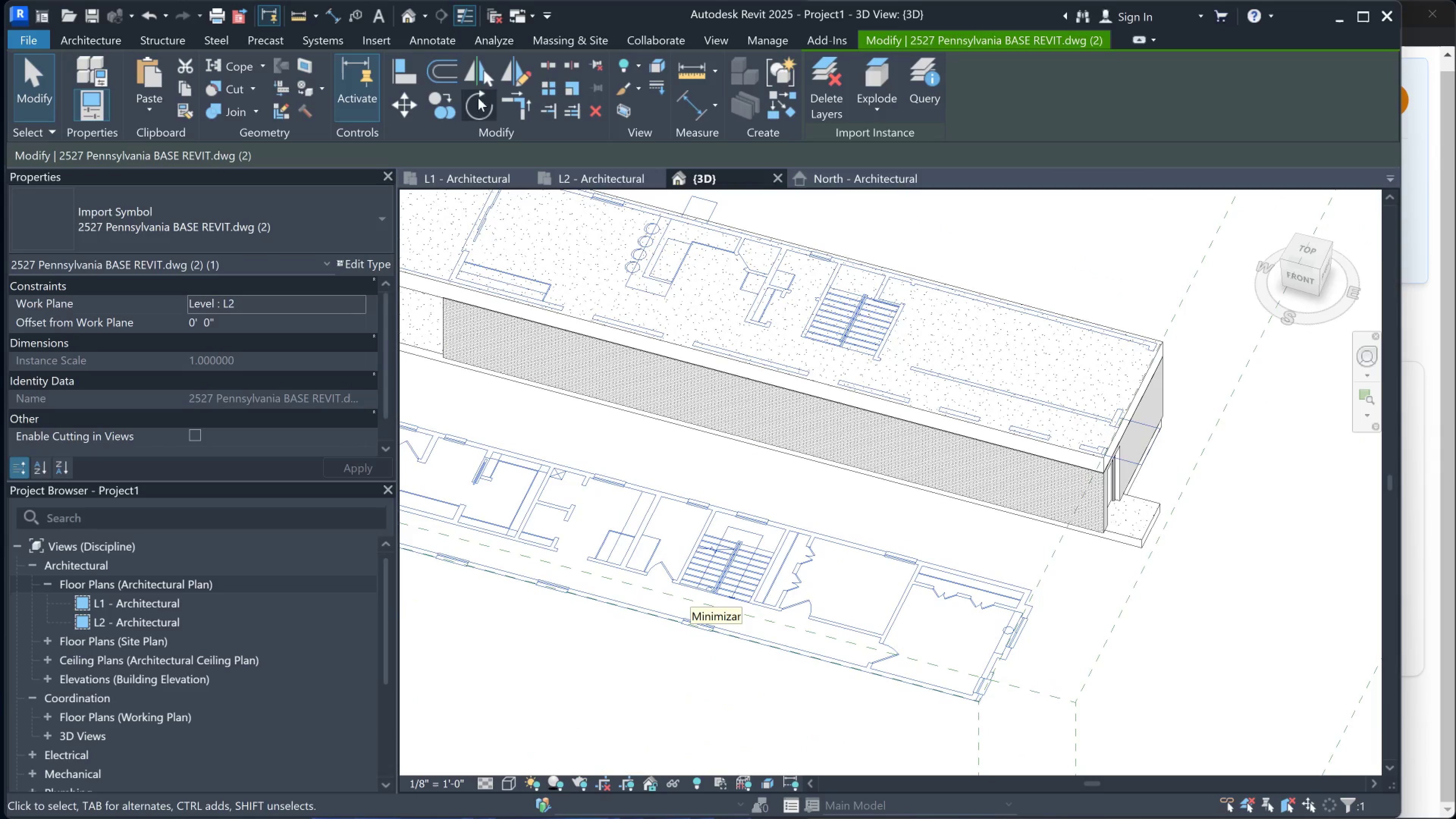 
left_click([400, 67])
 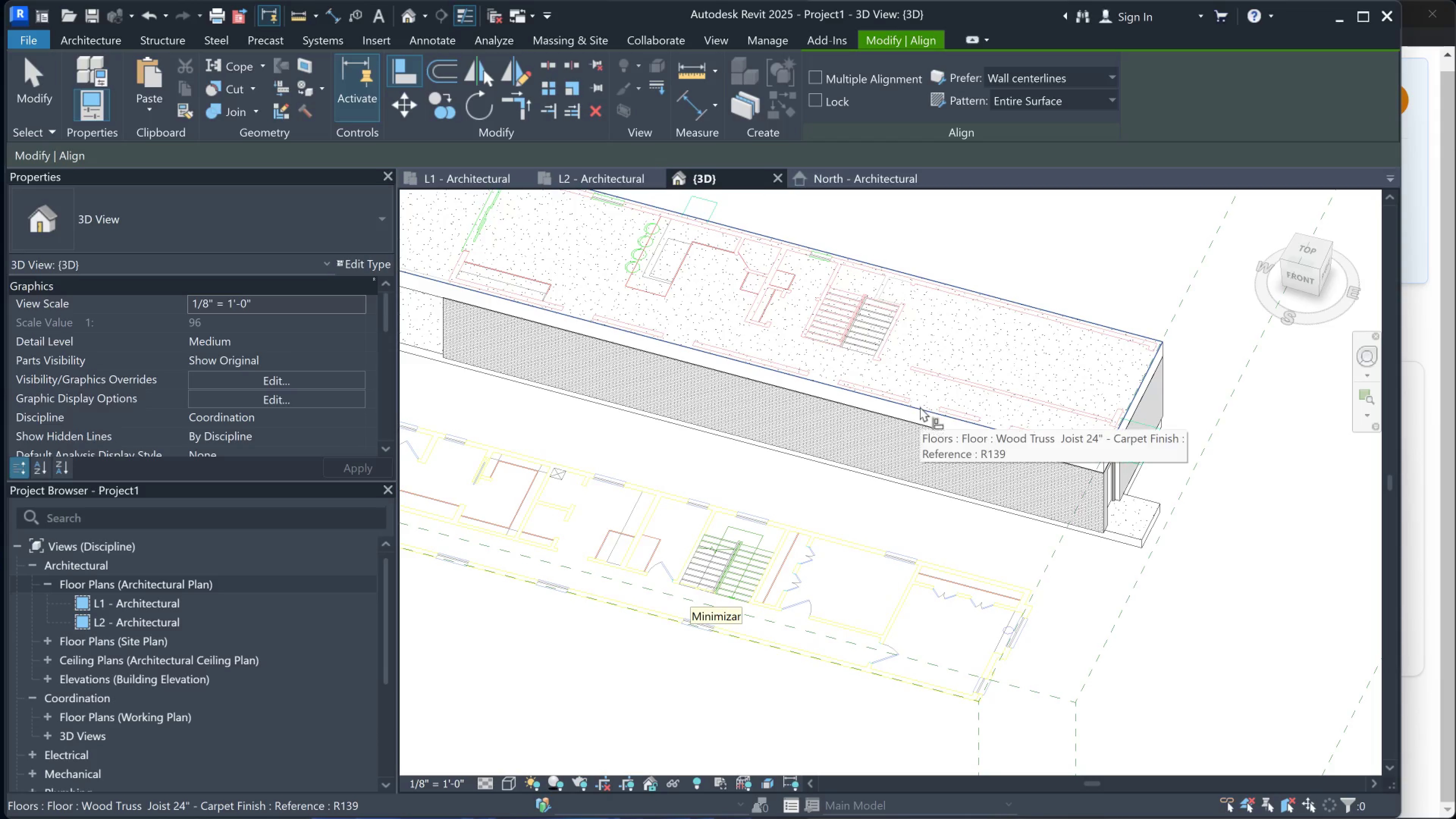 
left_click([920, 408])
 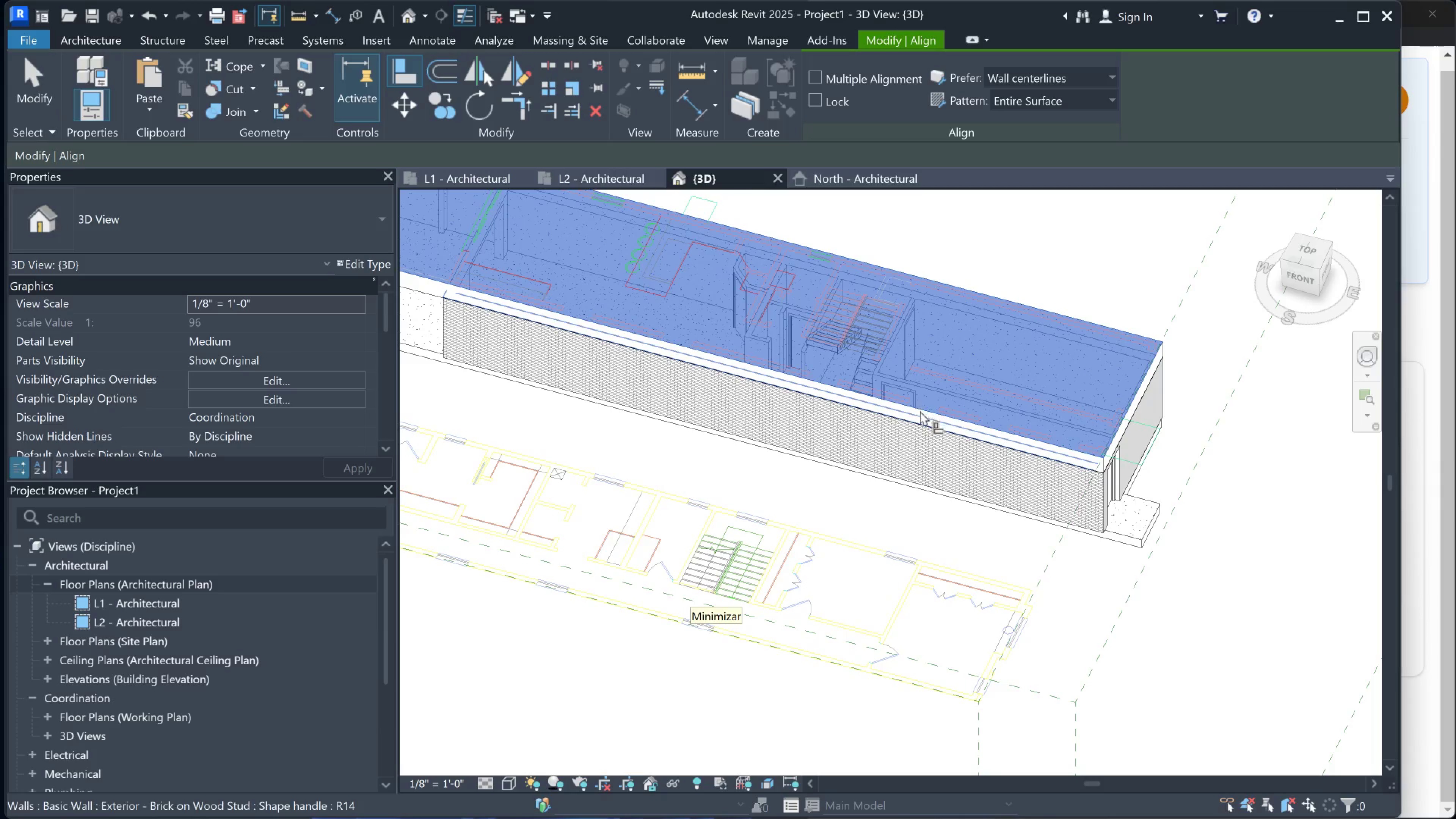 
key(Escape)
 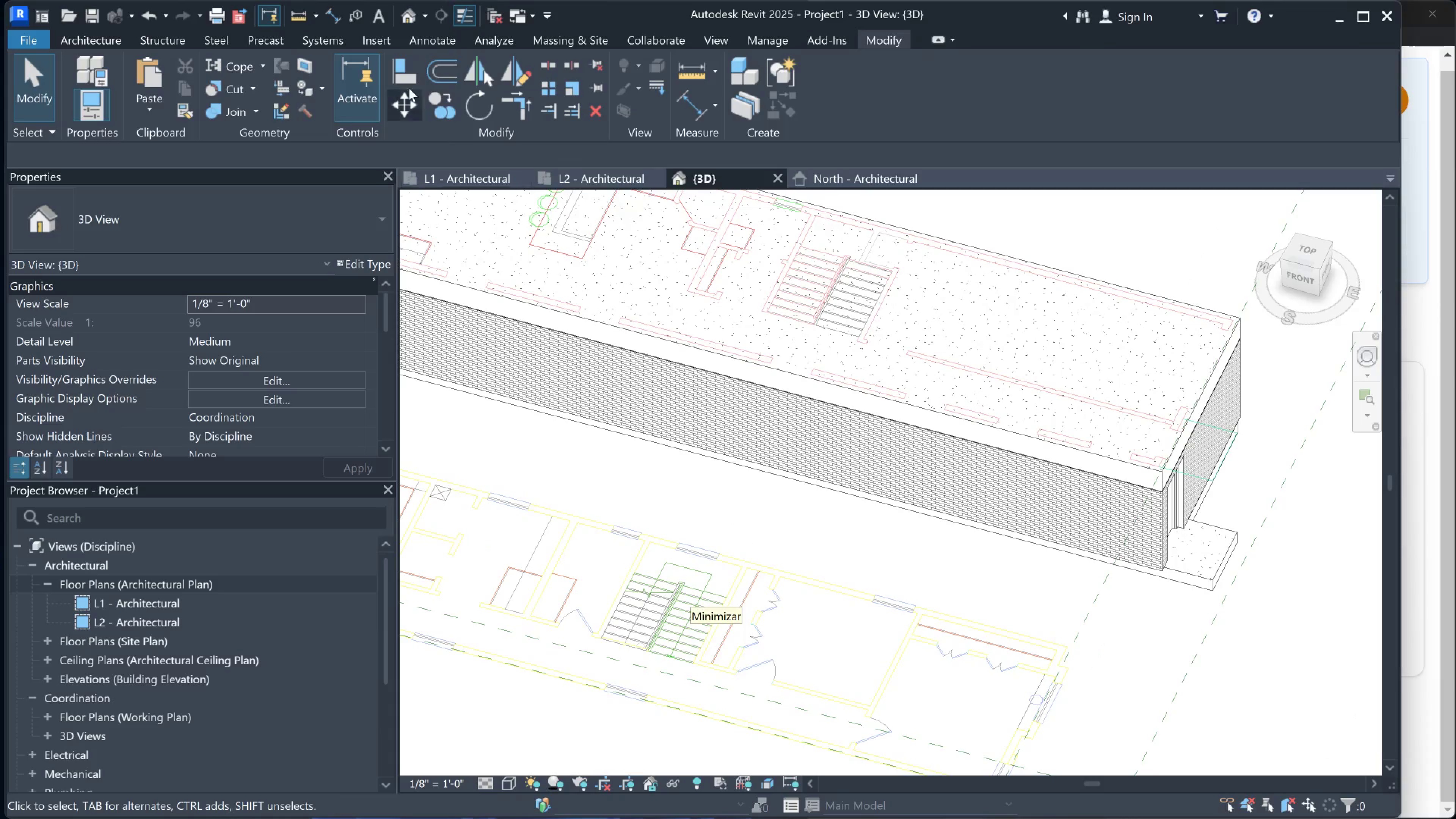 
scroll: coordinate [922, 415], scroll_direction: up, amount: 2.0
 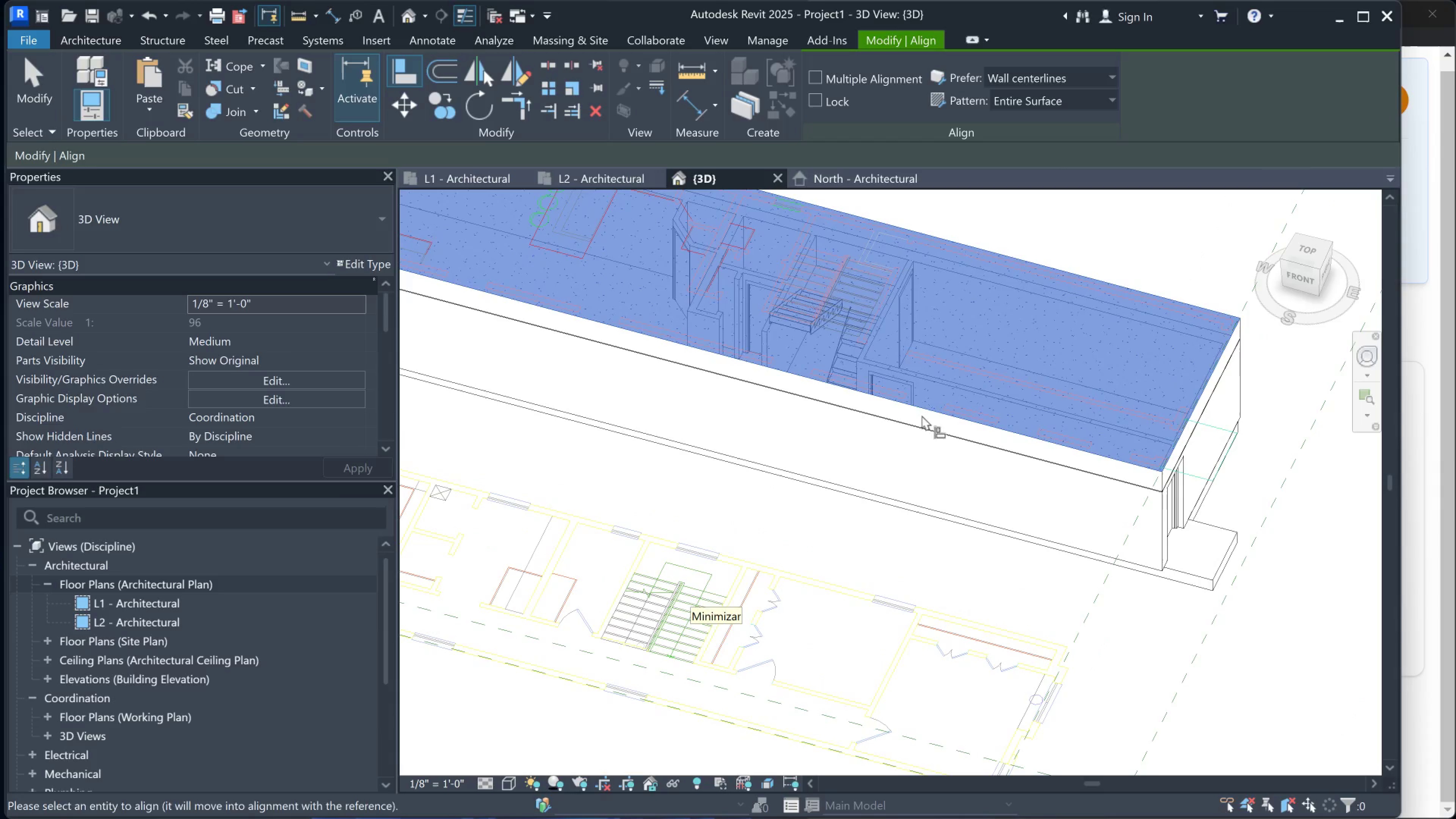 
left_click([401, 73])
 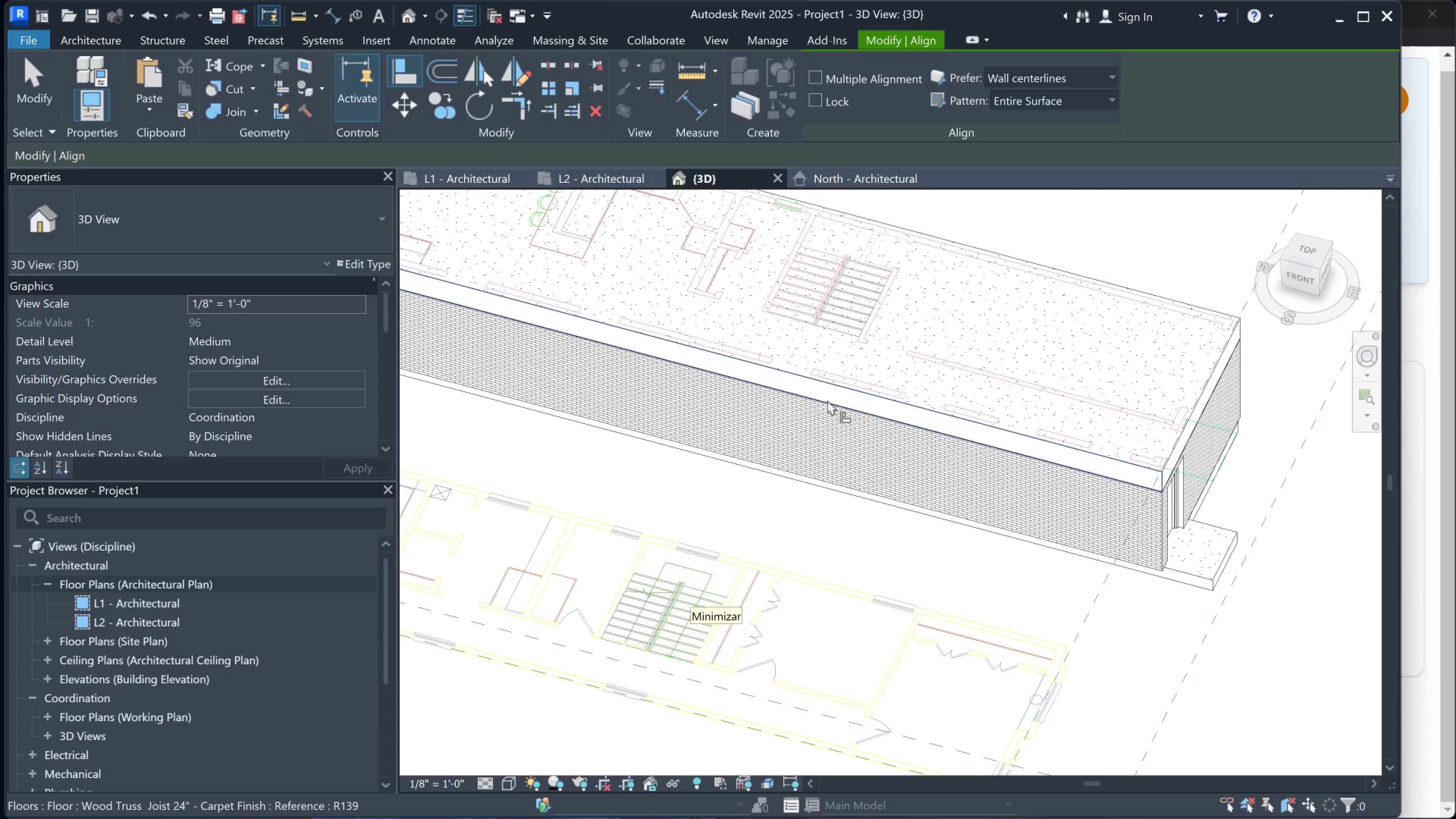 
left_click([837, 399])
 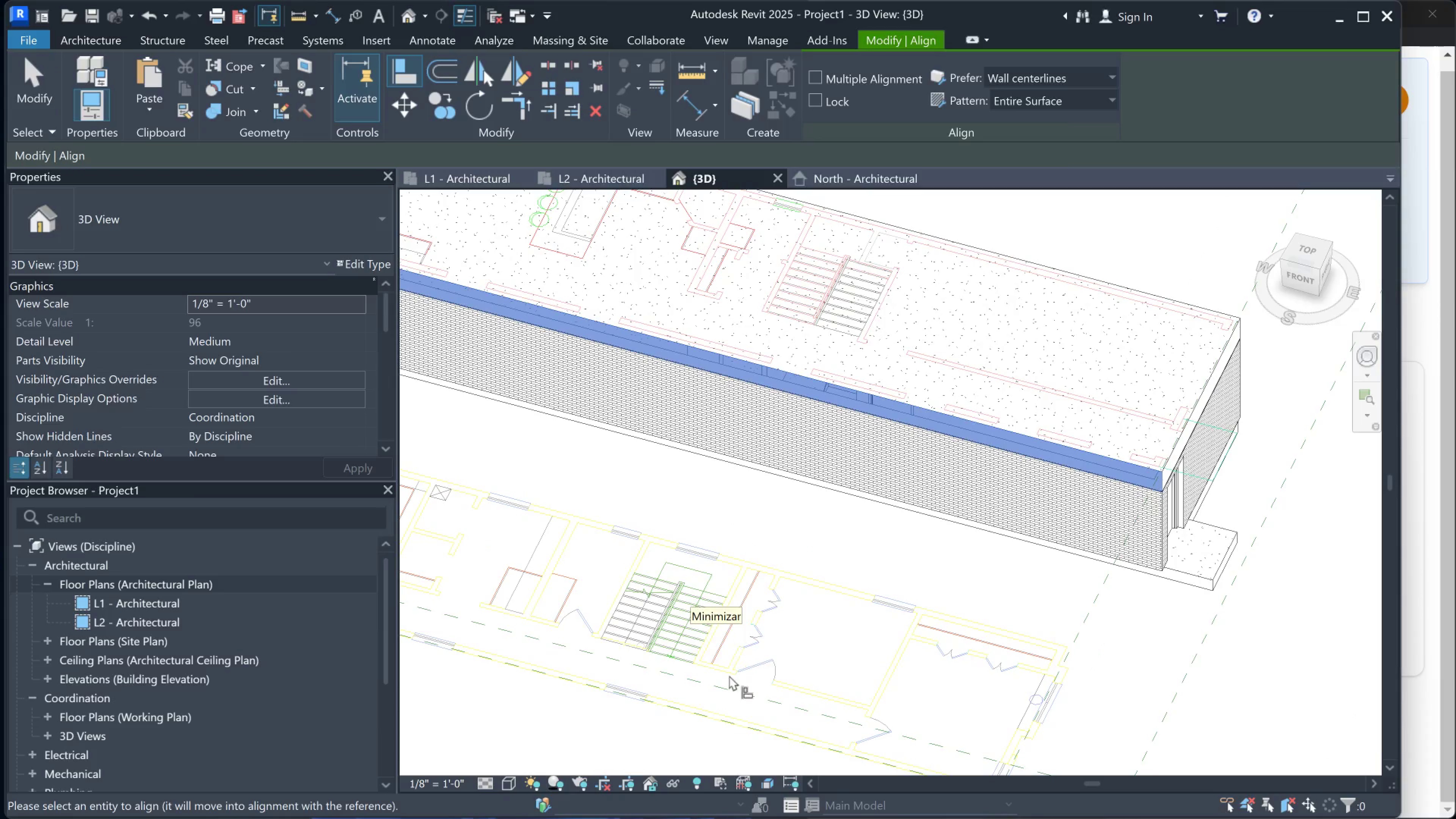 
key(Escape)
 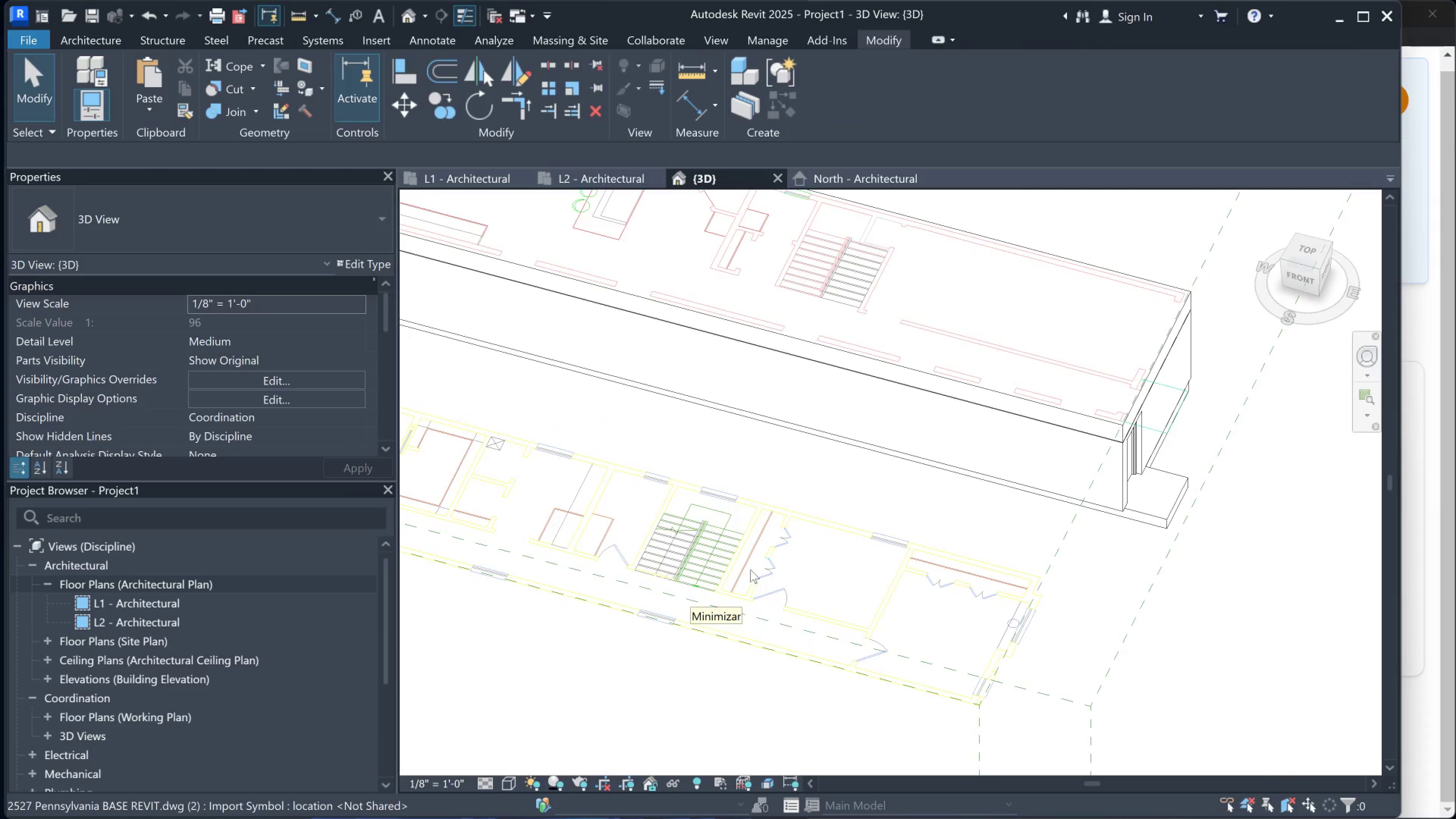 
key(Escape)
 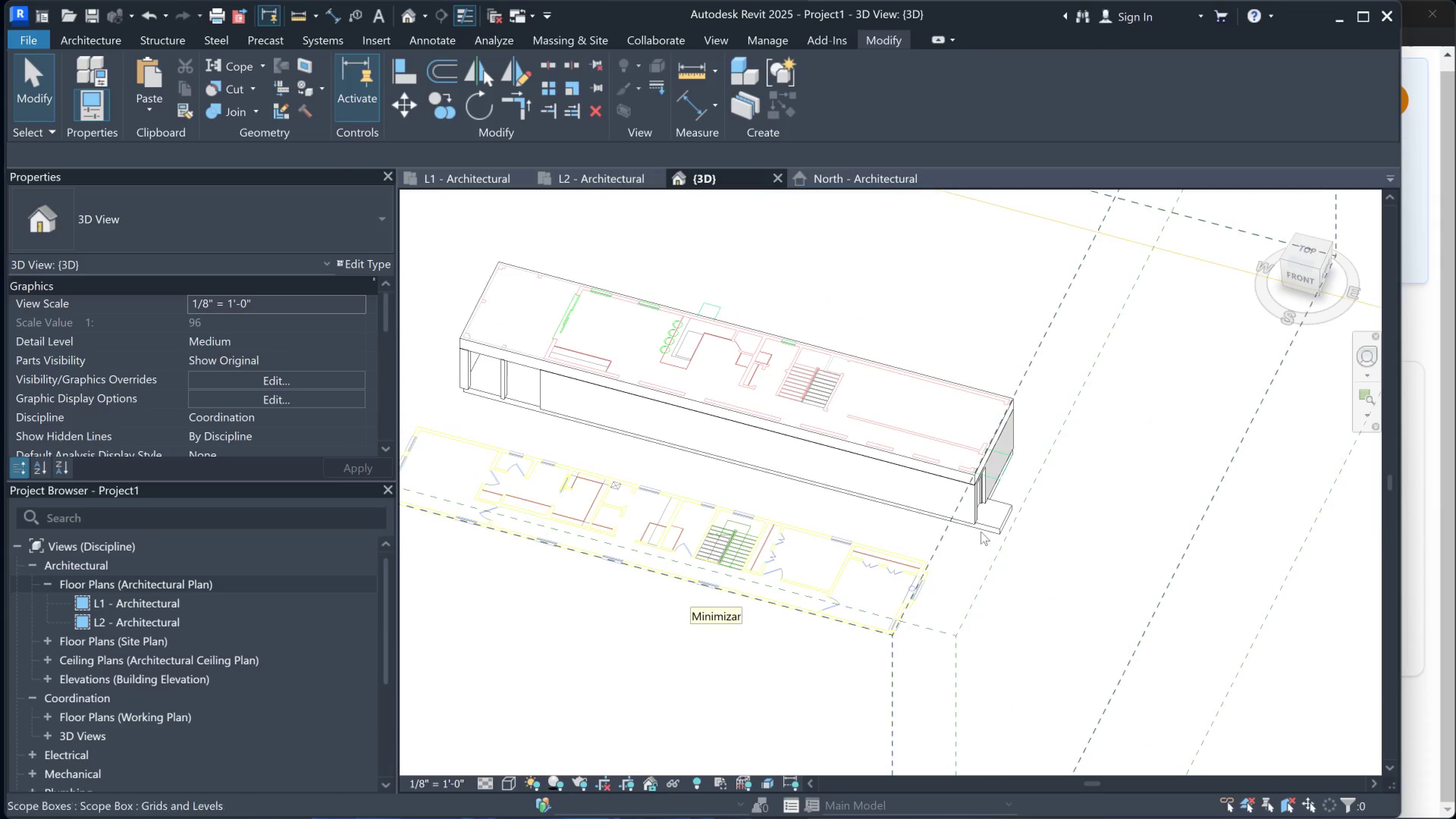 
left_click([1088, 533])
 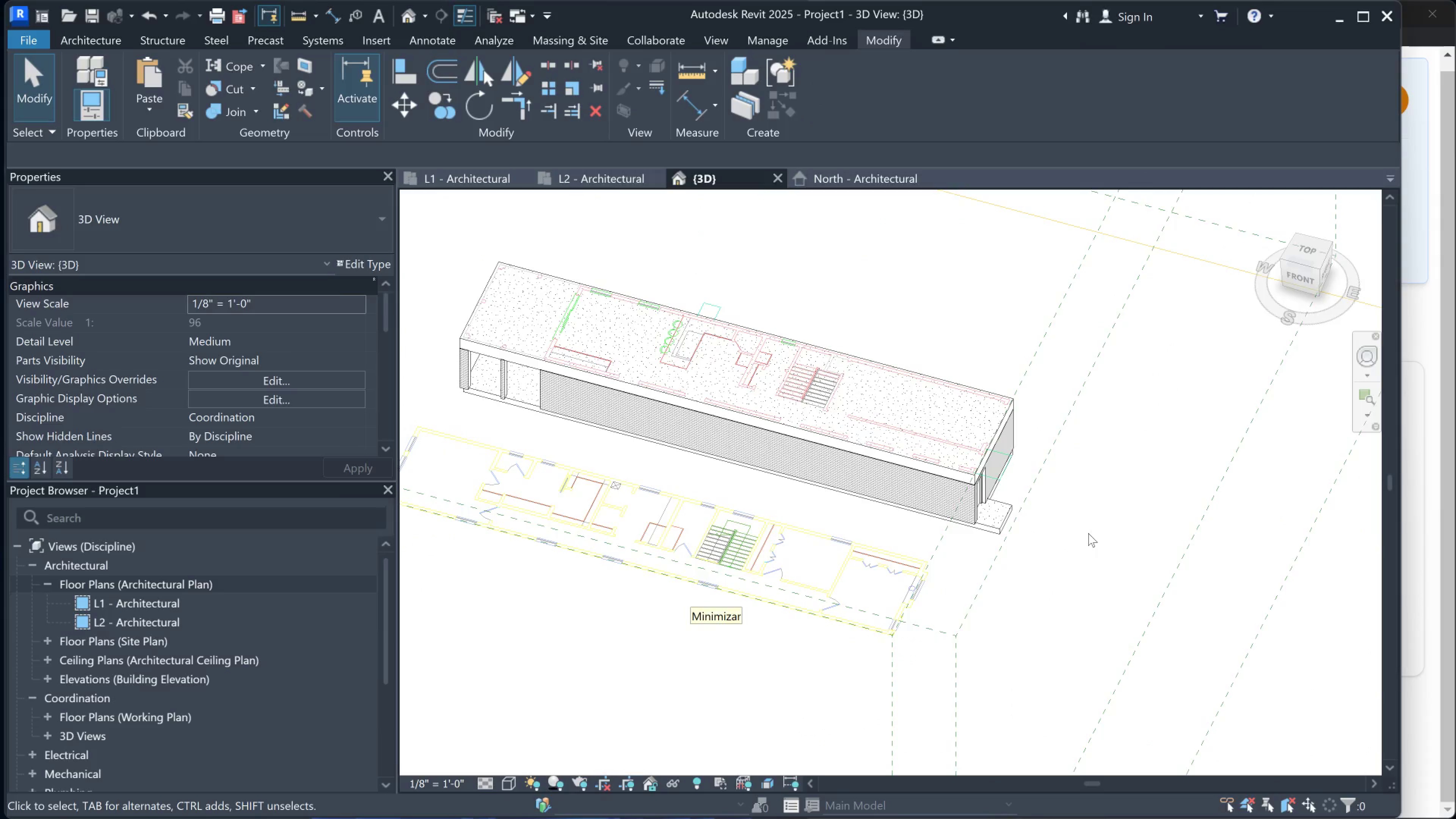 
scroll: coordinate [784, 536], scroll_direction: down, amount: 5.0
 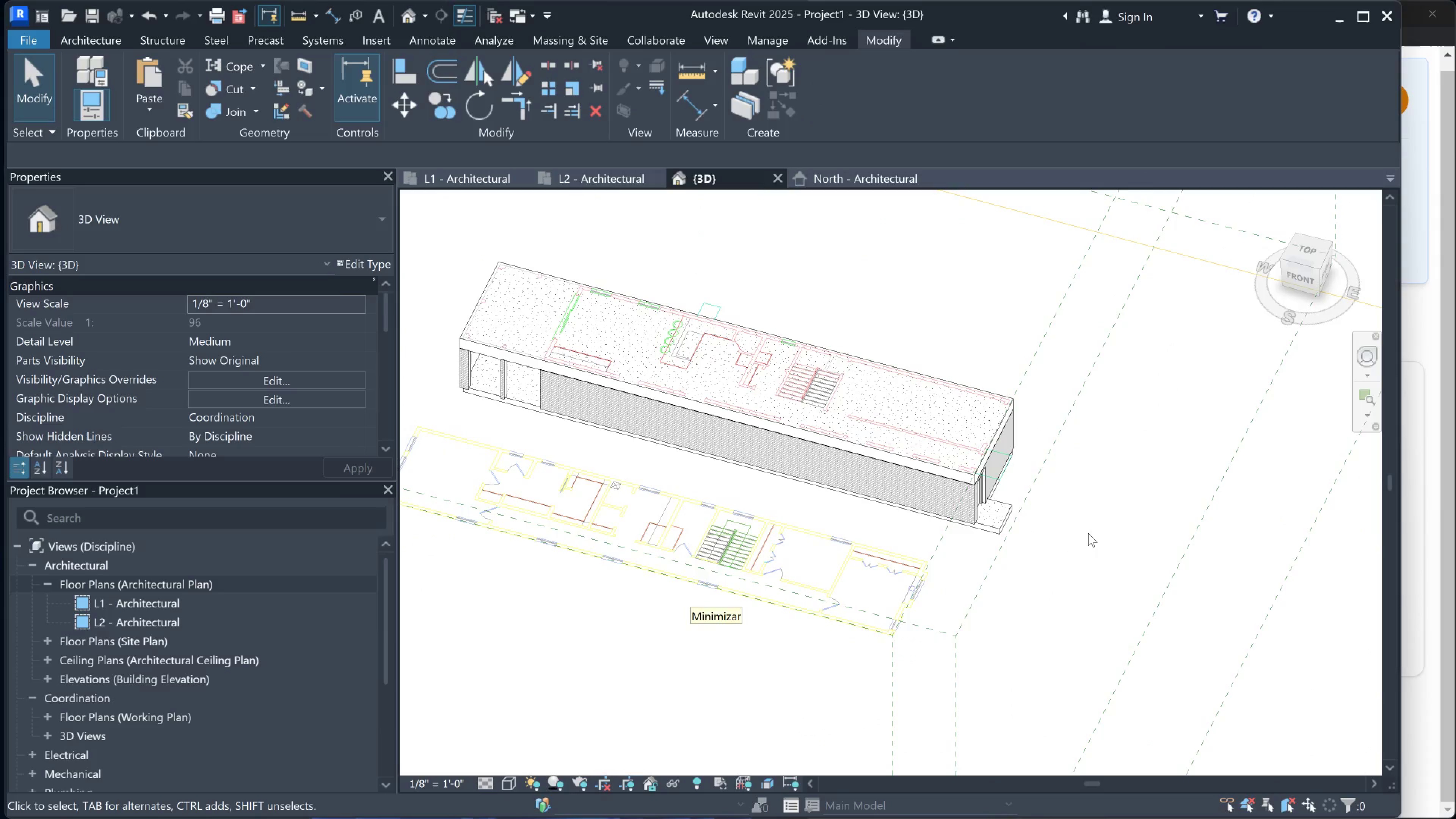 
double_click([1088, 533])
 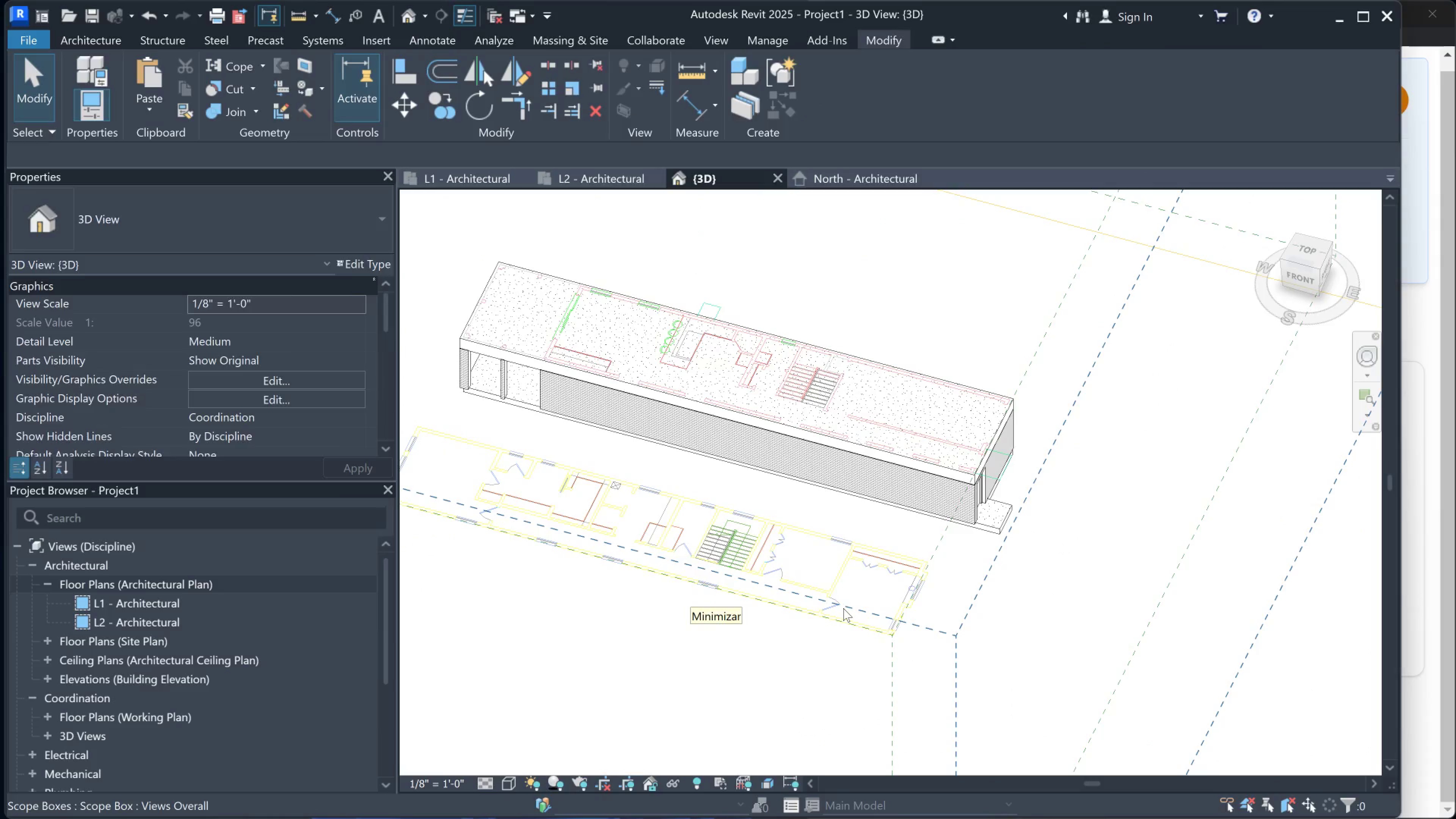 
double_click([844, 546])
 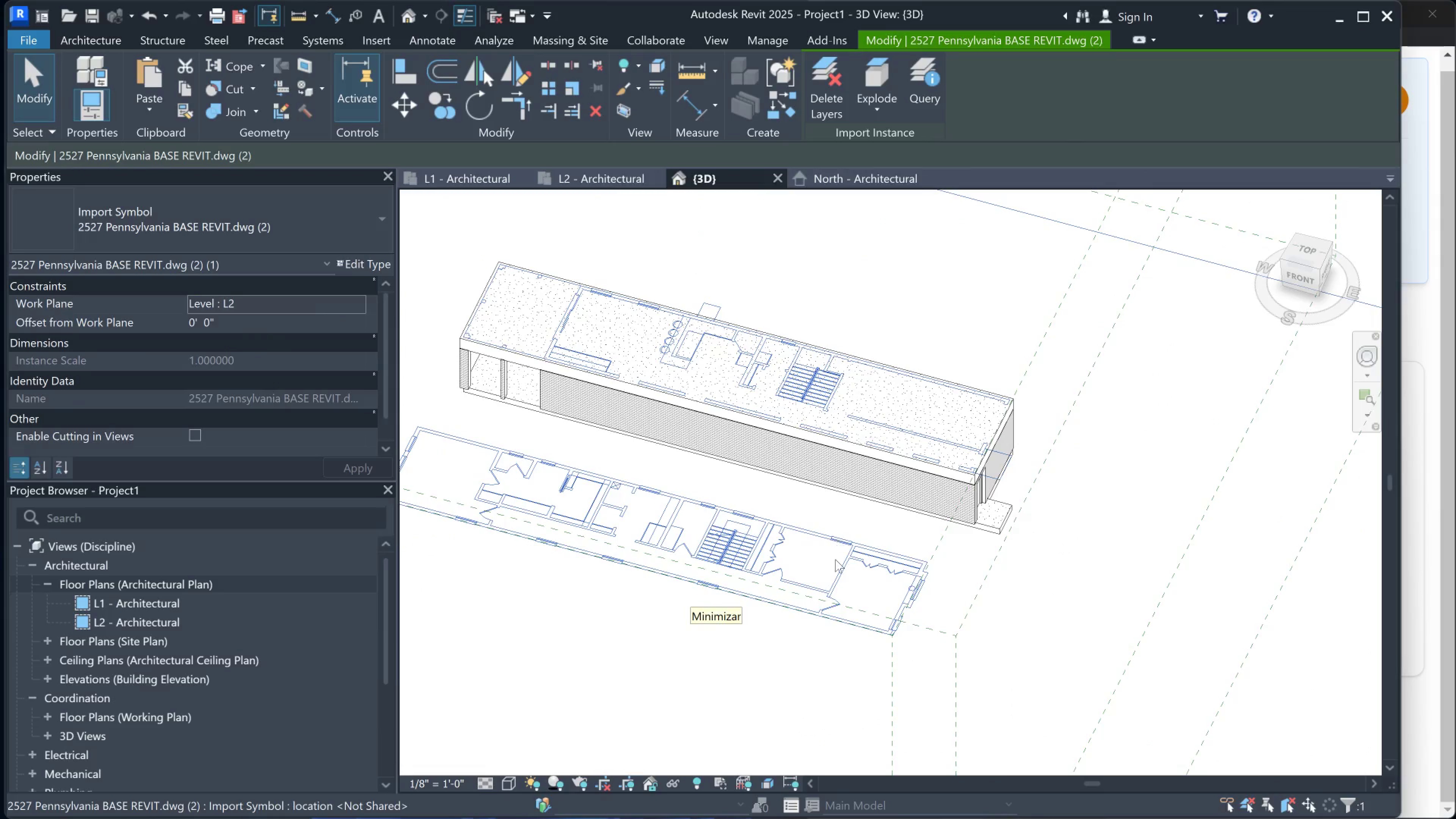 
left_click_drag(start_coordinate=[835, 535], to_coordinate=[915, 359])
 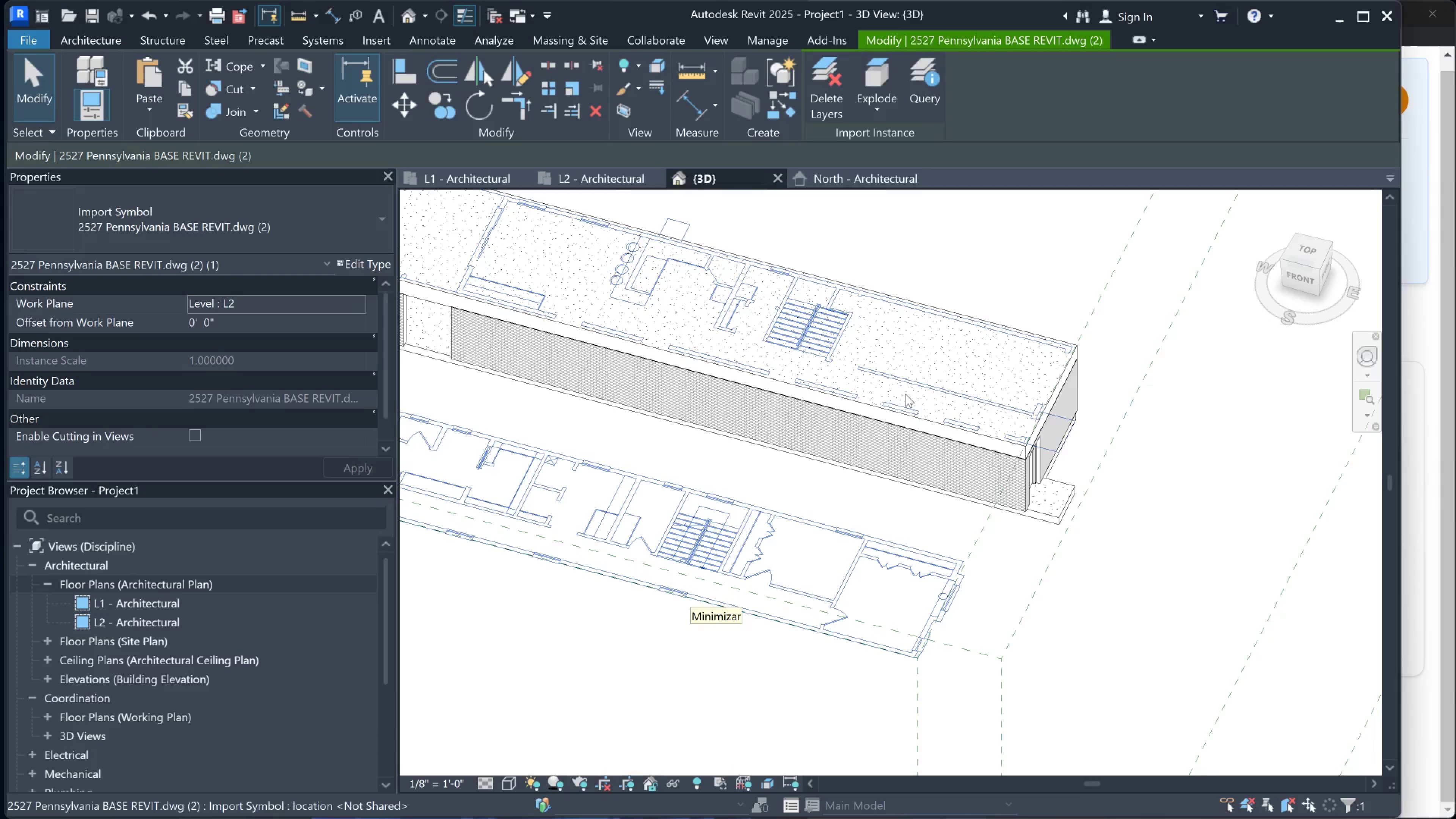 
scroll: coordinate [816, 564], scroll_direction: up, amount: 2.0
 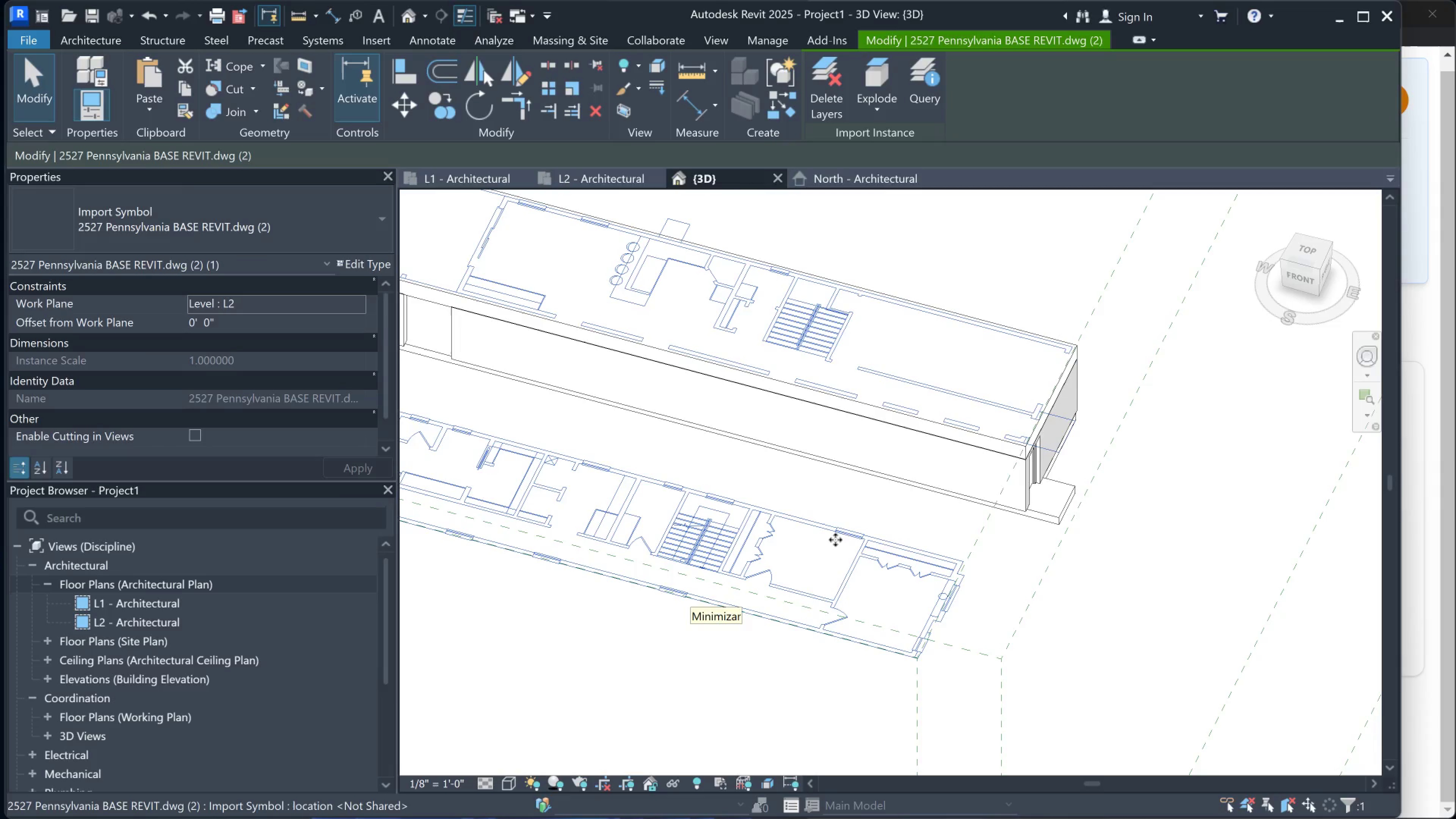 
hold_key(key=ShiftLeft, duration=1.16)
 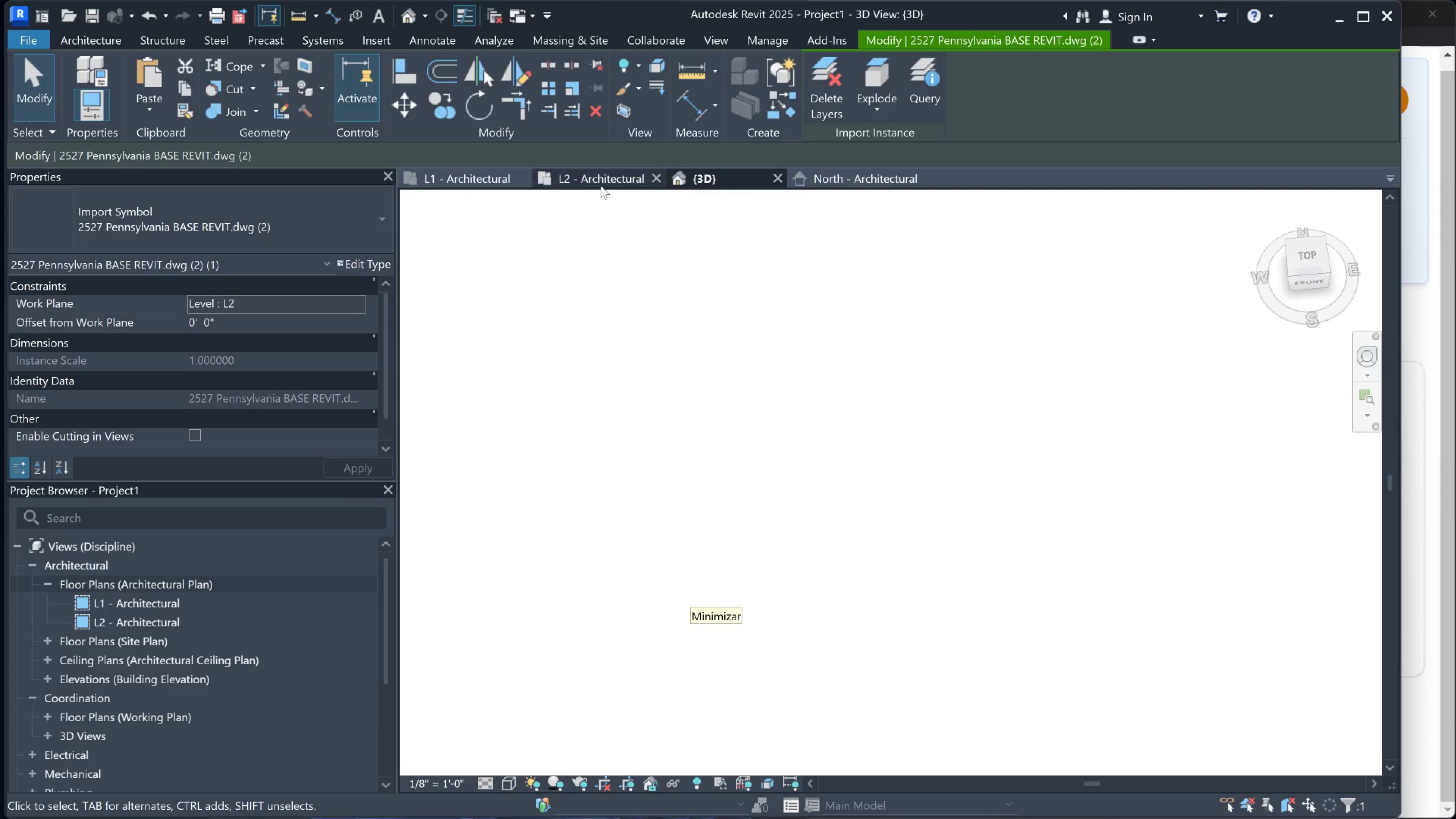 
scroll: coordinate [586, 419], scroll_direction: down, amount: 9.0
 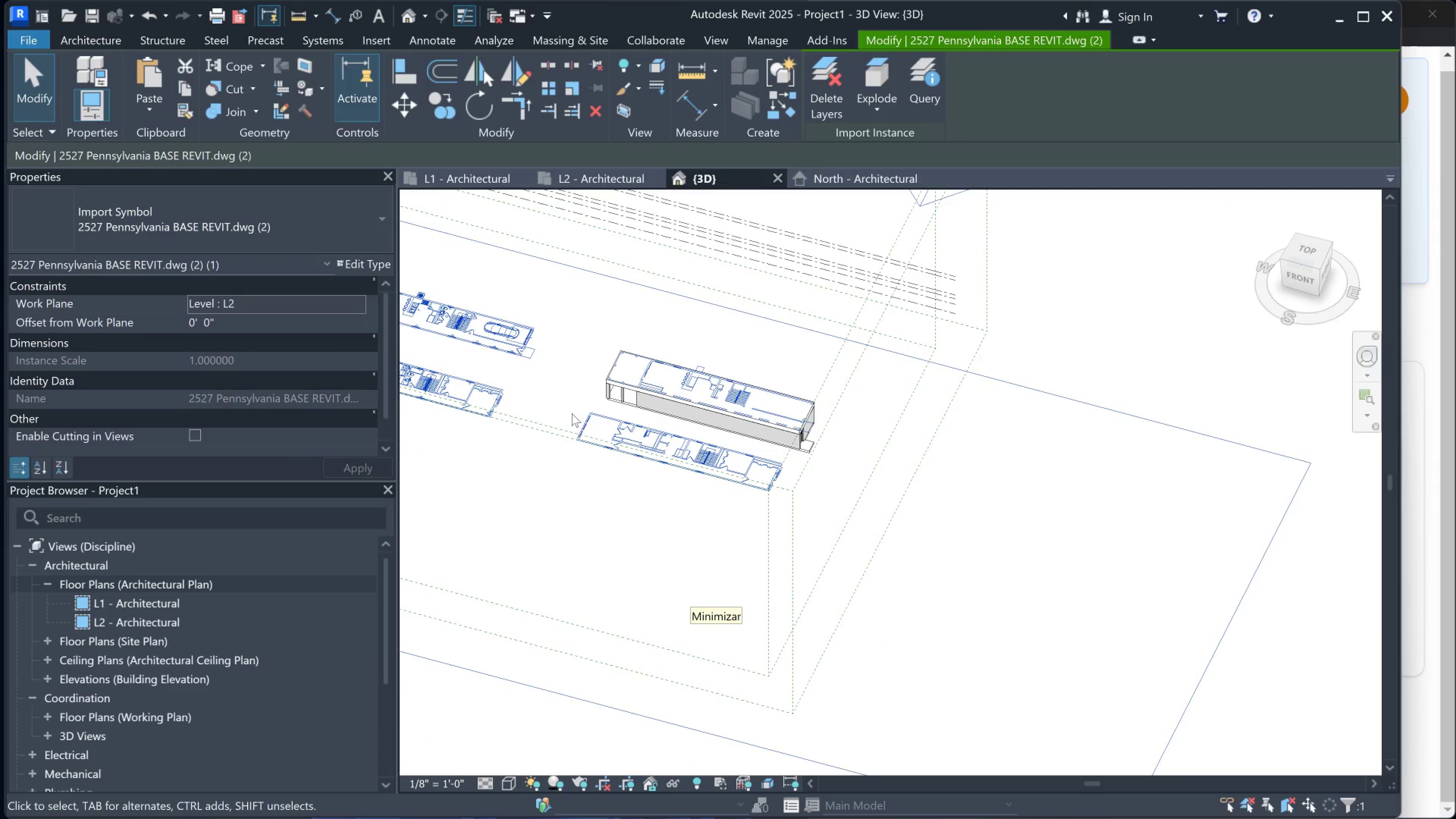 
left_click([599, 184])
 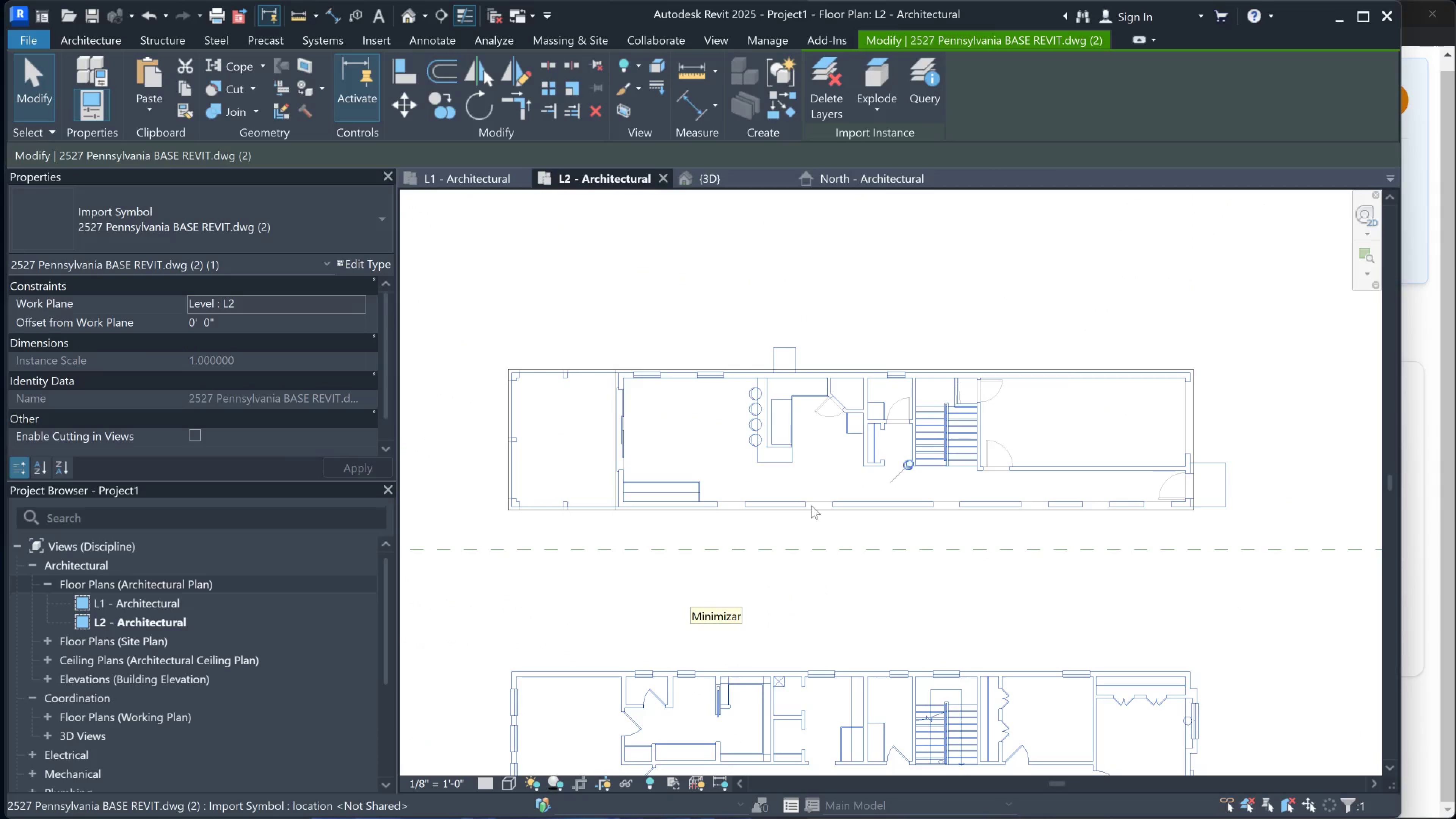 
scroll: coordinate [742, 490], scroll_direction: down, amount: 9.0
 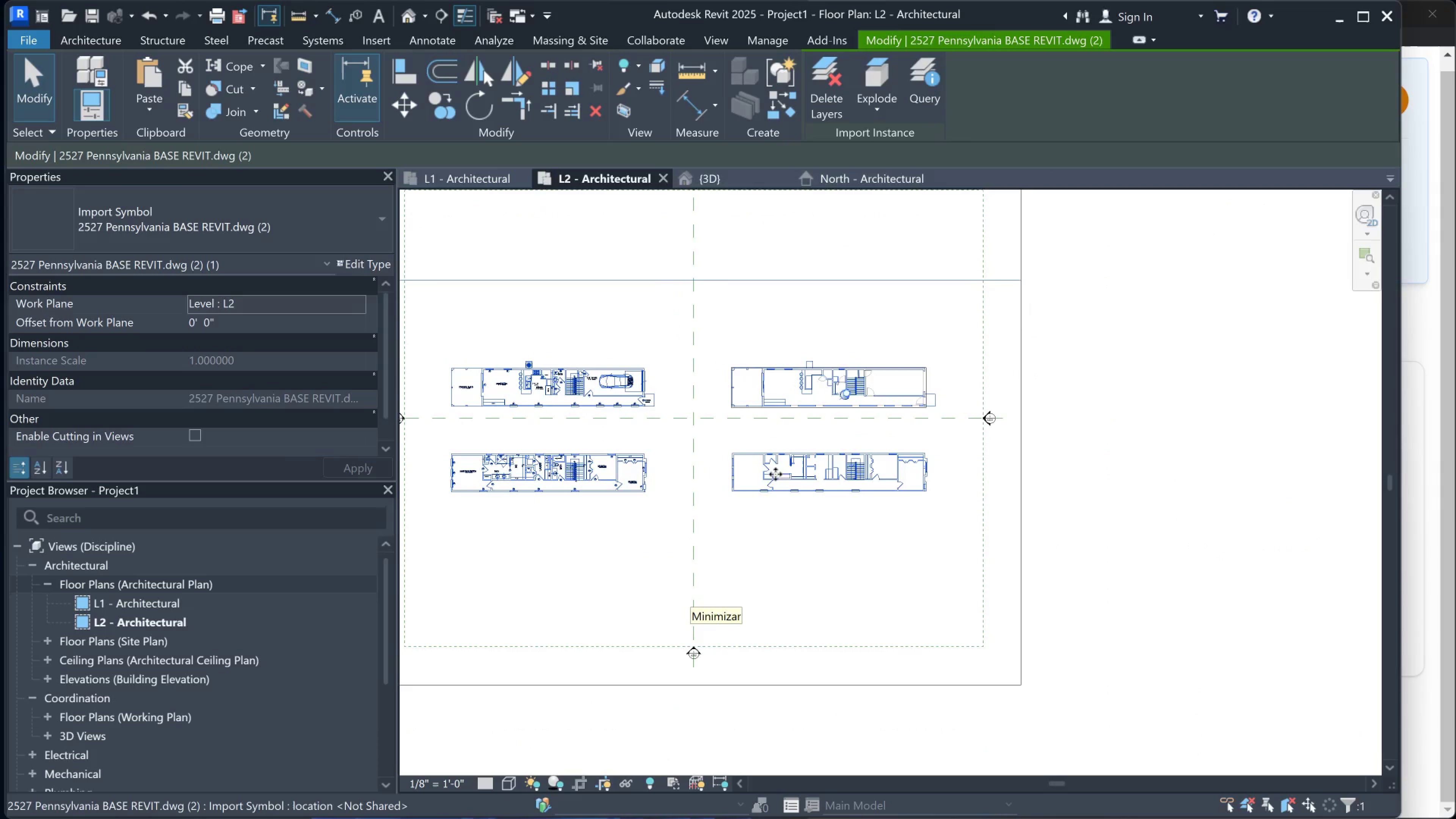 
left_click([784, 468])
 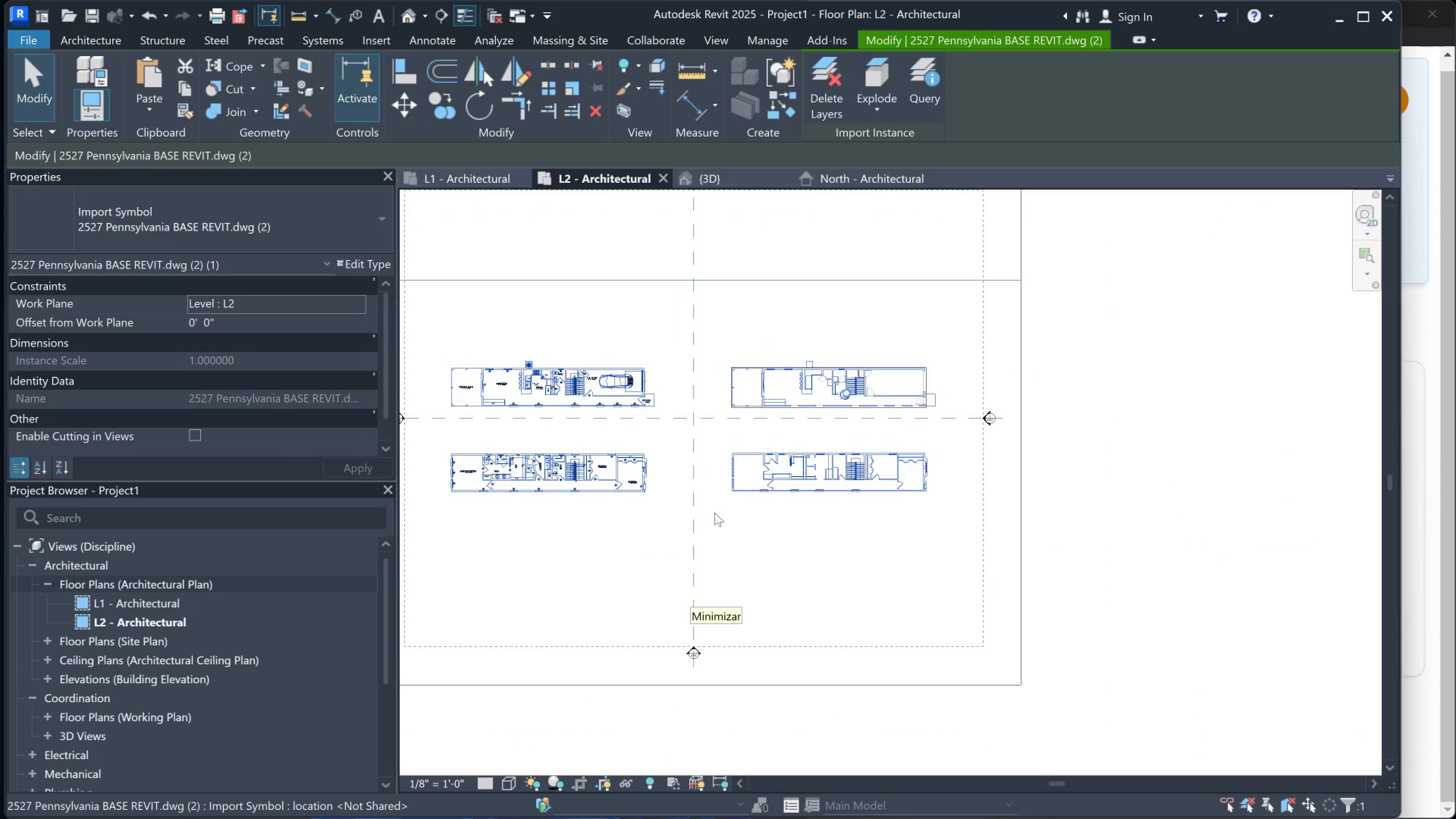 
scroll: coordinate [940, 551], scroll_direction: down, amount: 4.0
 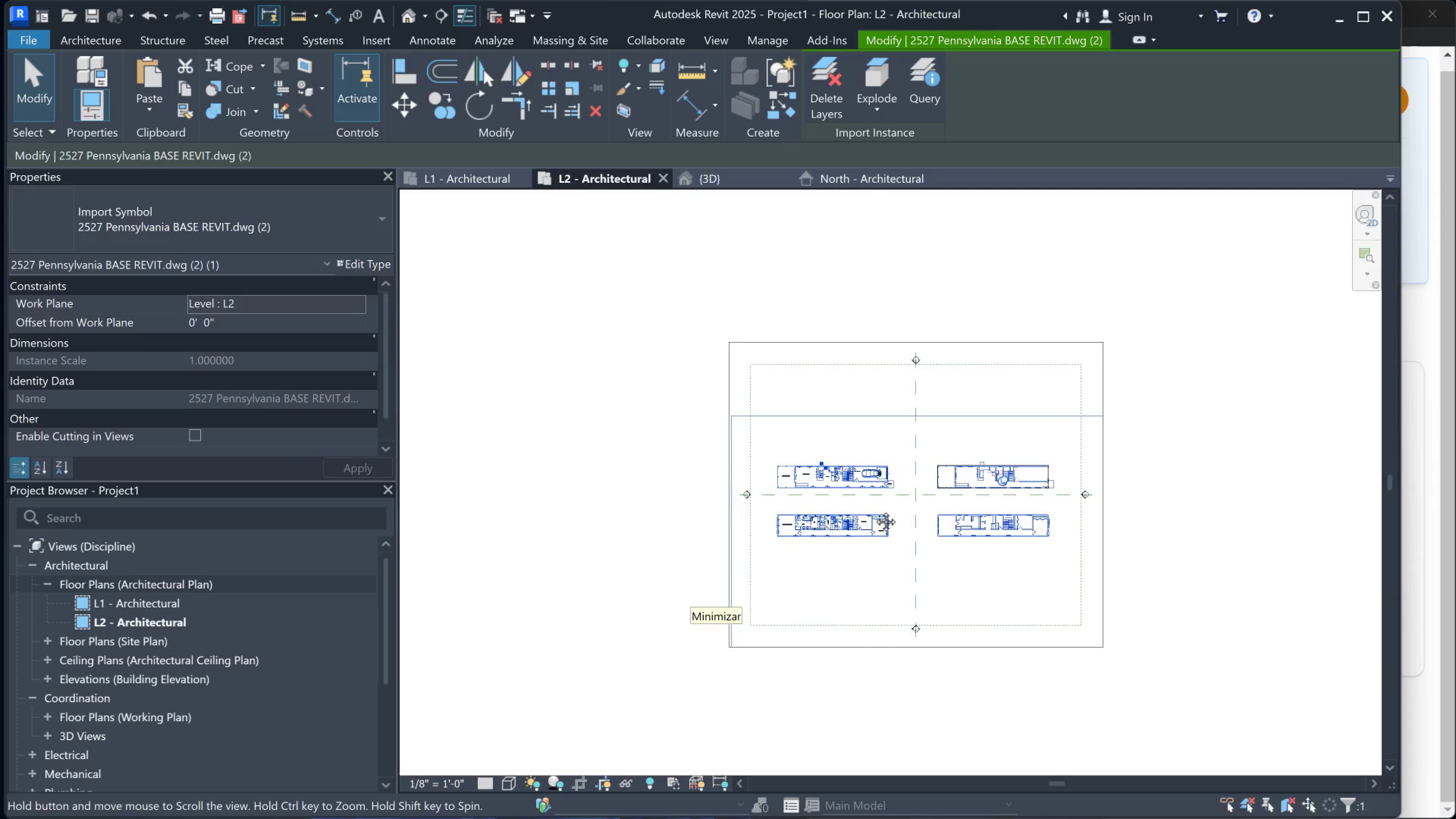 
key(Escape)
 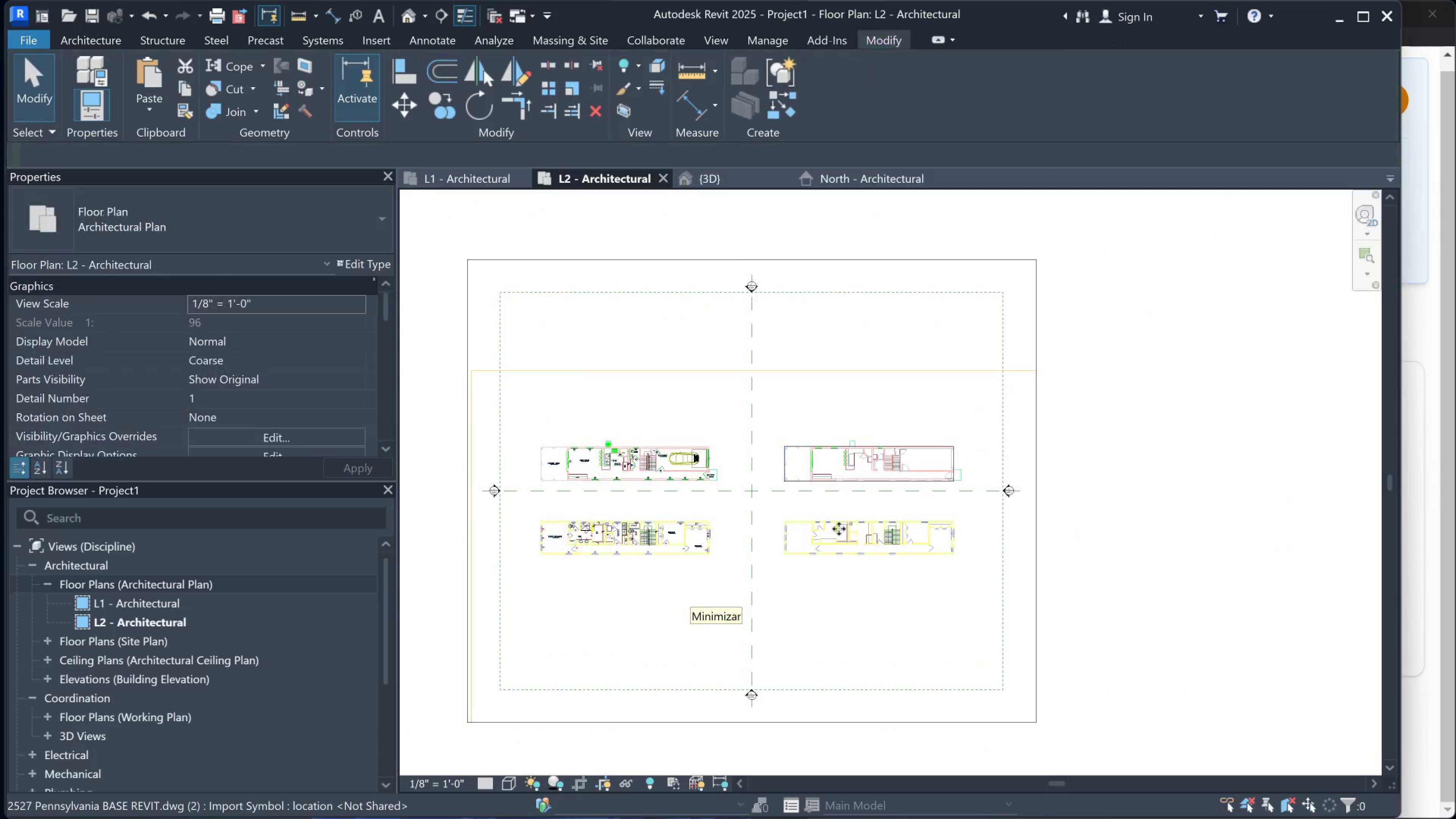 
key(Escape)
 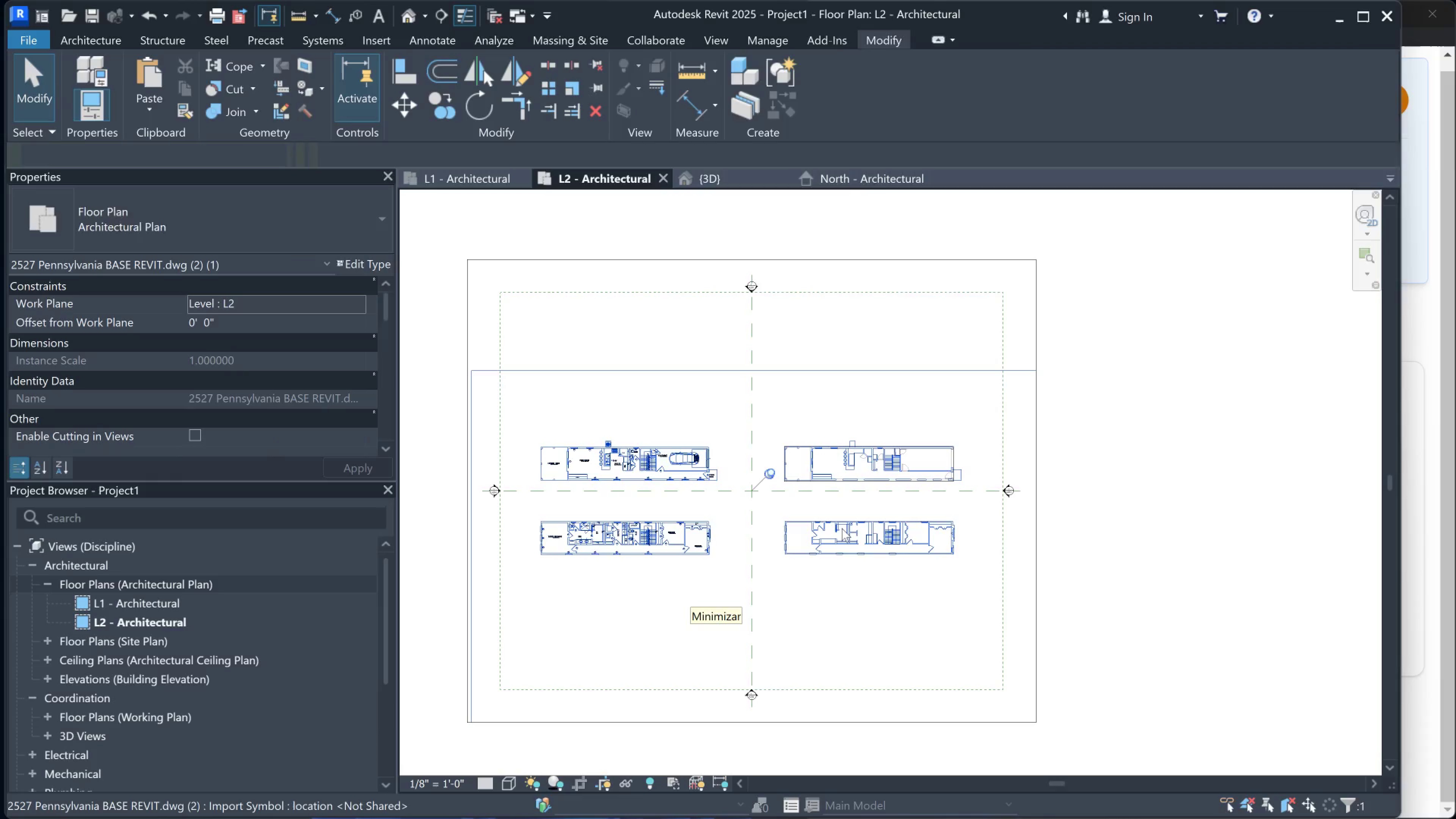 
scroll: coordinate [847, 514], scroll_direction: up, amount: 3.0
 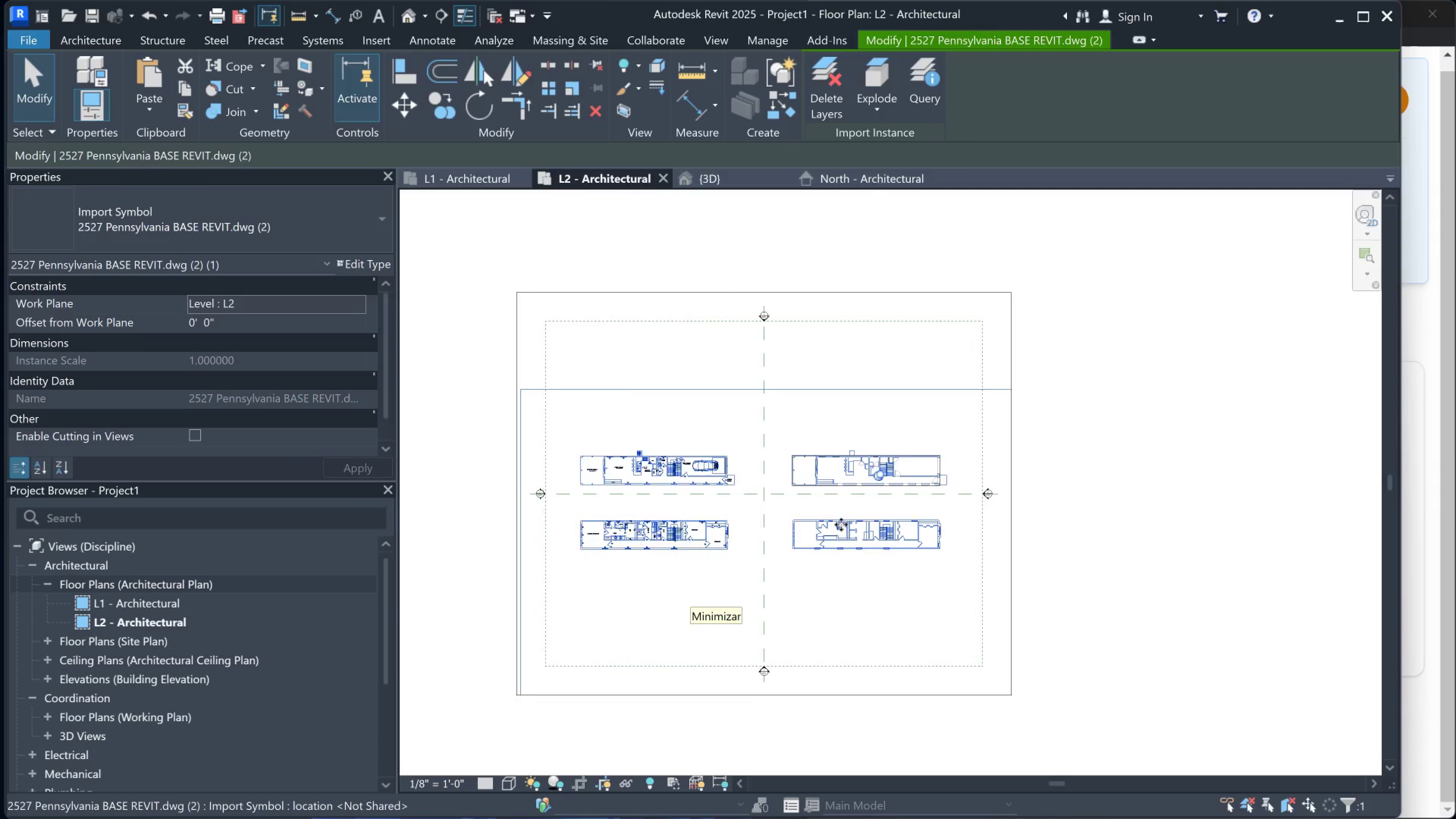 
double_click([842, 528])
 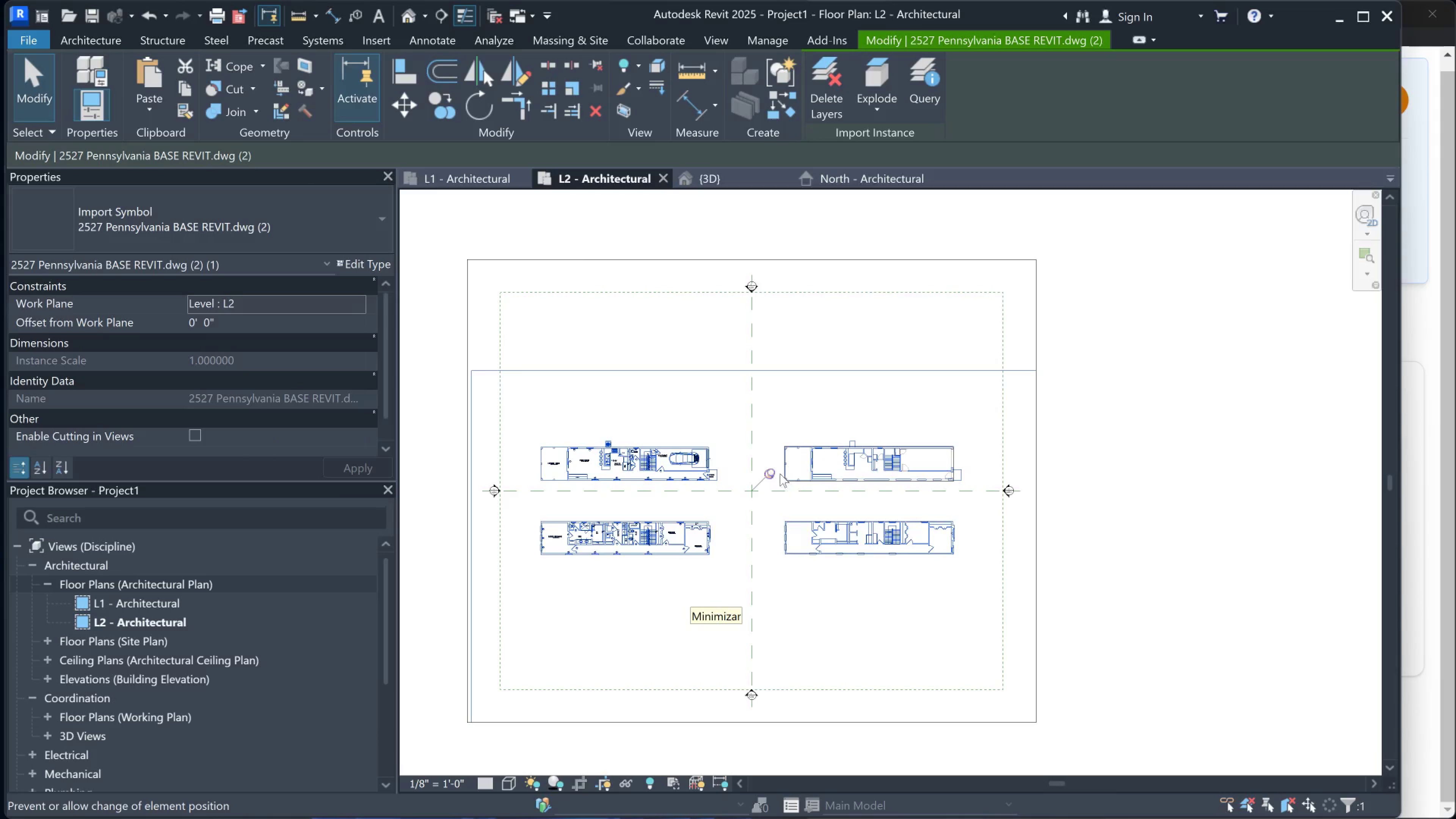 
left_click([770, 474])
 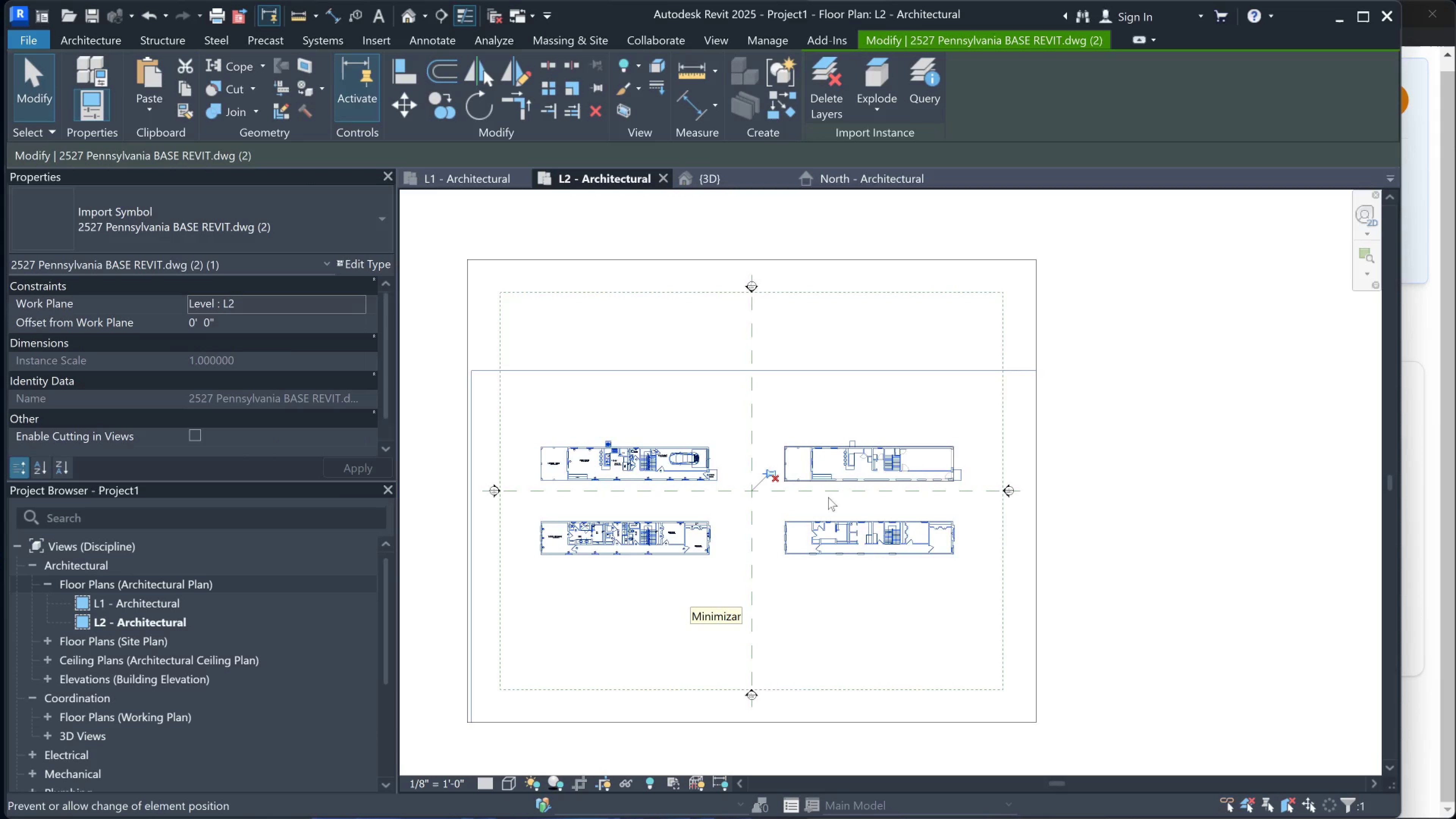 
scroll: coordinate [873, 511], scroll_direction: up, amount: 6.0
 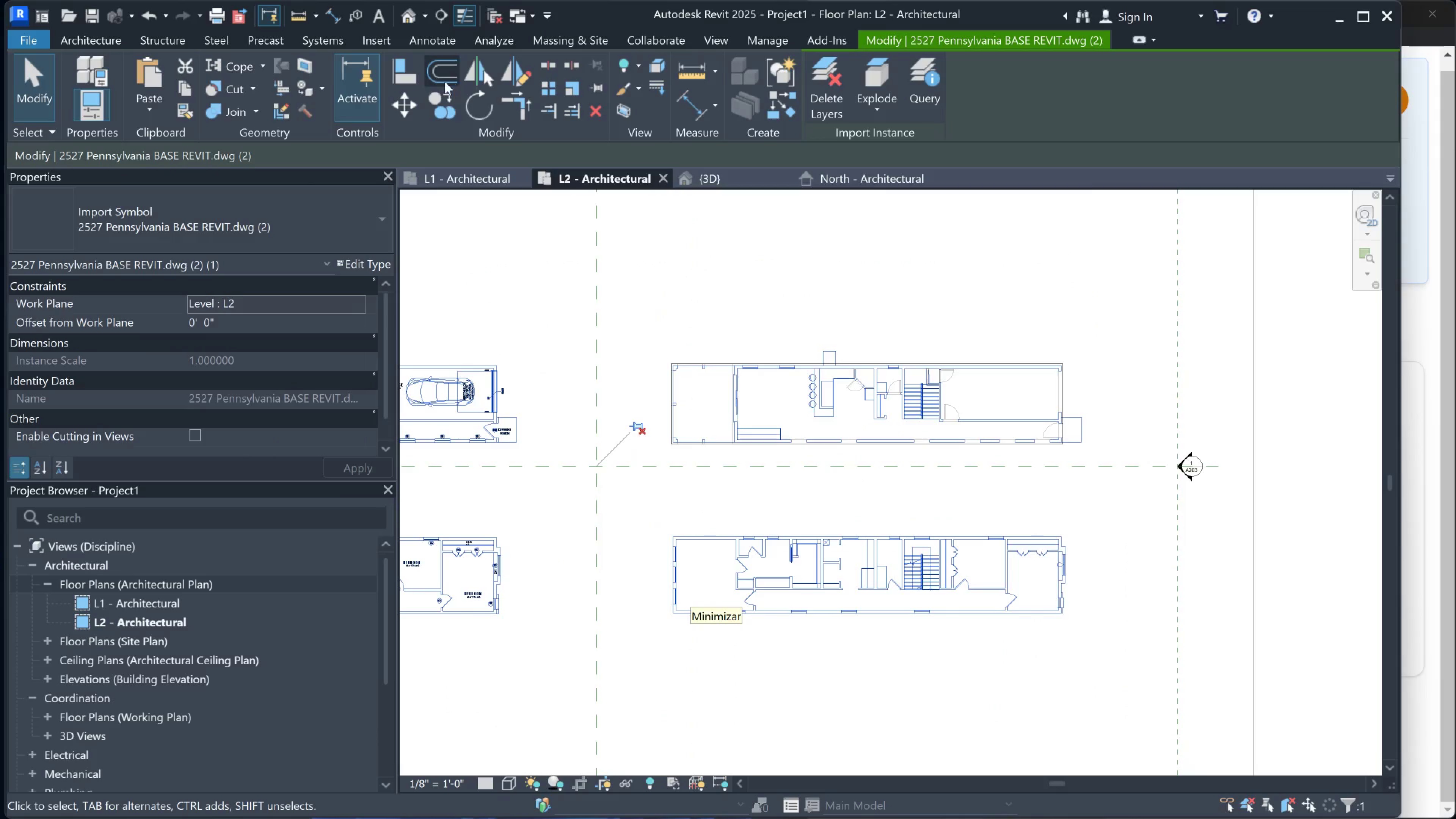 
left_click_drag(start_coordinate=[417, 73], to_coordinate=[414, 71])
 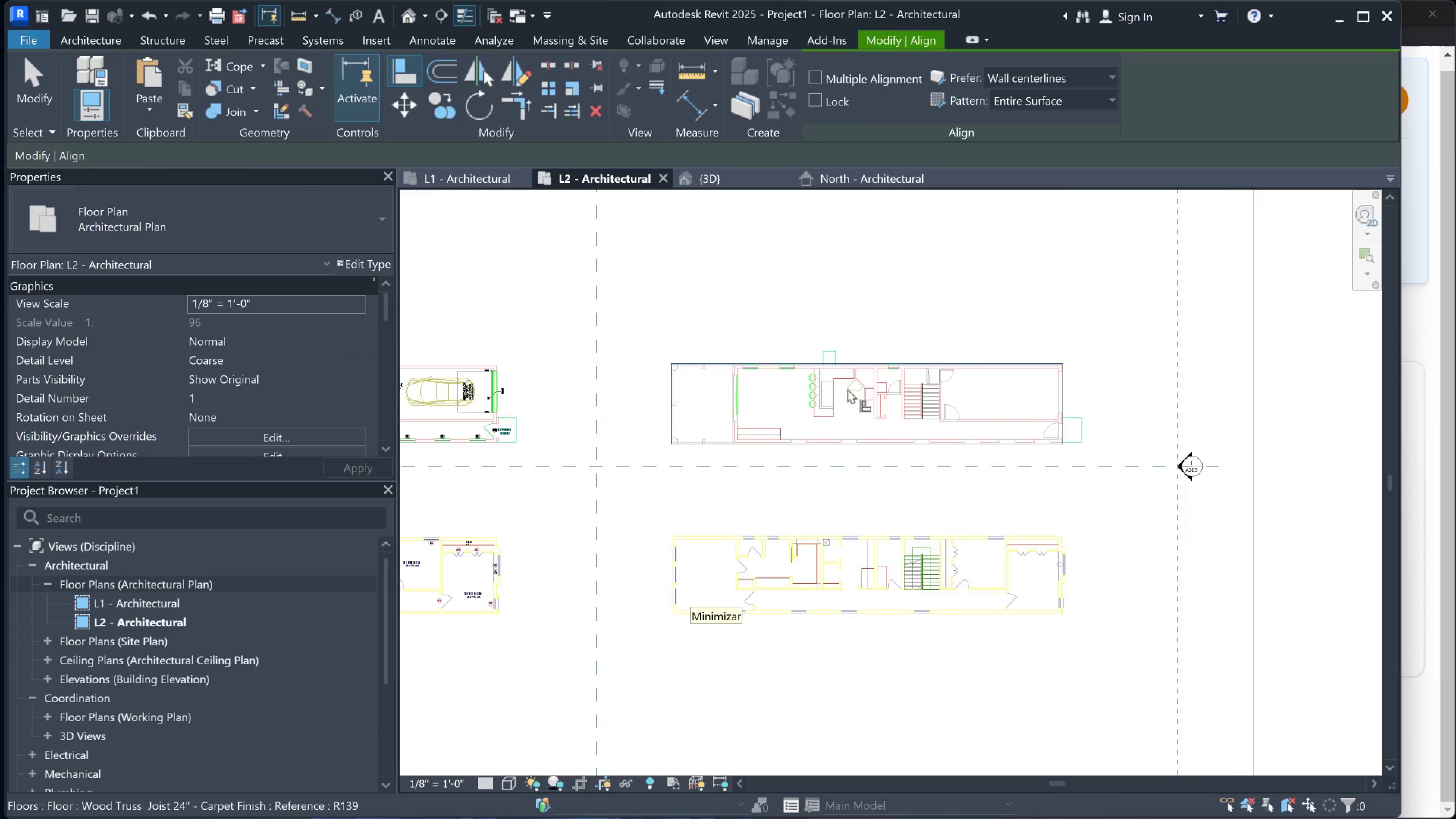 
scroll: coordinate [864, 460], scroll_direction: up, amount: 5.0
 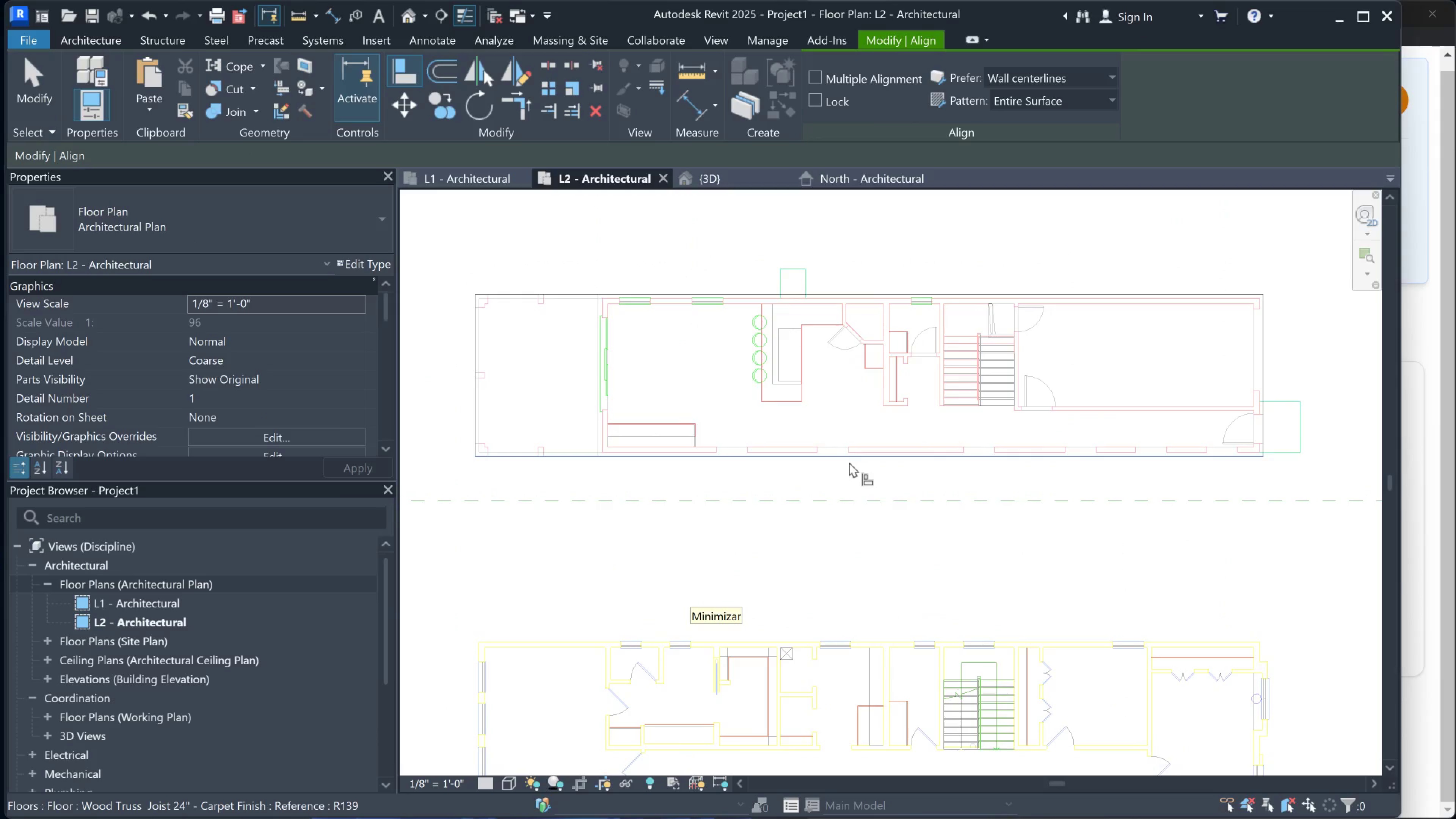 
left_click([849, 462])
 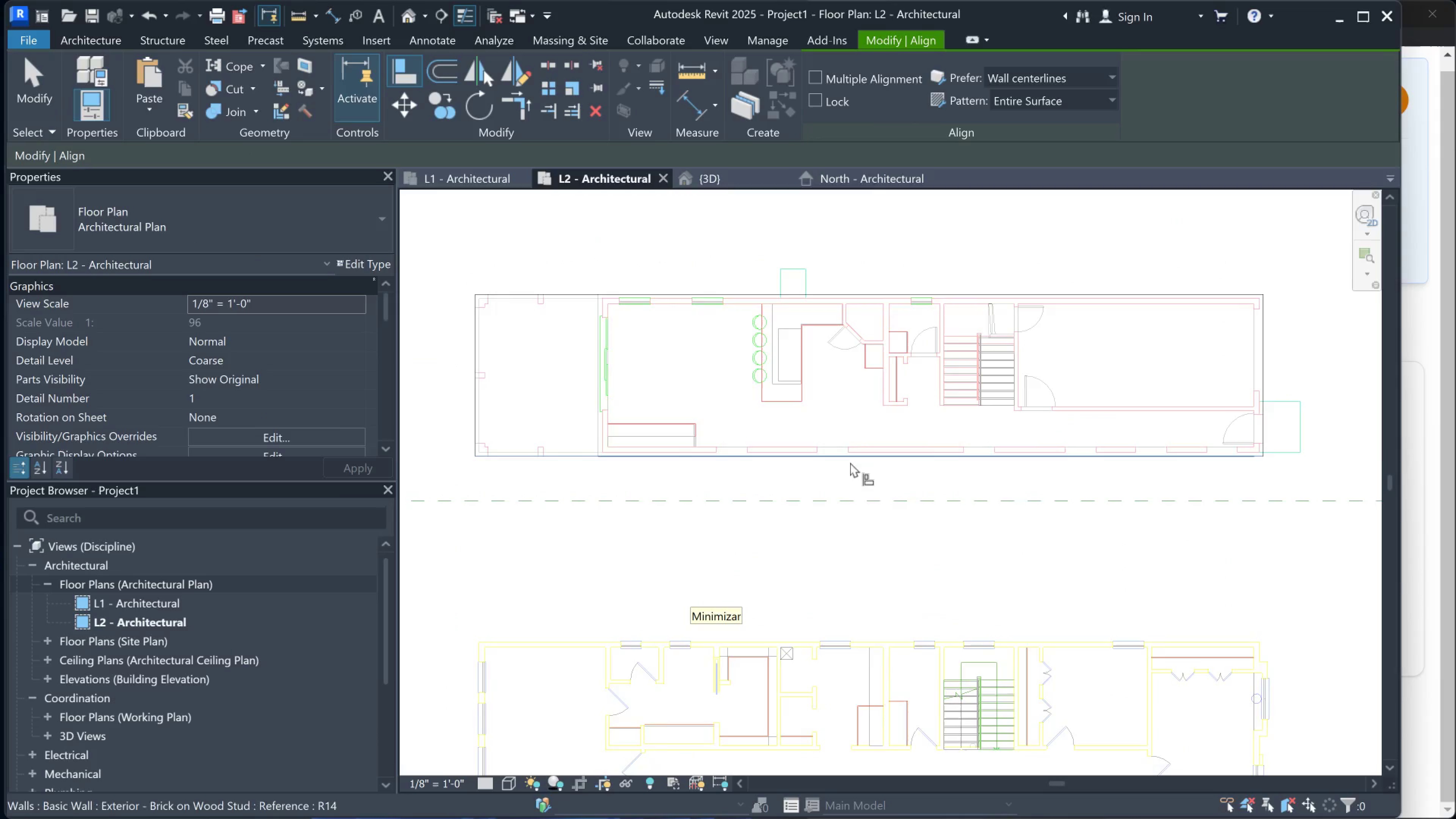 
scroll: coordinate [858, 484], scroll_direction: down, amount: 1.0
 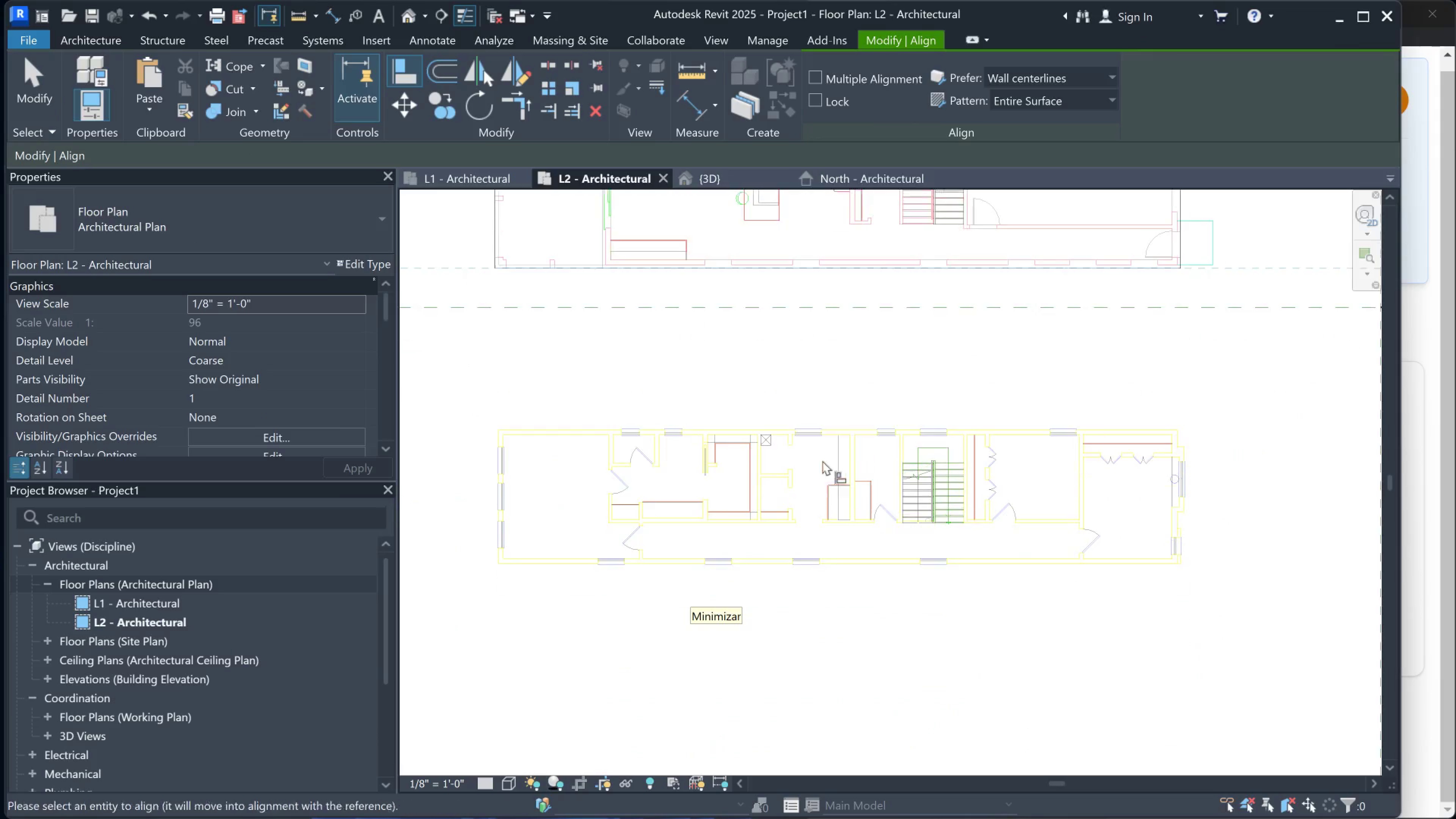 
scroll: coordinate [782, 563], scroll_direction: up, amount: 5.0
 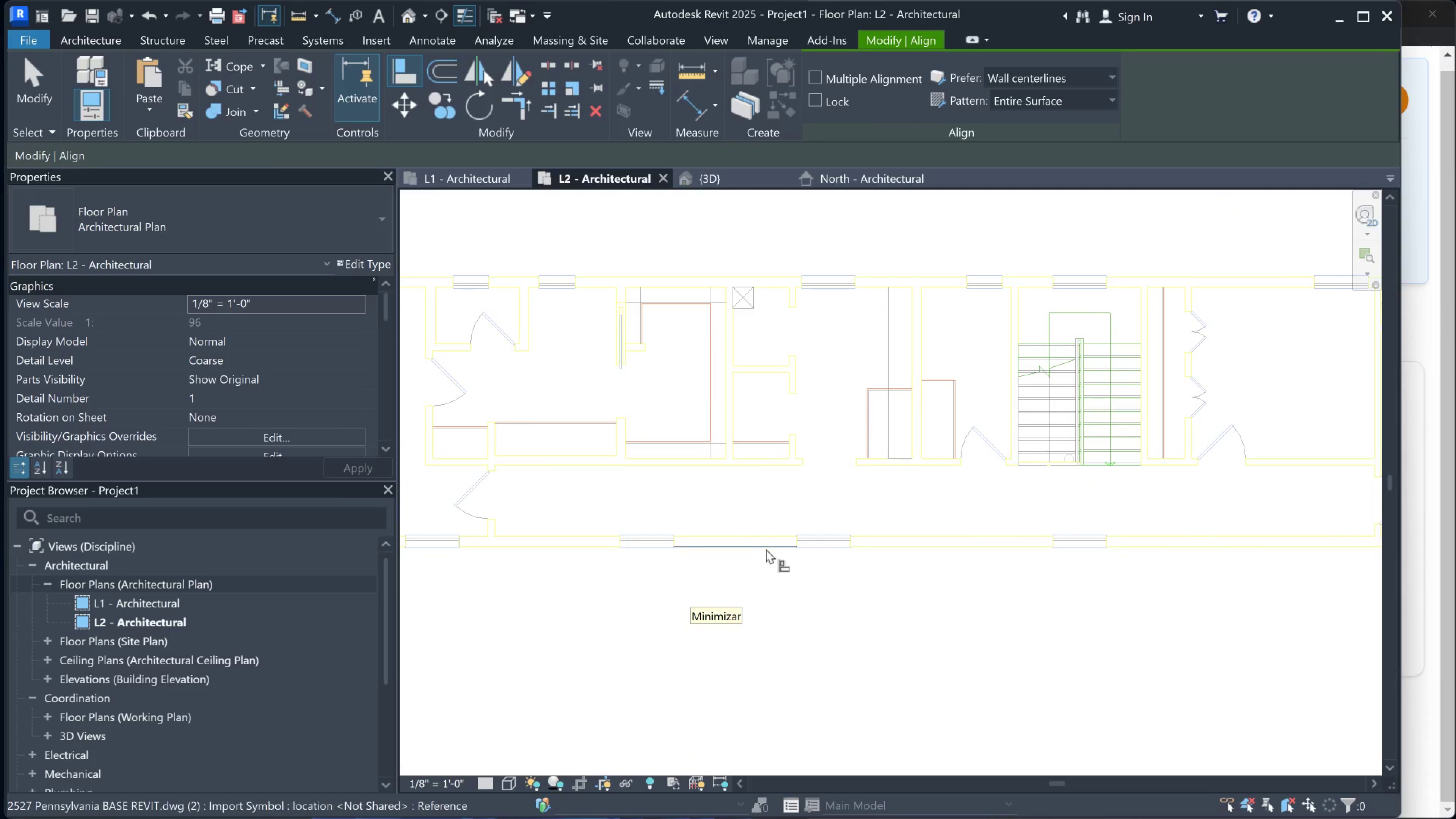 
left_click([766, 549])
 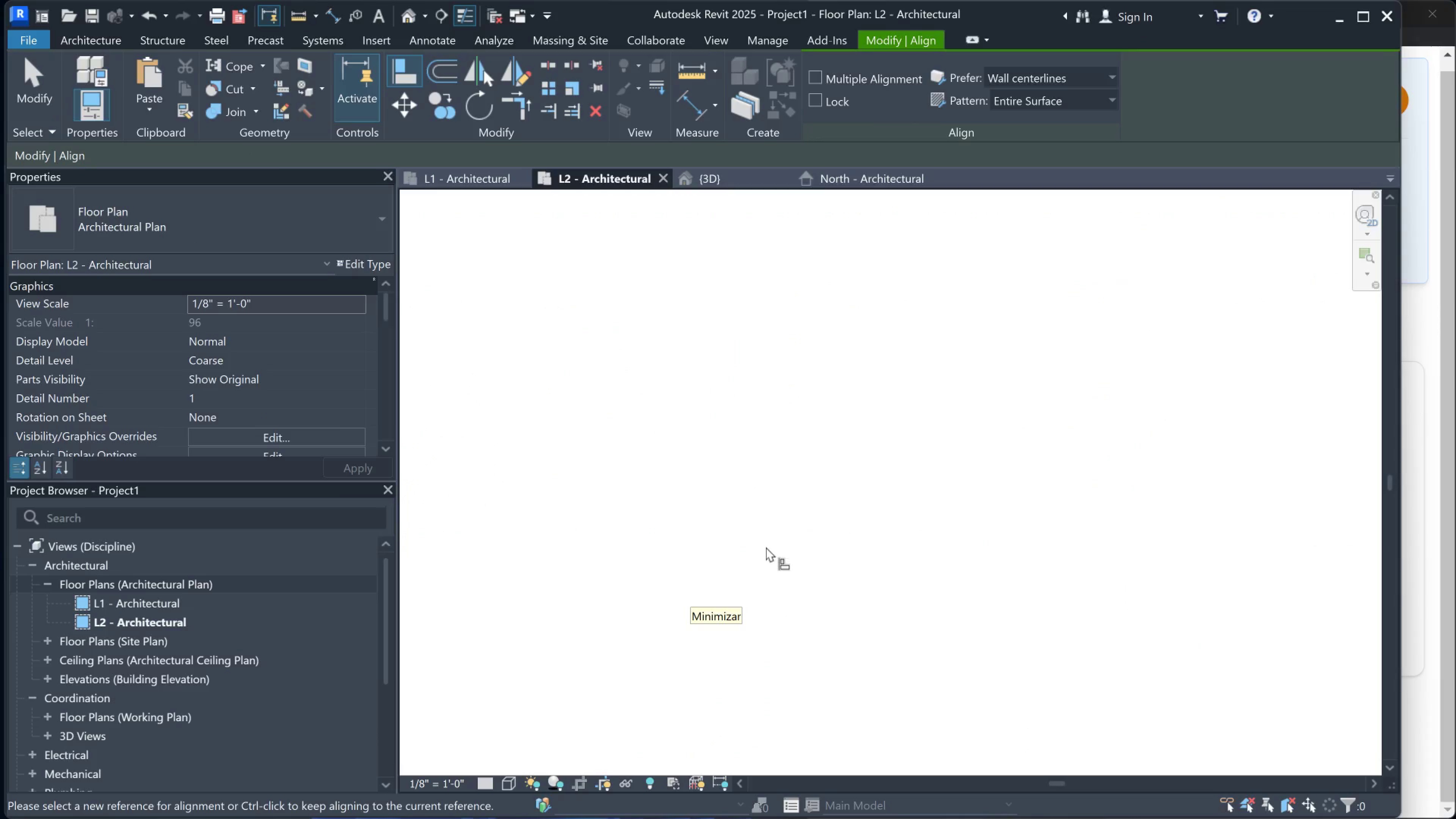 
scroll: coordinate [759, 359], scroll_direction: down, amount: 7.0
 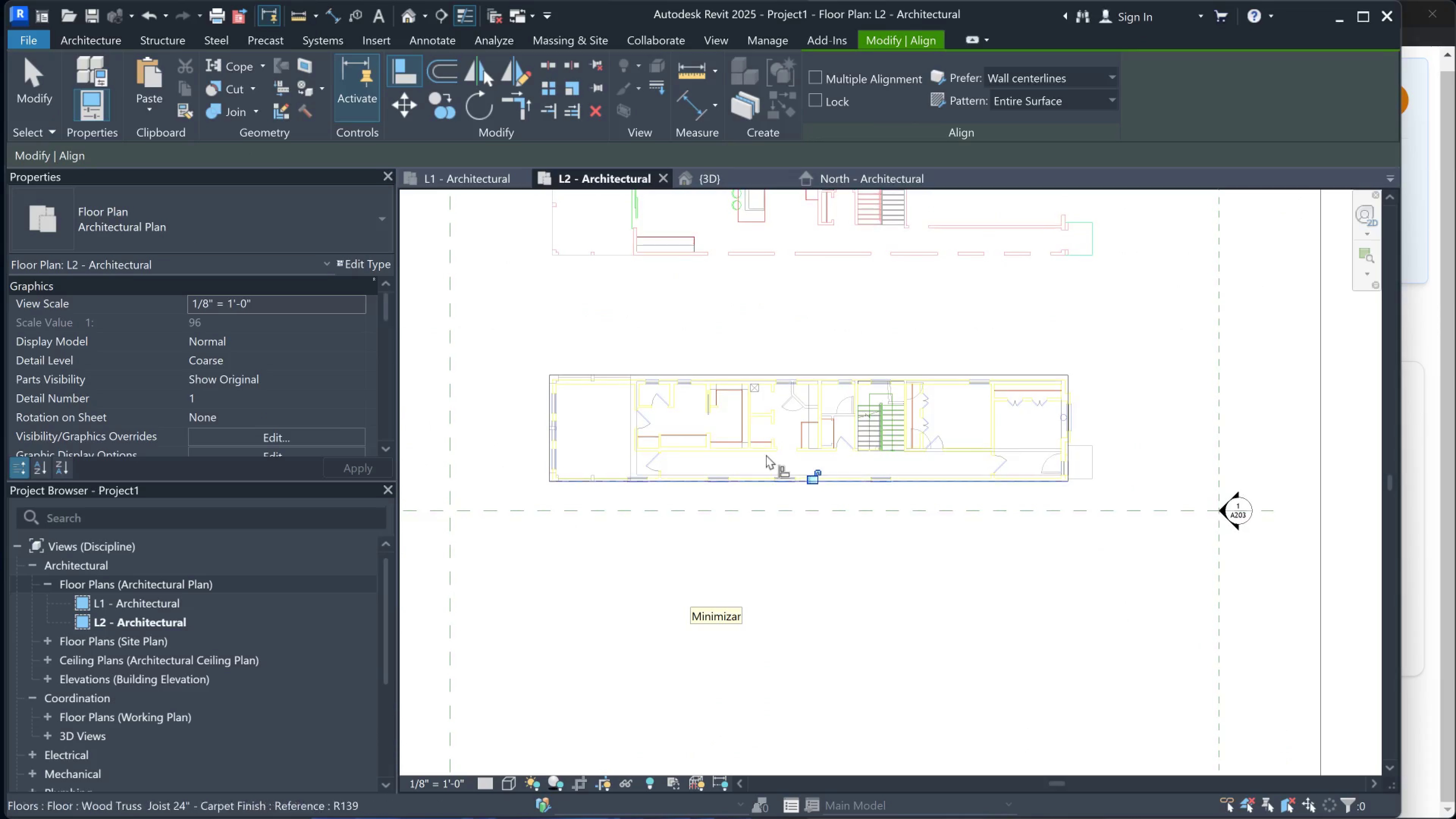 
scroll: coordinate [782, 432], scroll_direction: up, amount: 3.0
 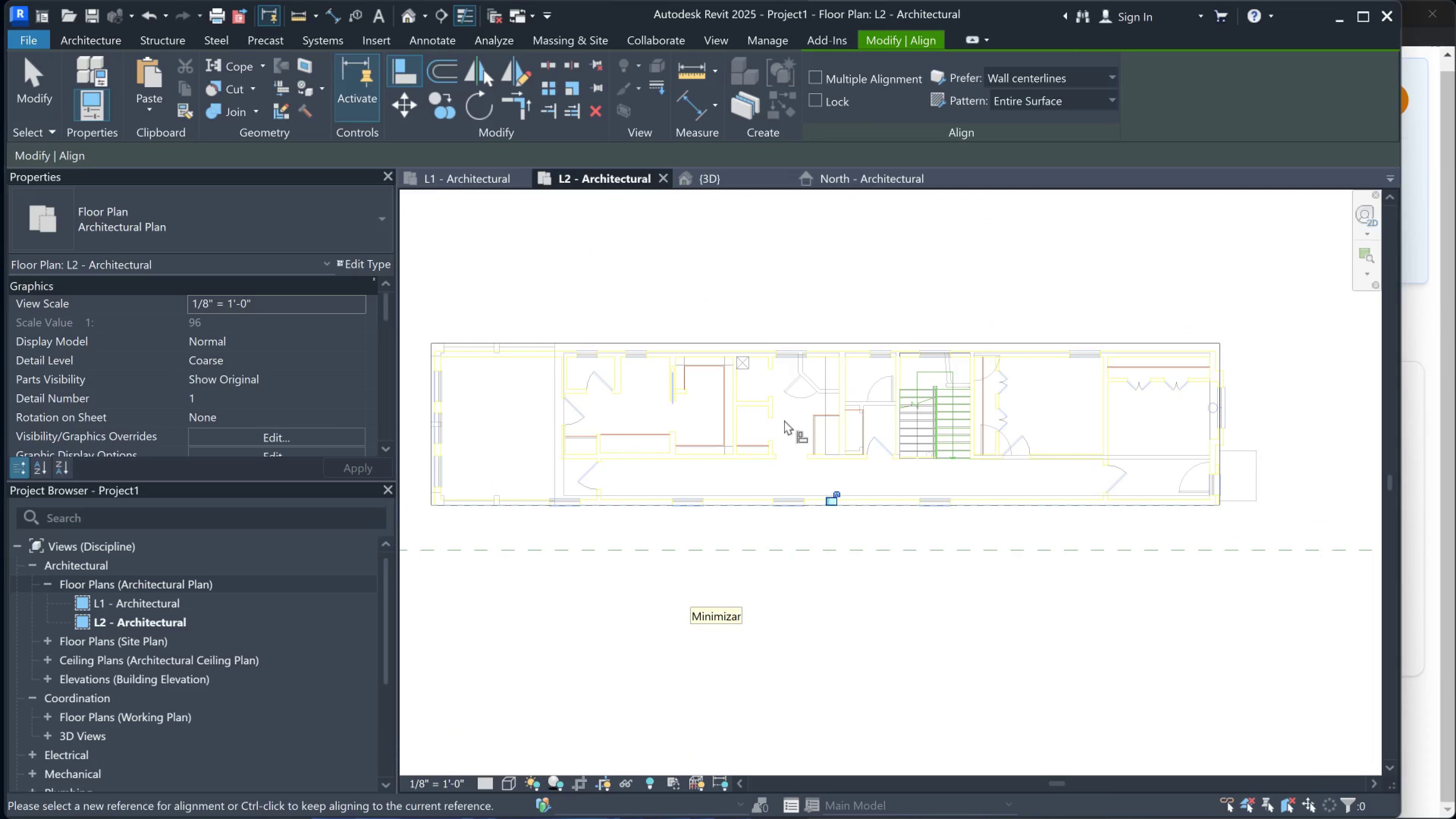 
scroll: coordinate [810, 423], scroll_direction: down, amount: 2.0
 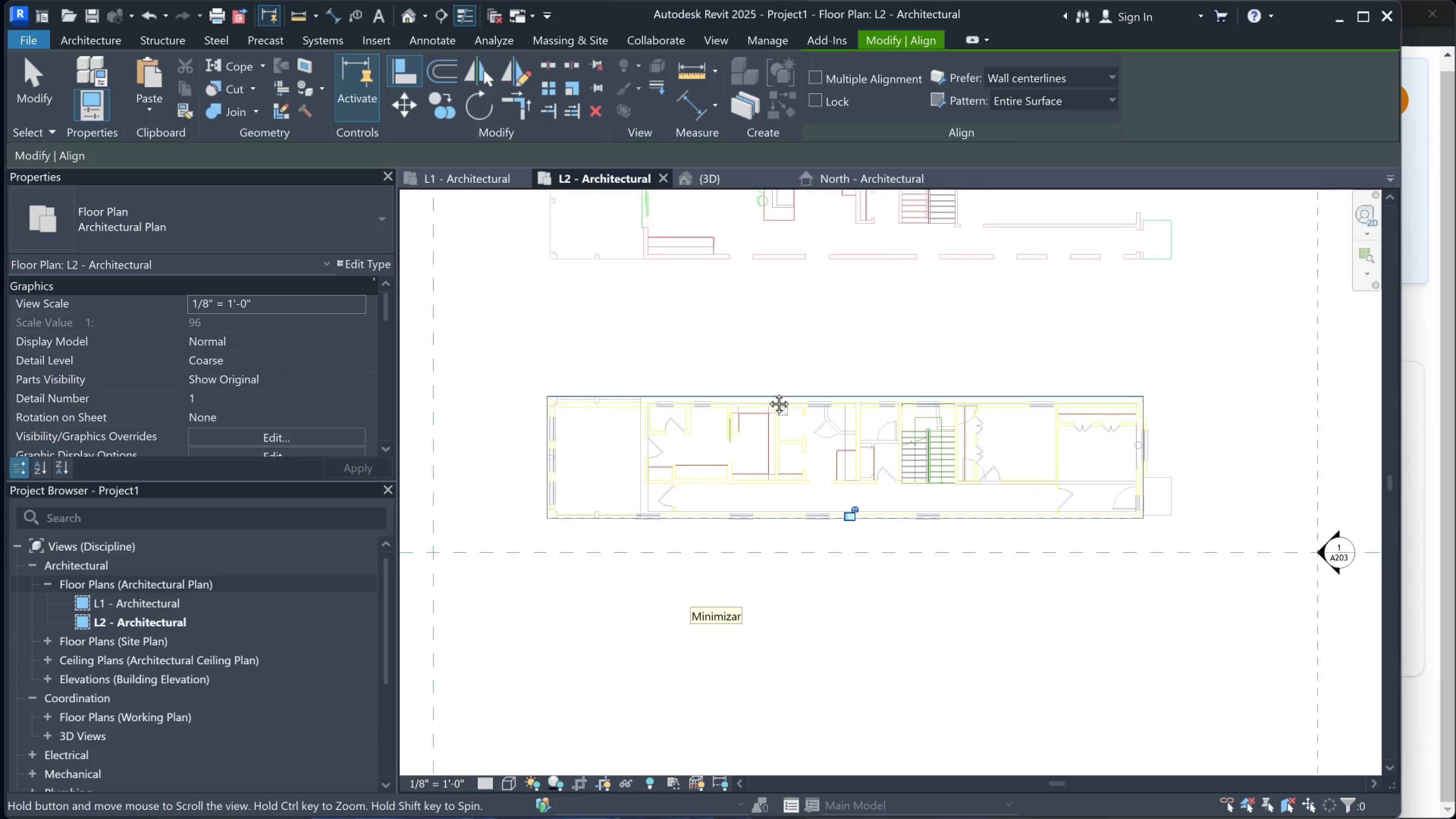 
left_click([736, 348])
 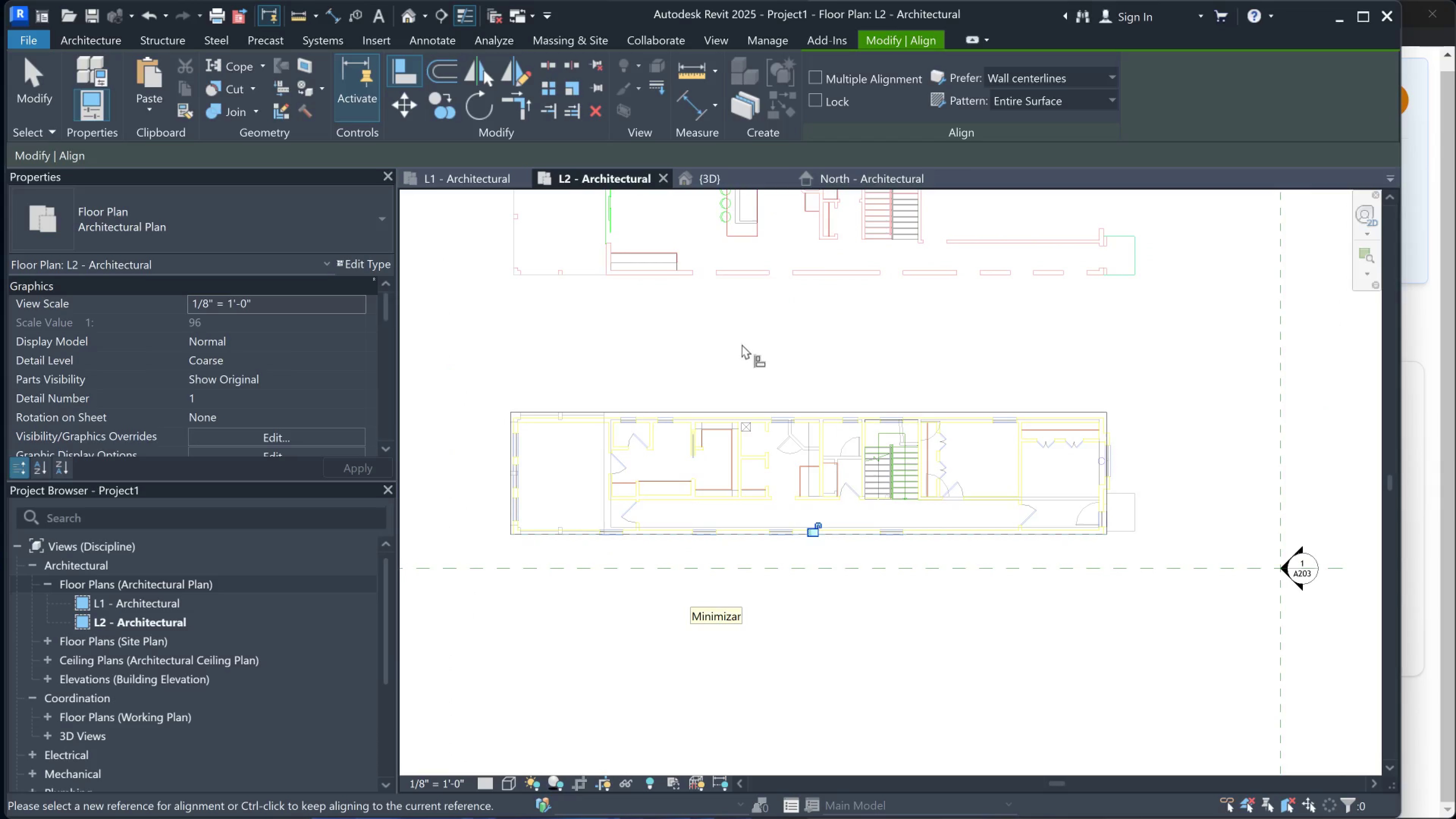 
scroll: coordinate [675, 416], scroll_direction: down, amount: 7.0
 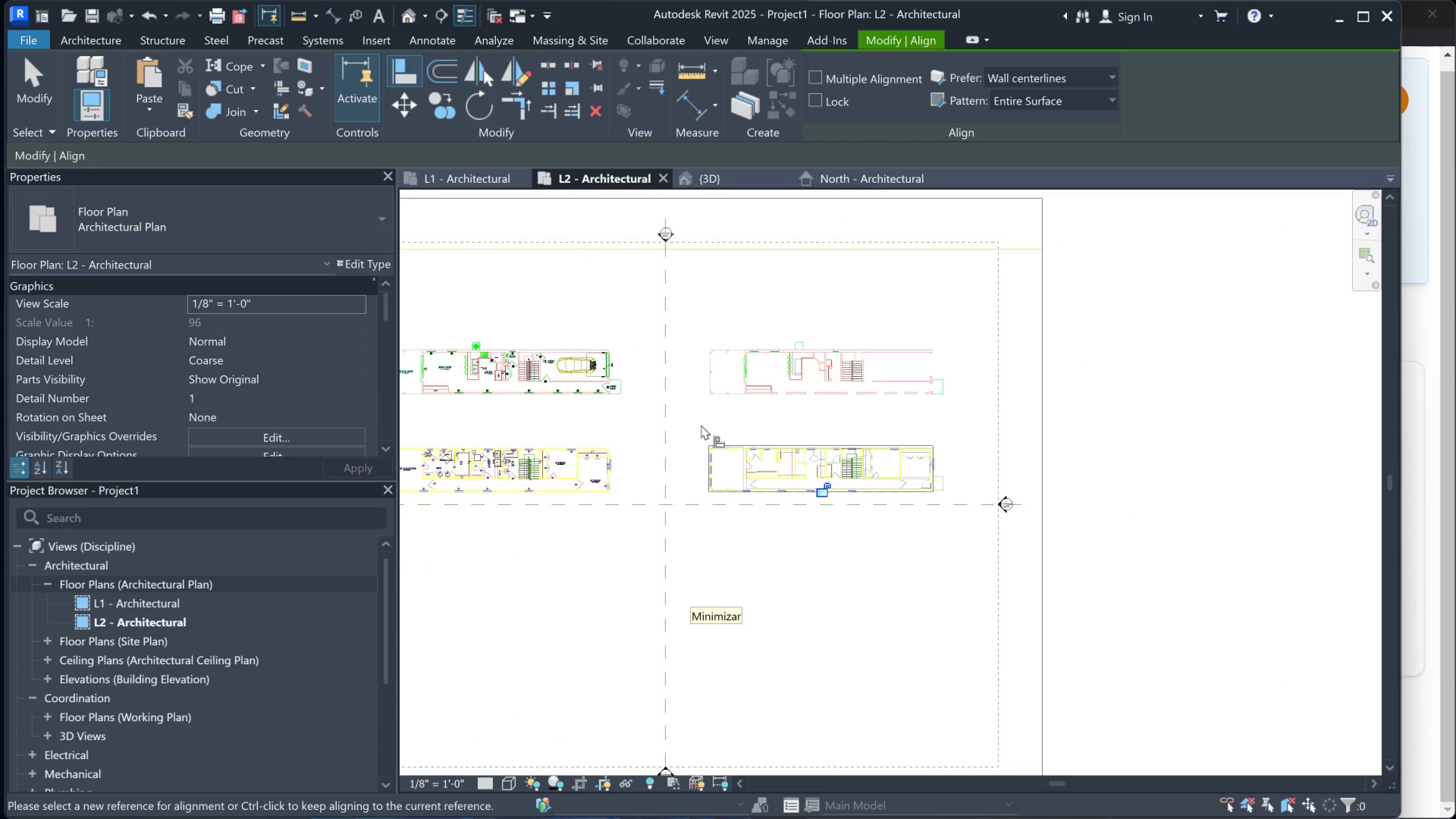 
key(Escape)
 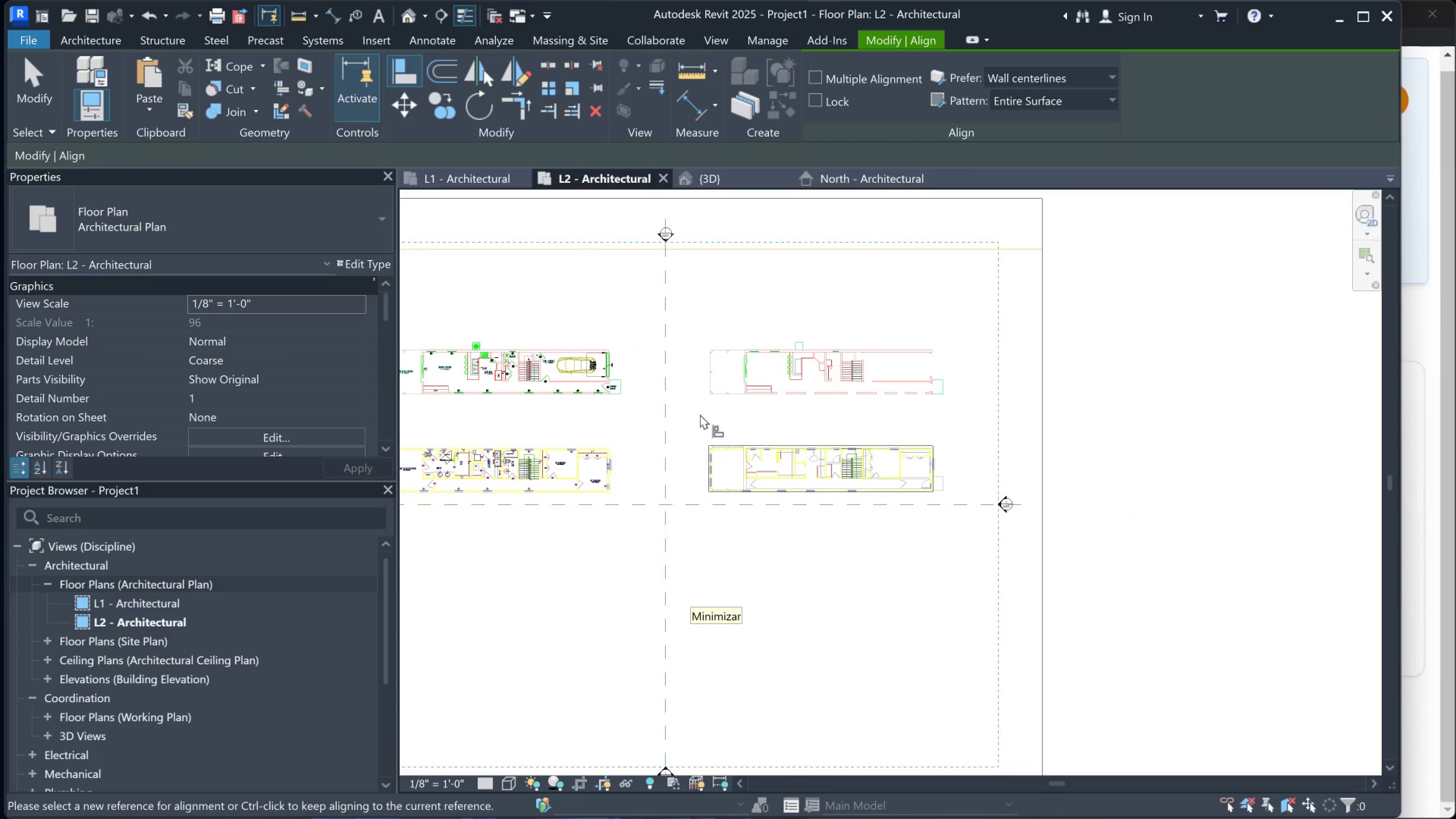 
key(Space)
 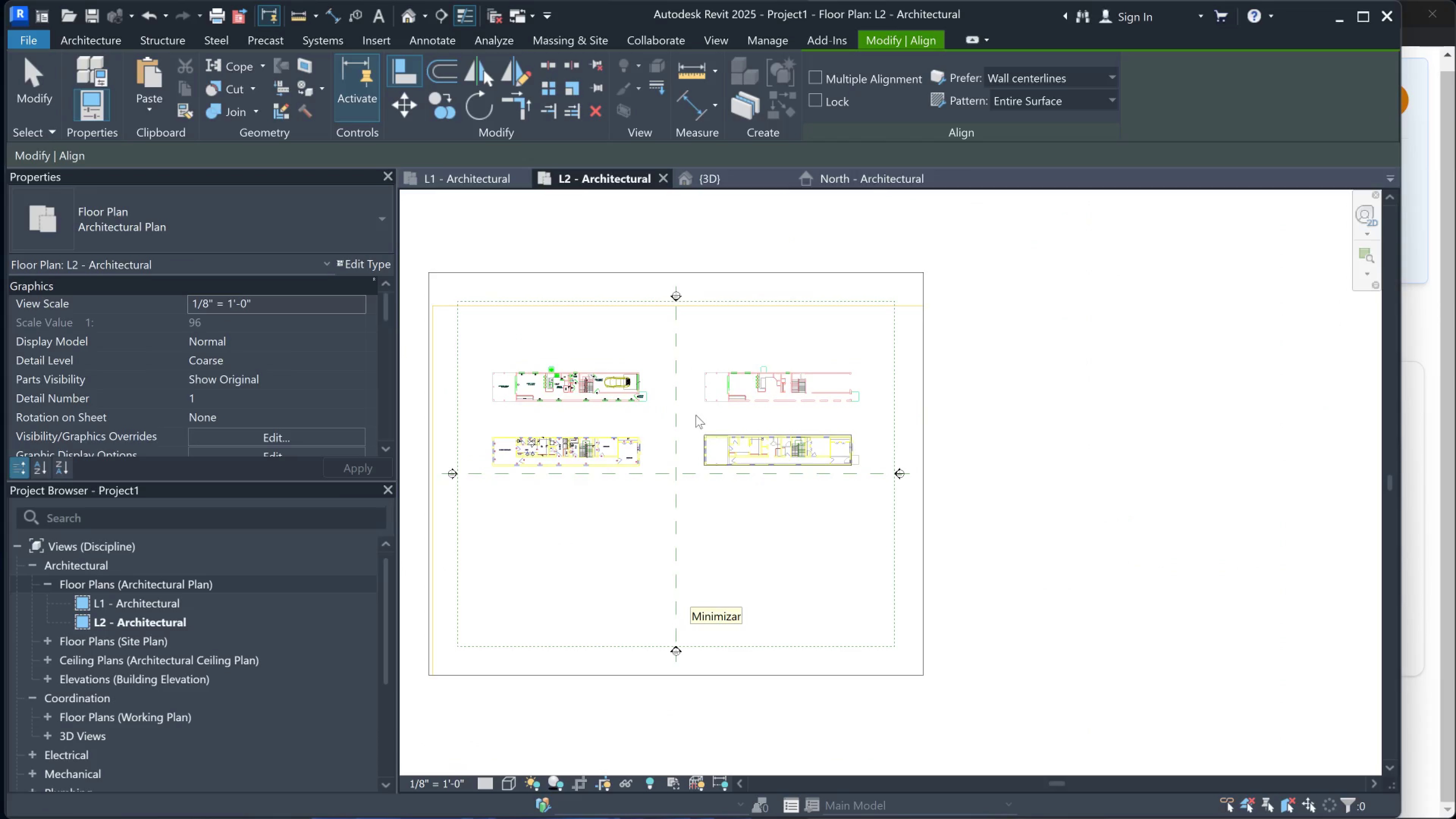 
key(Escape)
 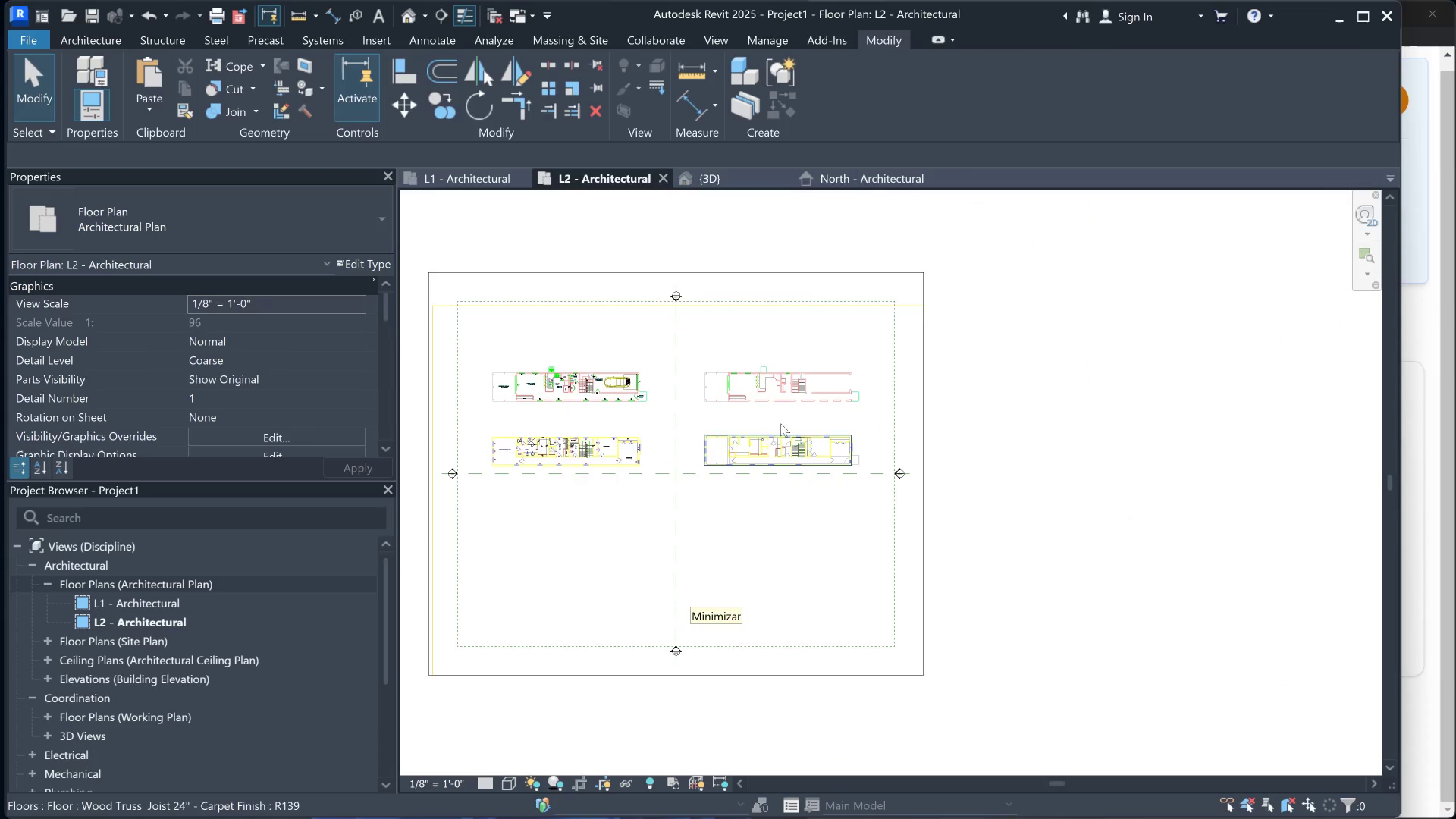 
scroll: coordinate [696, 415], scroll_direction: down, amount: 3.0
 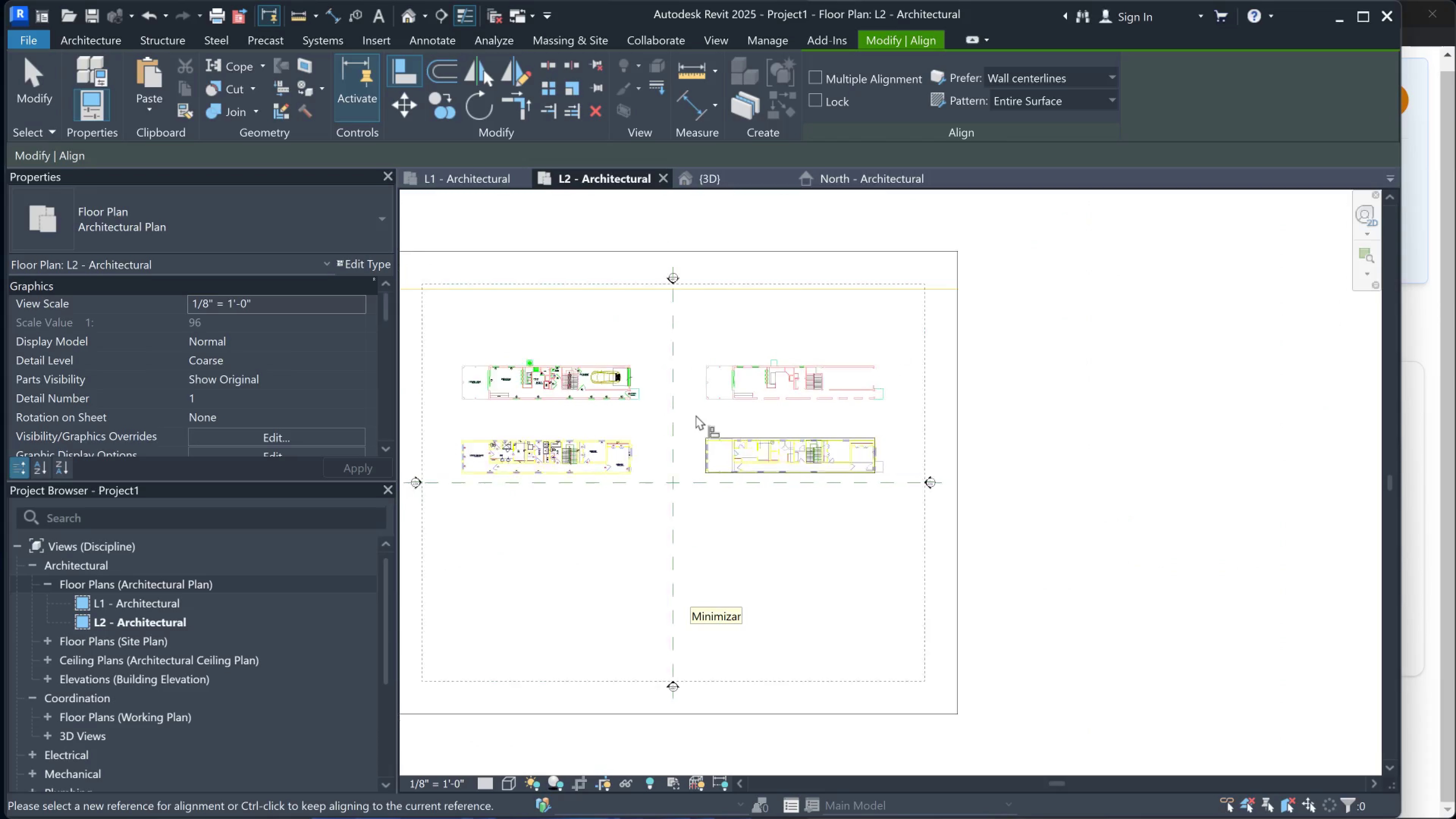 
left_click([776, 392])
 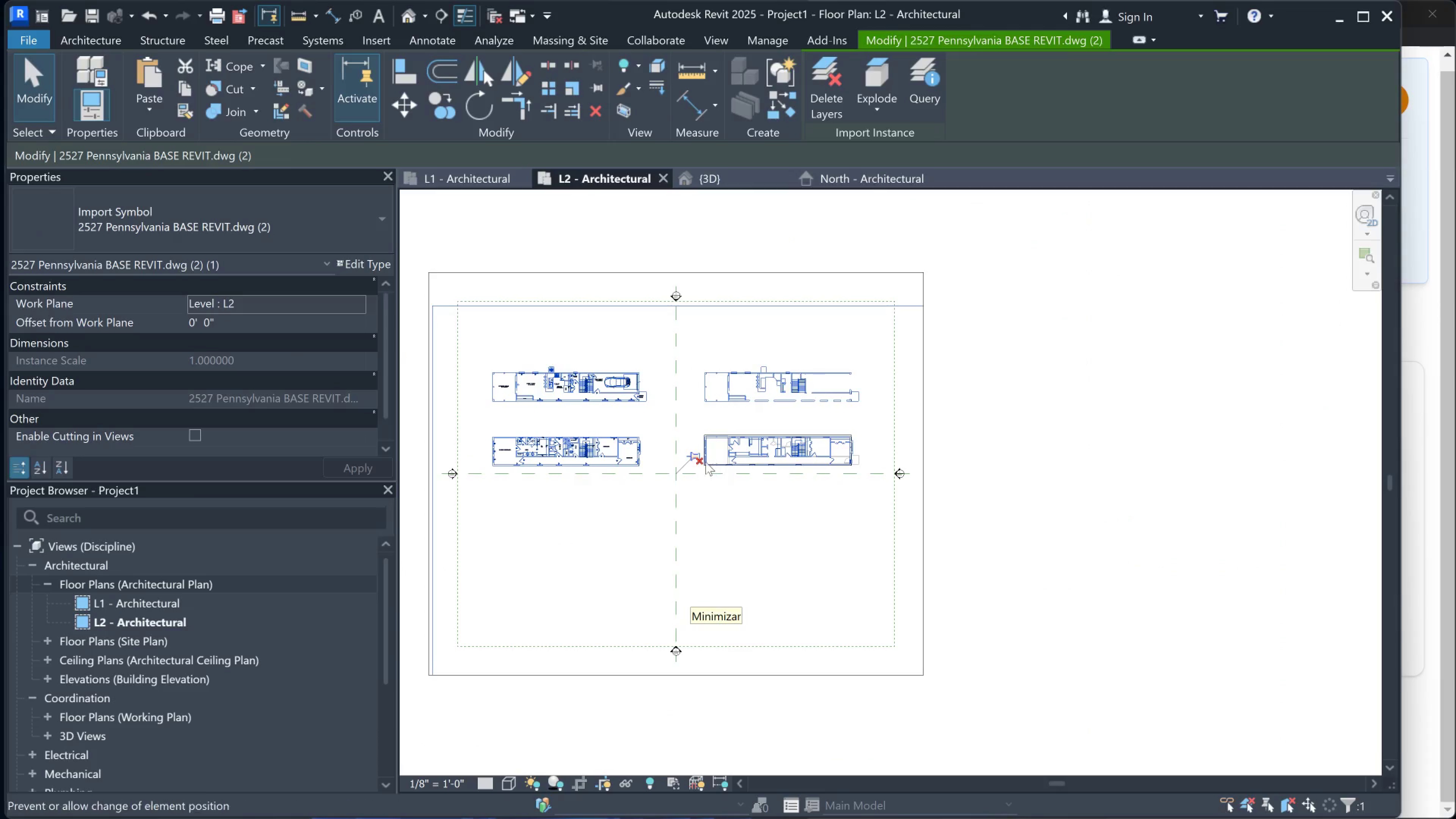 
left_click([689, 452])
 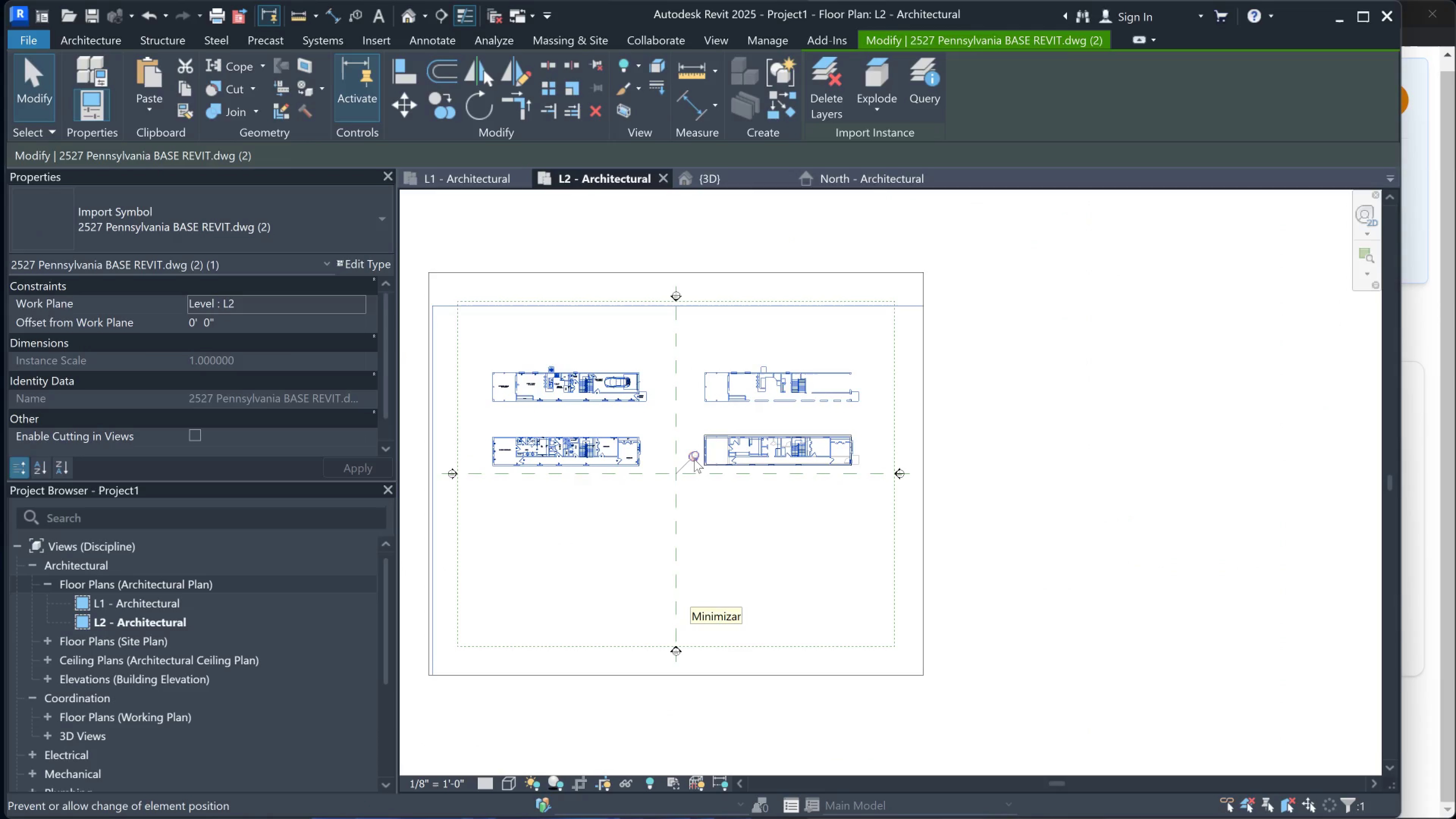 
scroll: coordinate [787, 457], scroll_direction: up, amount: 15.0
 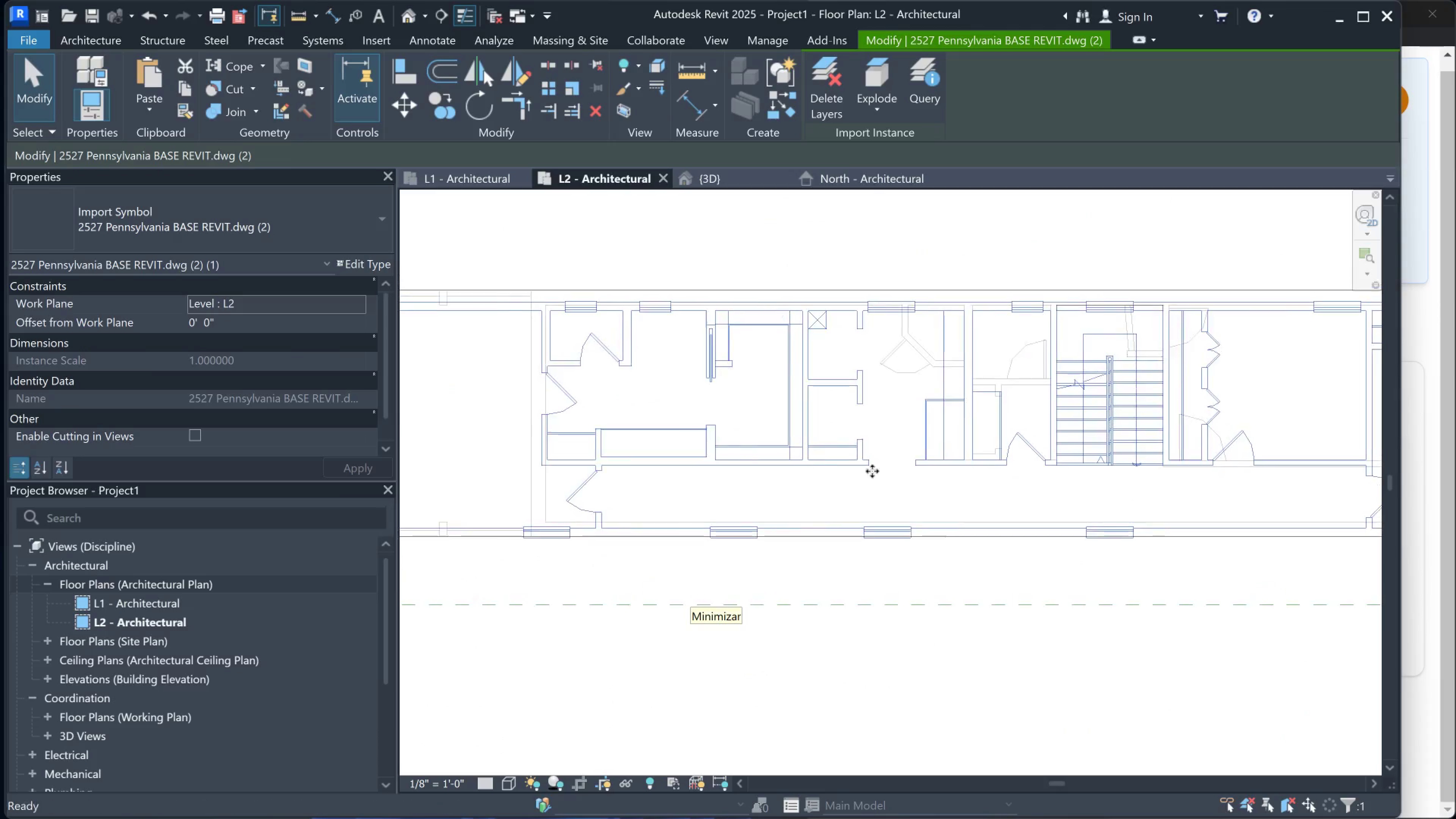 
scroll: coordinate [847, 472], scroll_direction: down, amount: 2.0
 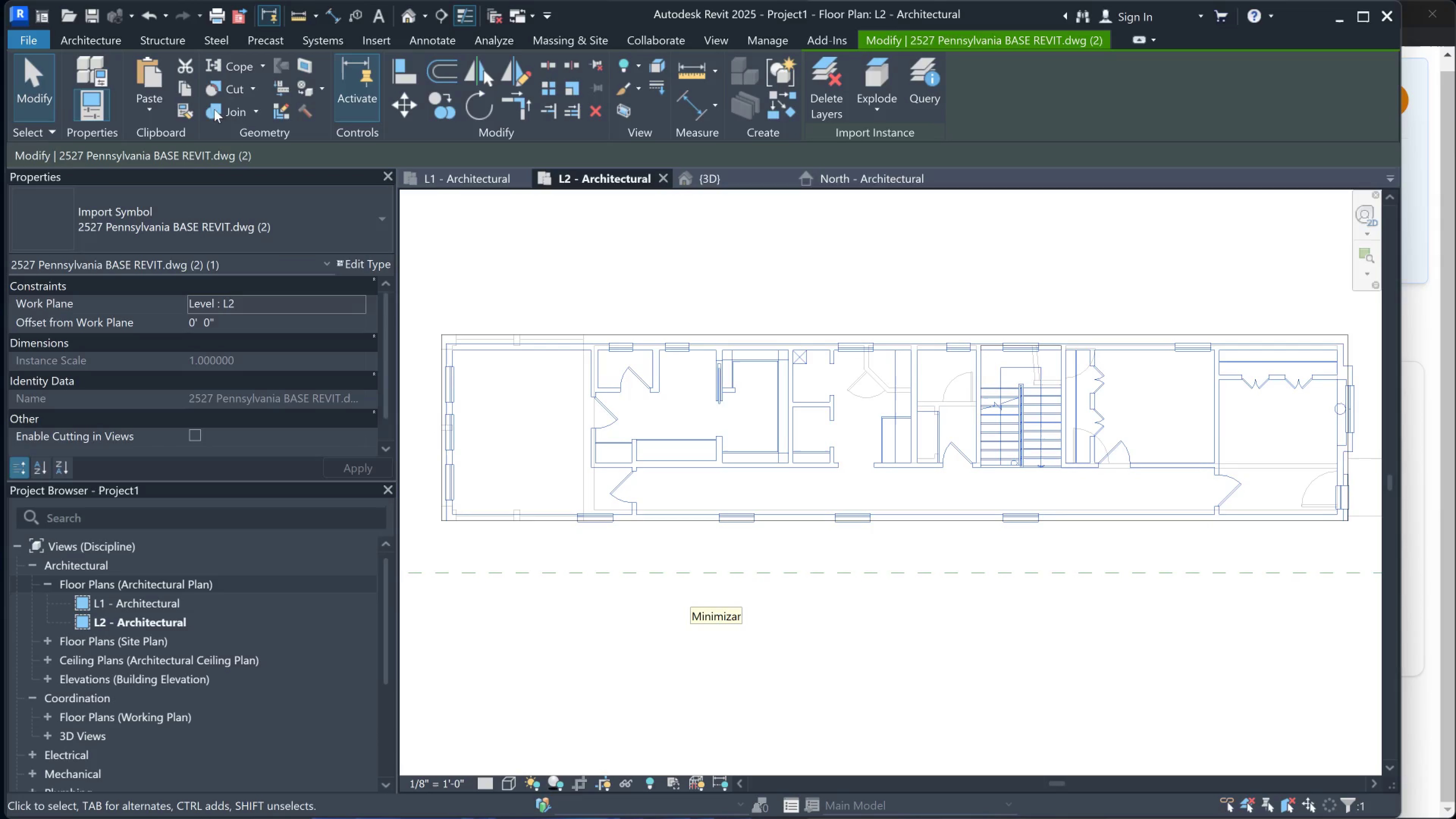 
left_click([104, 41])
 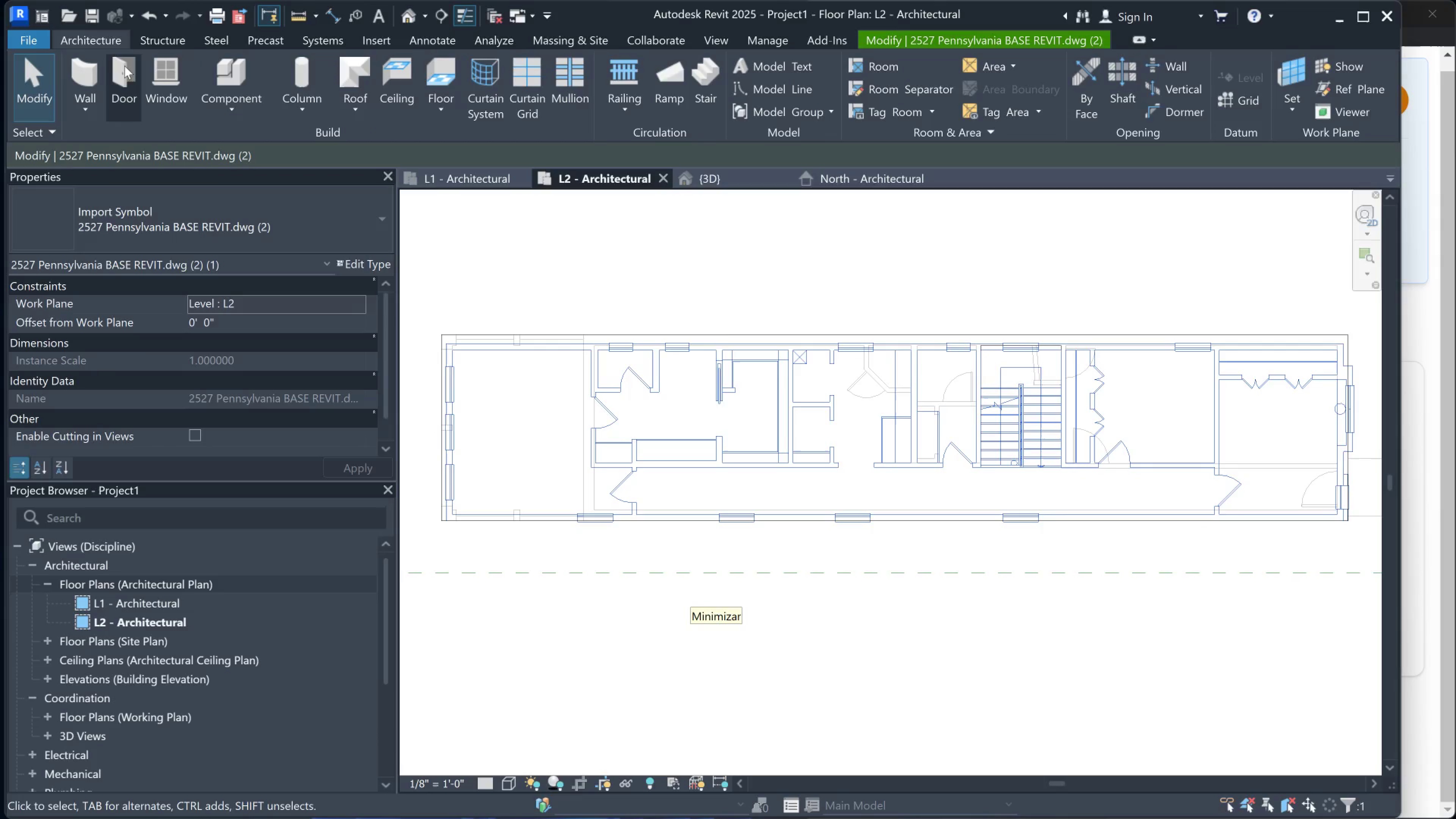 
left_click([124, 66])
 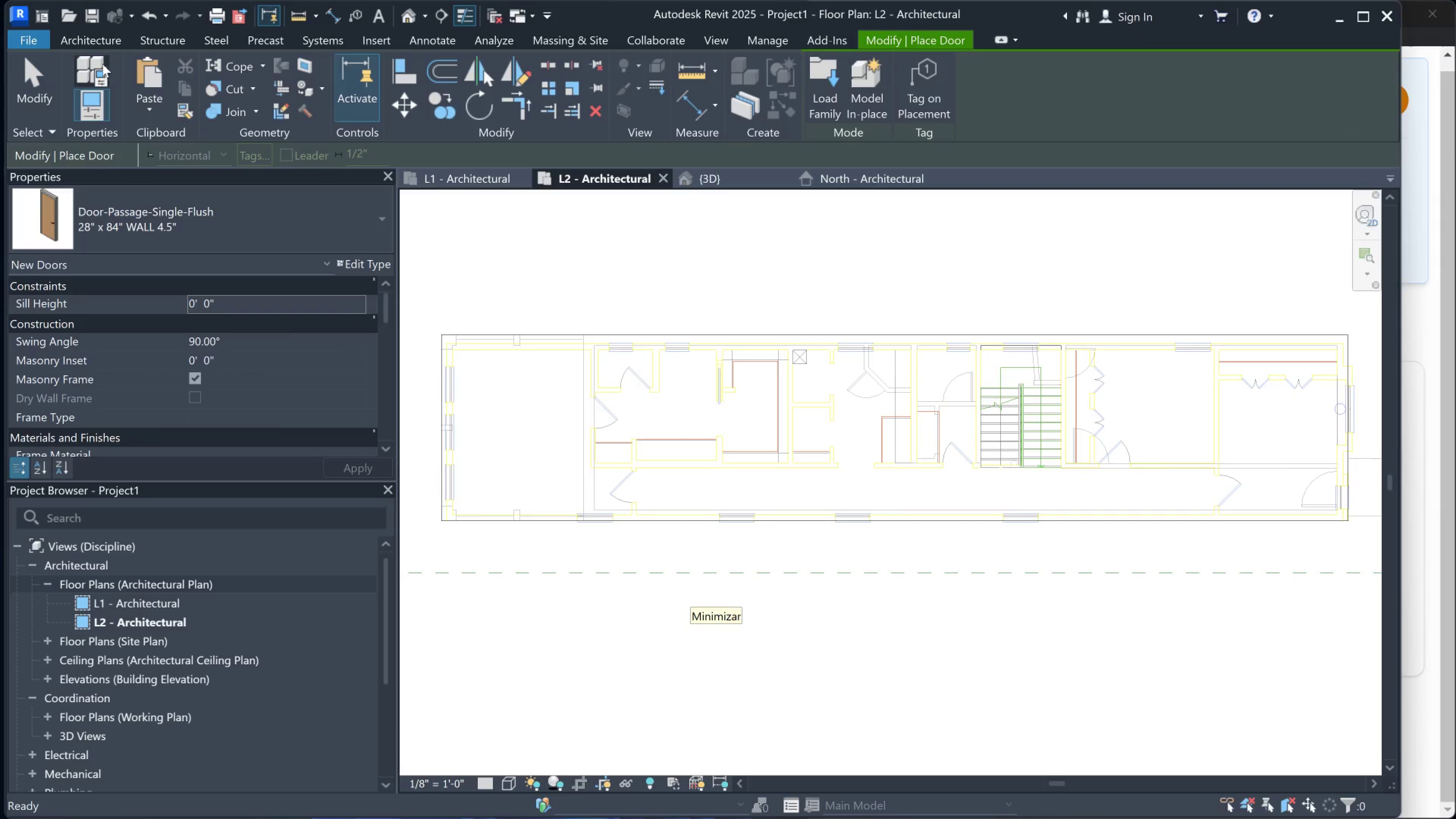 
left_click([108, 43])
 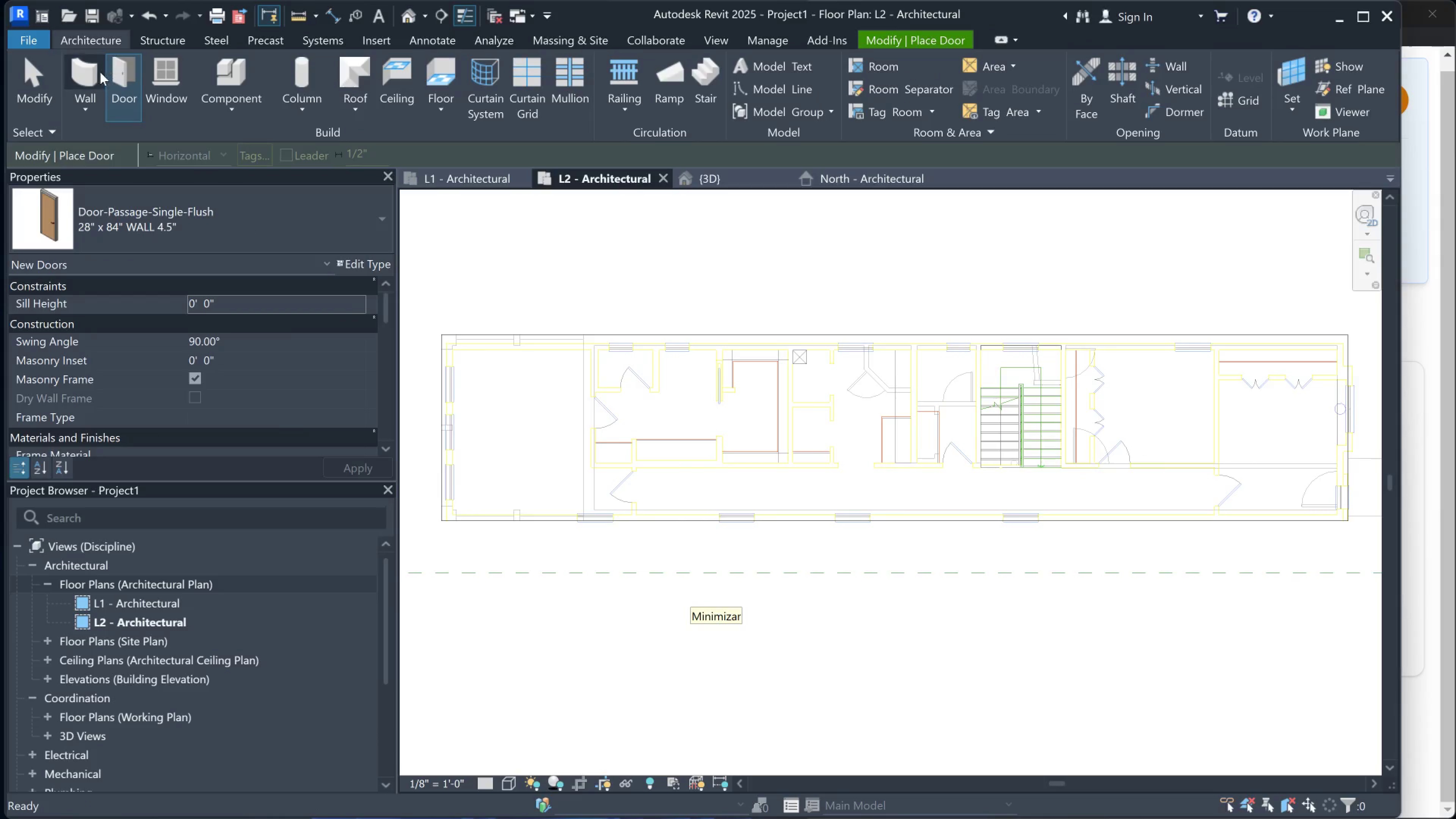 
double_click([91, 72])
 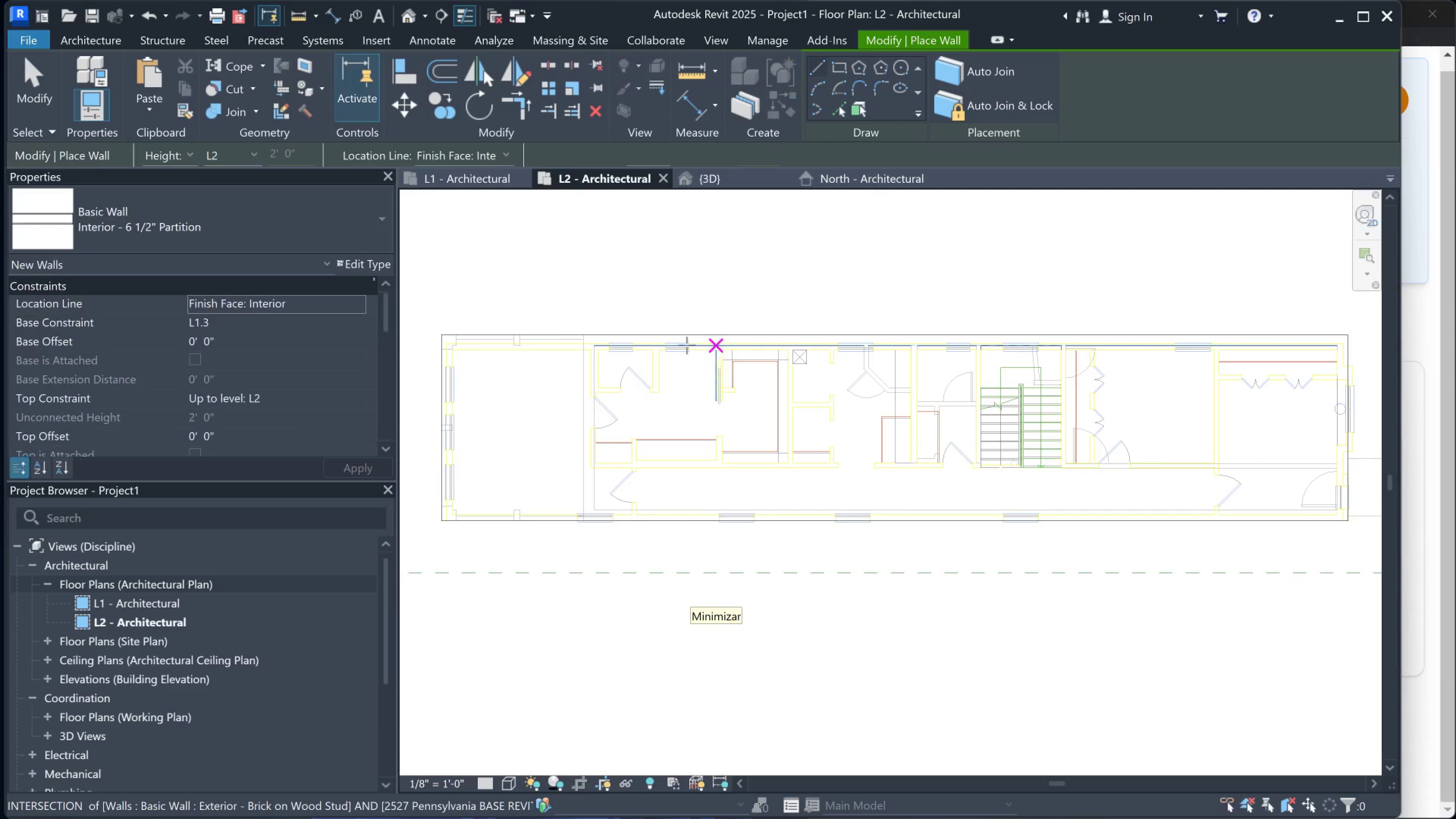 
scroll: coordinate [823, 373], scroll_direction: none, amount: 0.0
 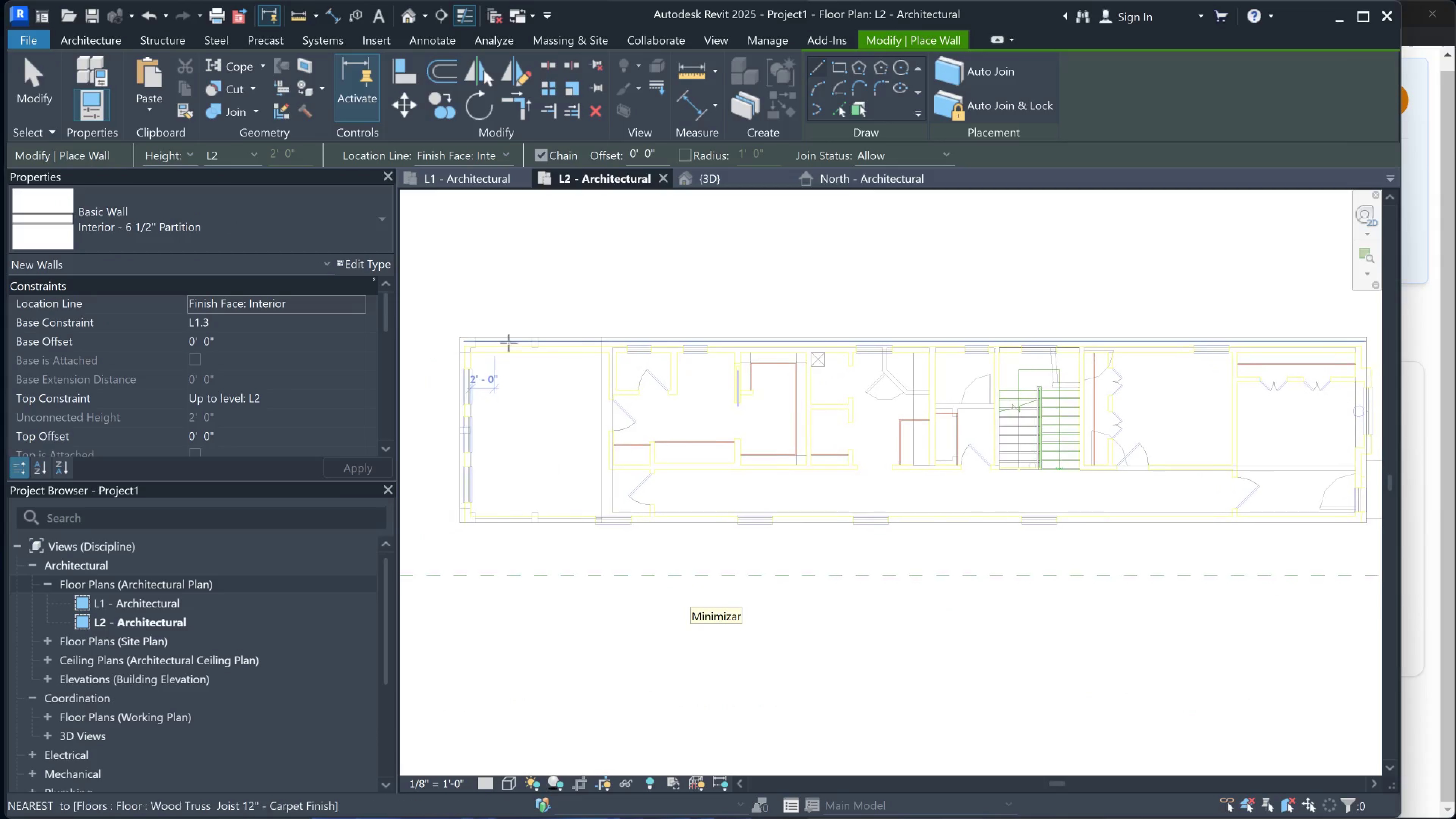 
left_click([369, 230])
 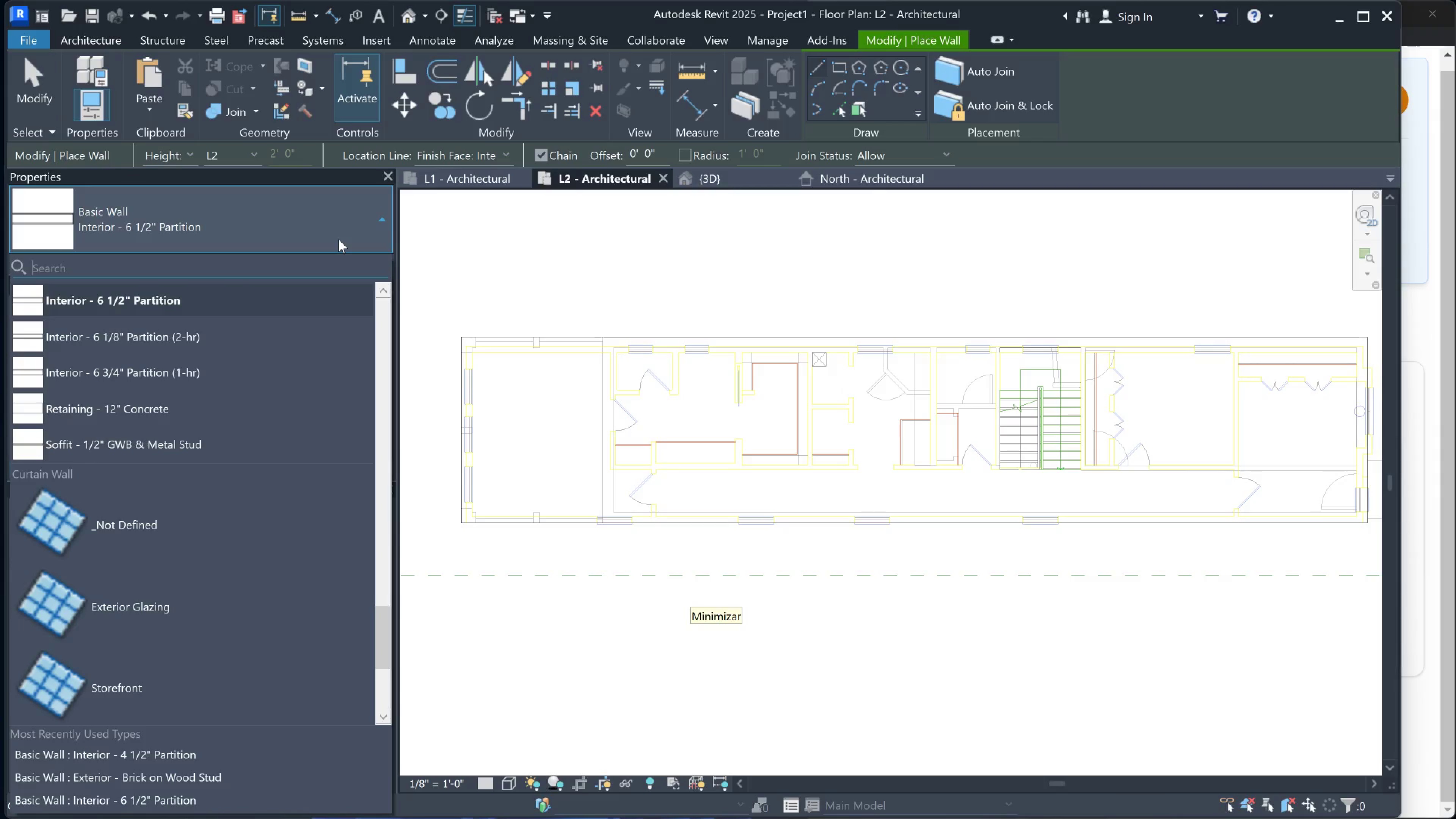 
scroll: coordinate [114, 335], scroll_direction: up, amount: 10.0
 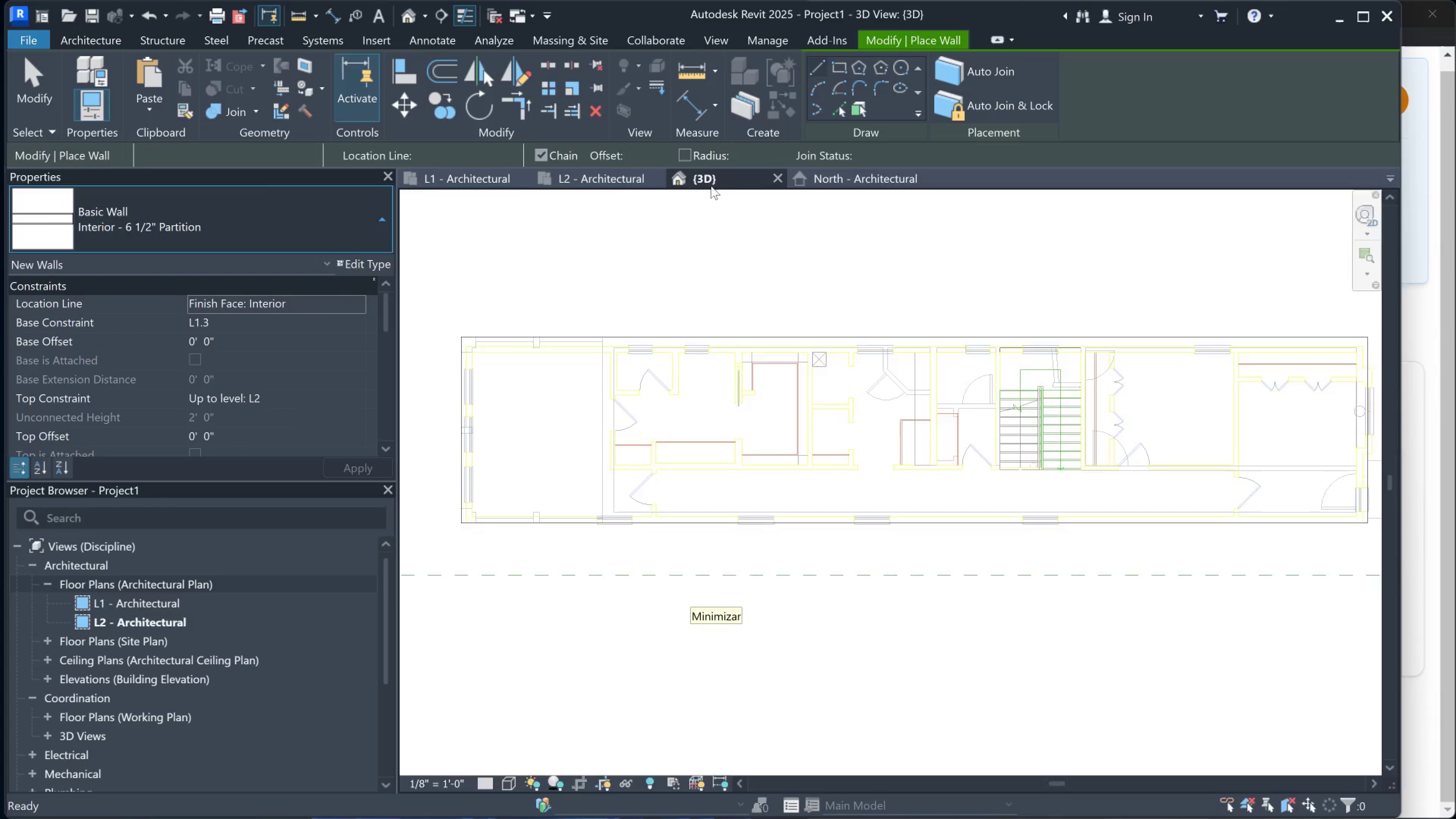 
double_click([766, 471])
 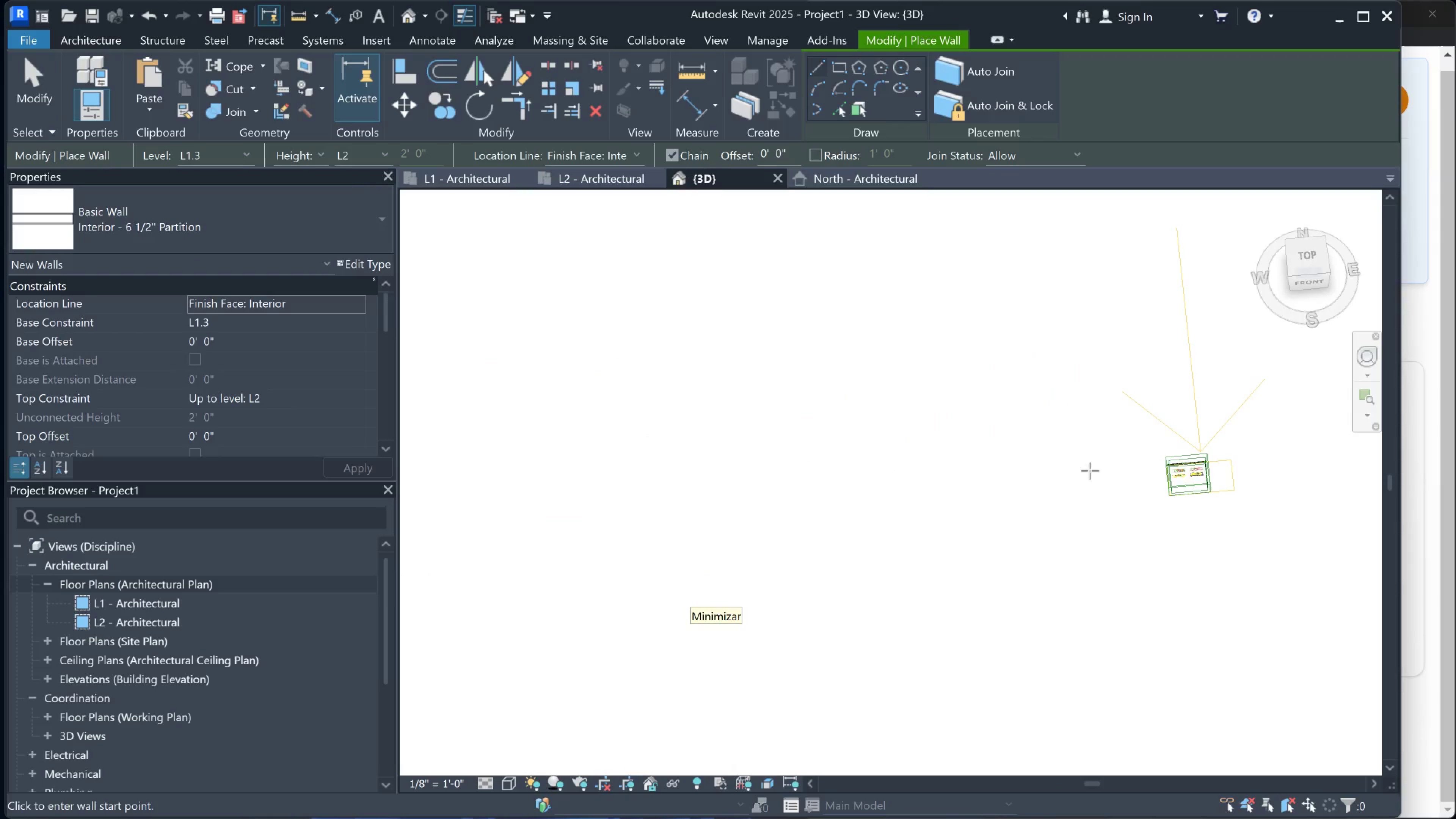 
scroll: coordinate [766, 471], scroll_direction: down, amount: 6.0
 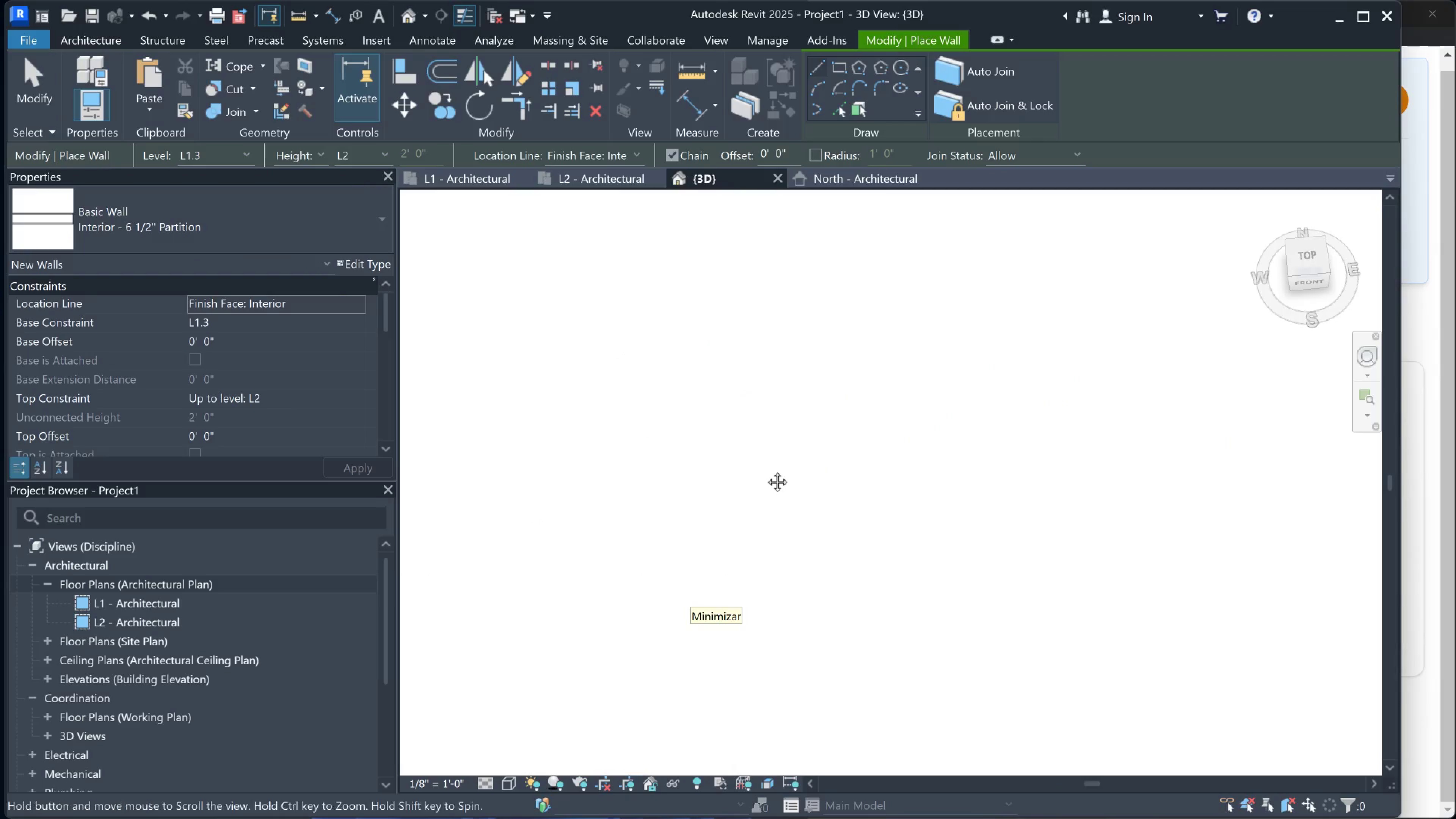 
scroll: coordinate [1112, 419], scroll_direction: up, amount: 31.0
 